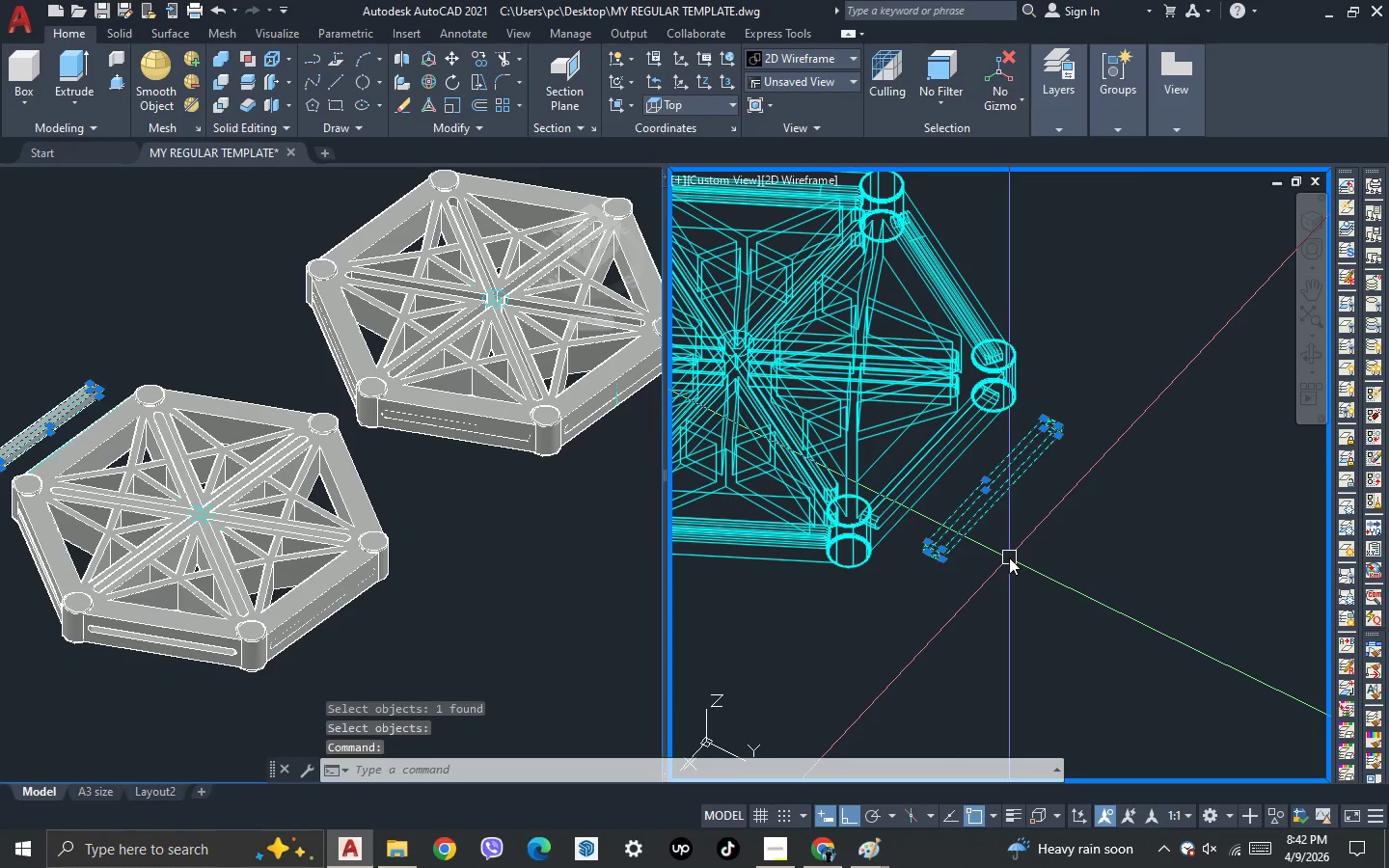 
key(Control+ControlLeft)
 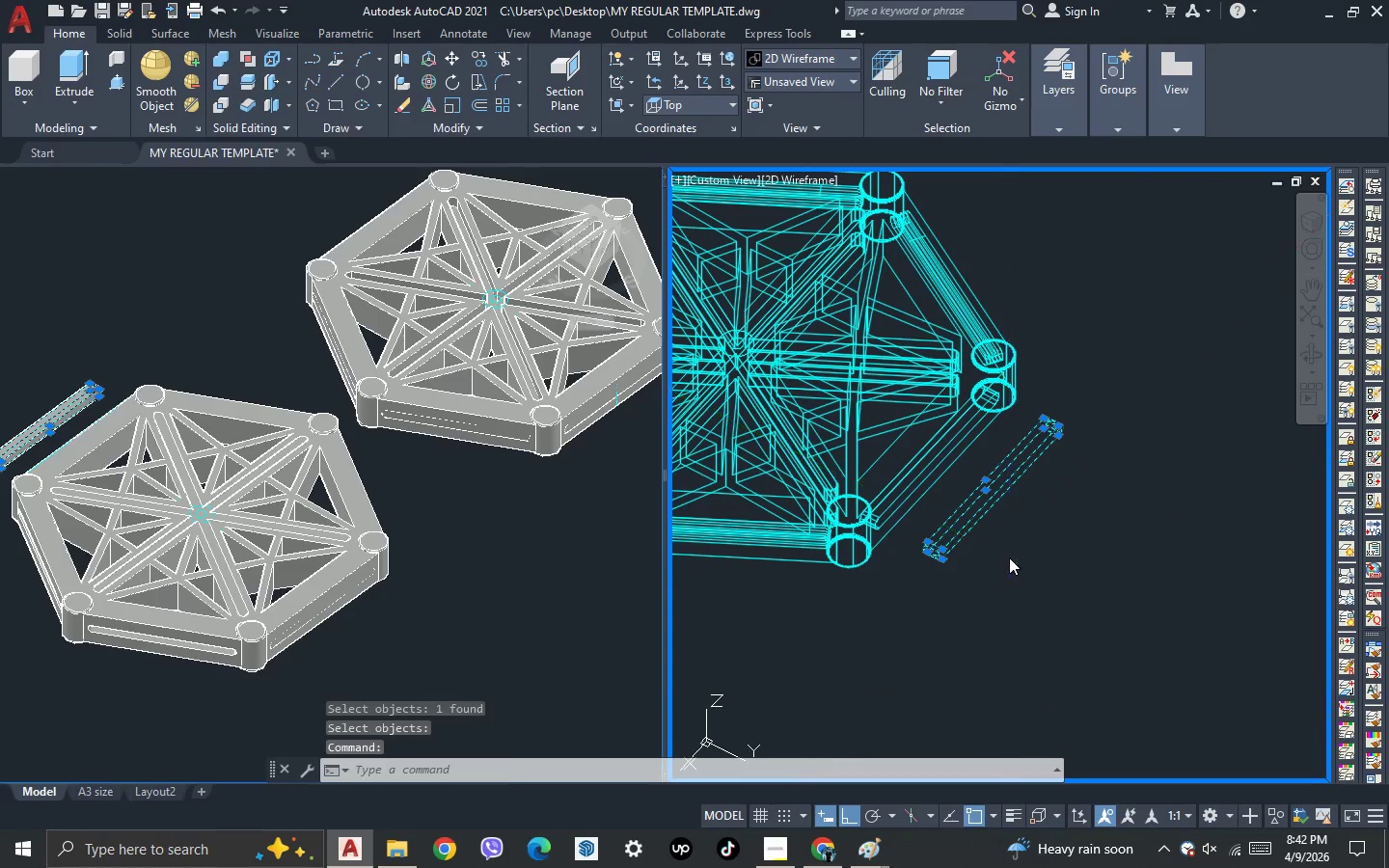 
key(Control+1)
 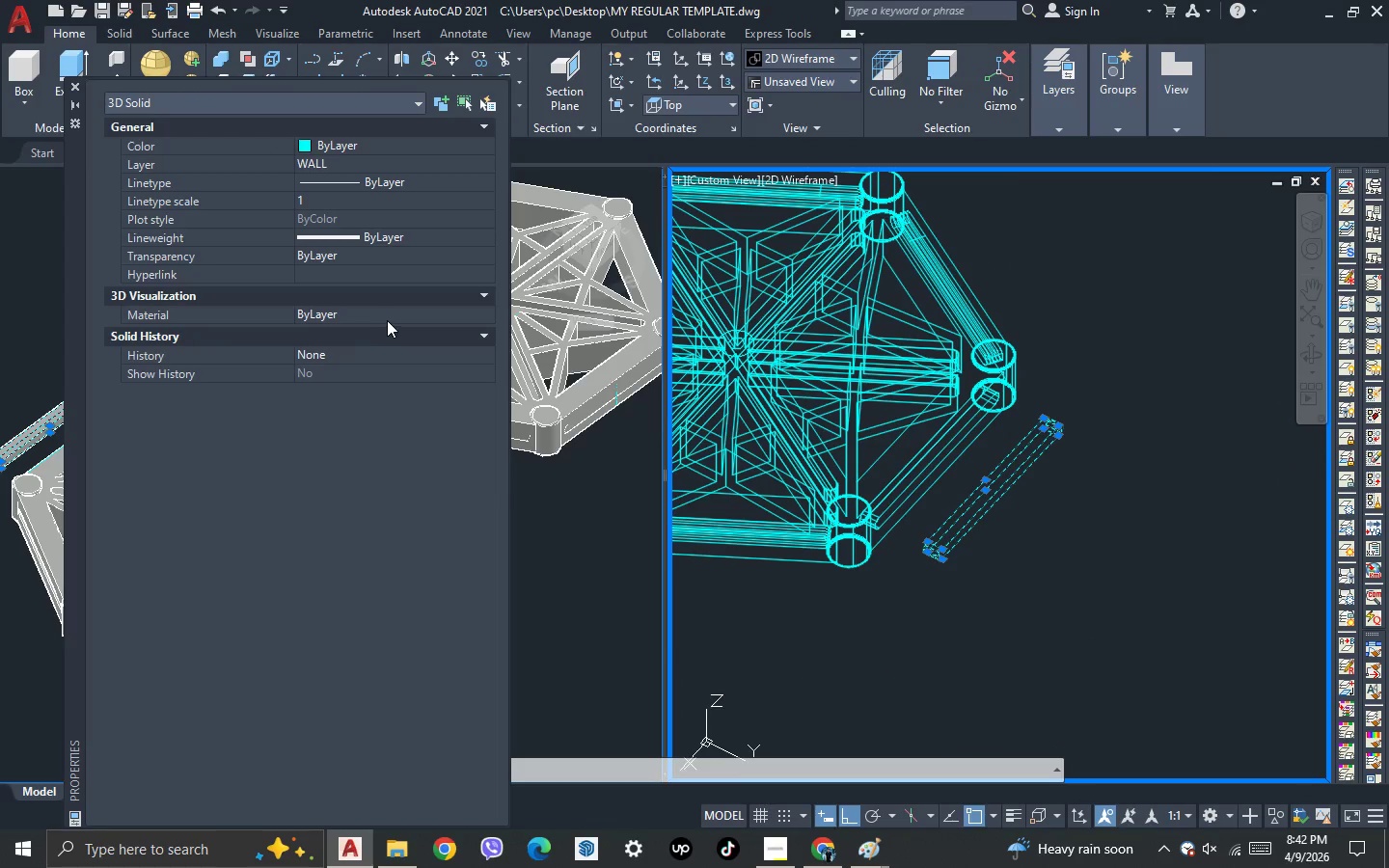 
double_click([389, 317])
 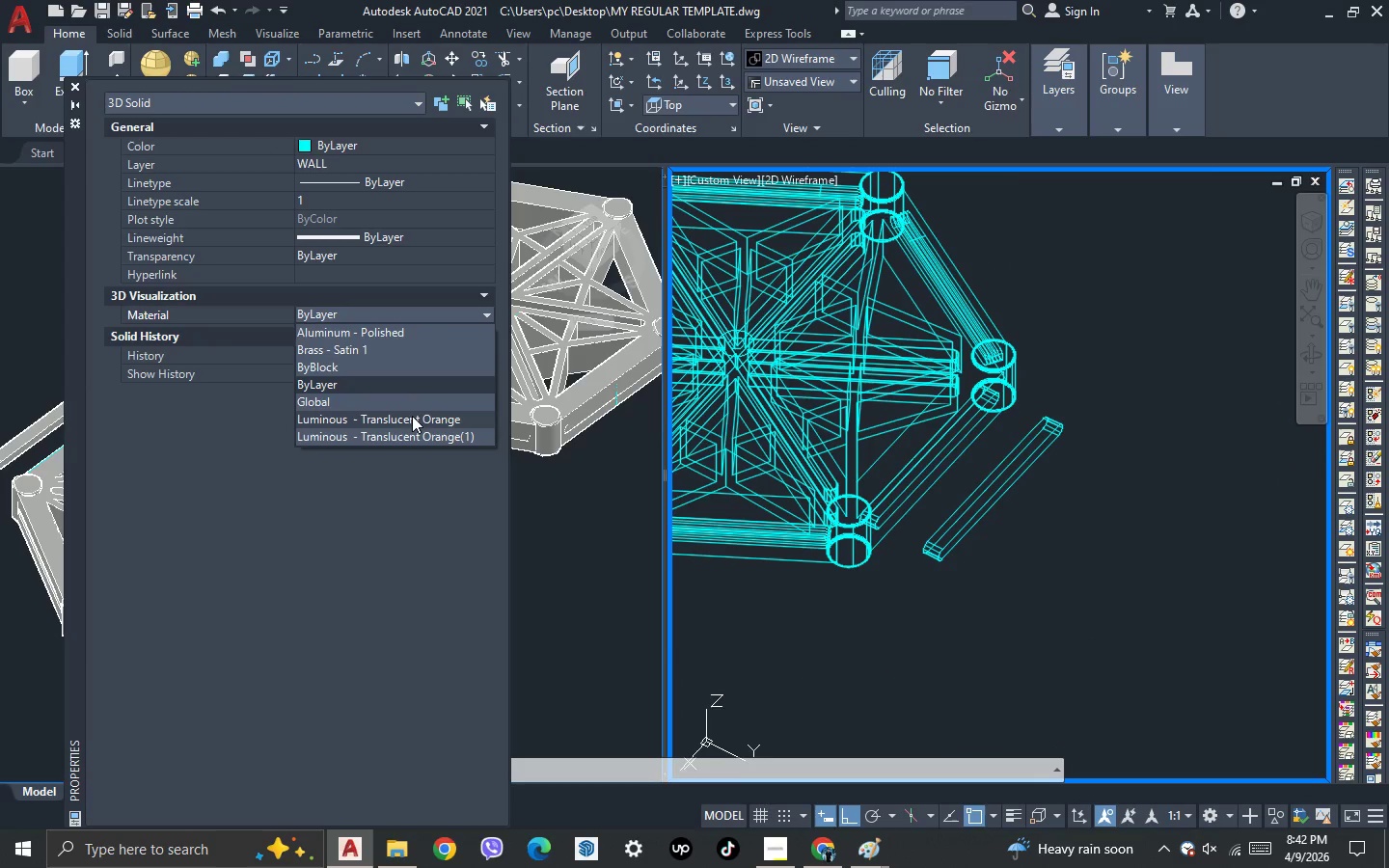 
left_click([412, 420])
 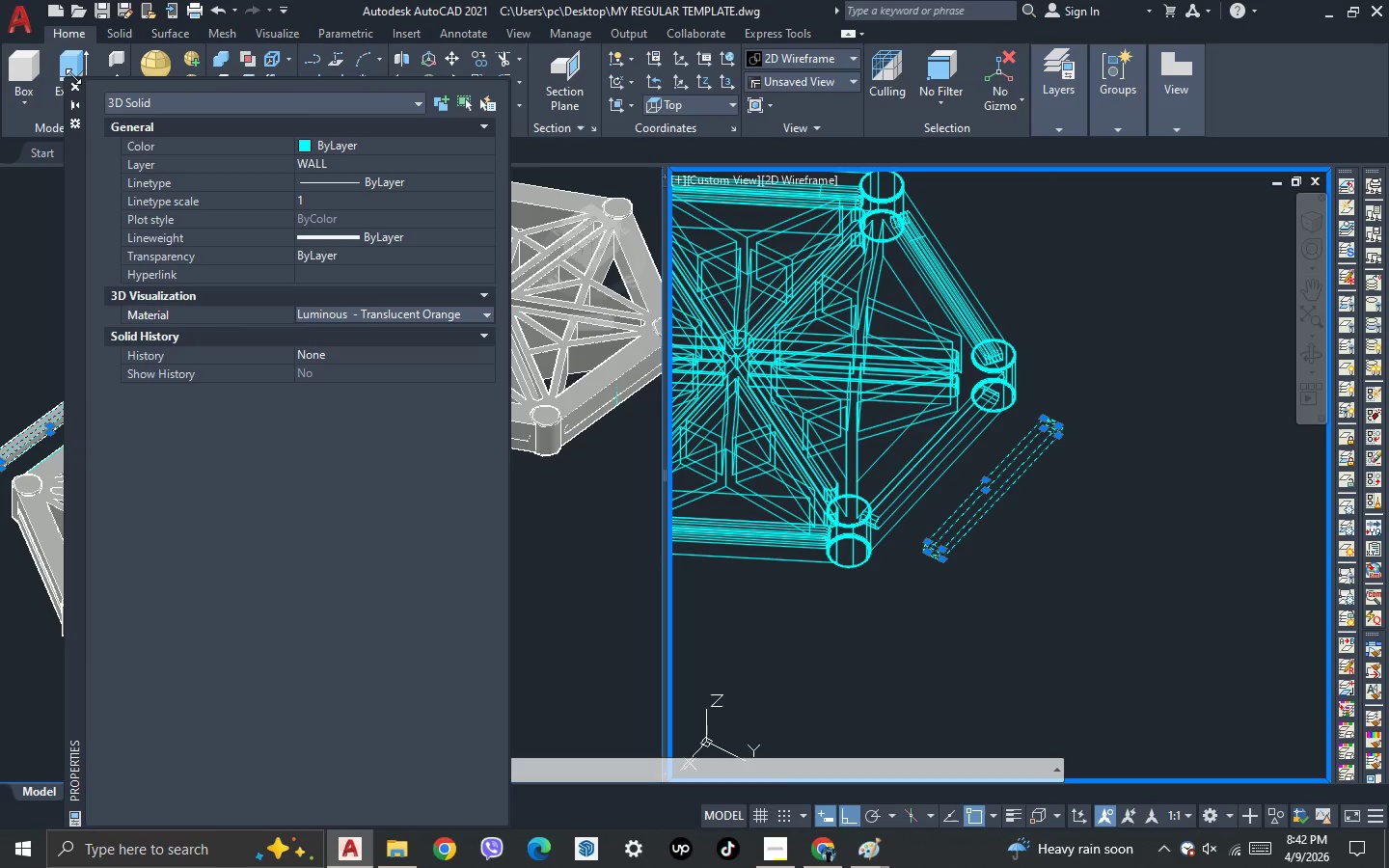 
left_click([76, 88])
 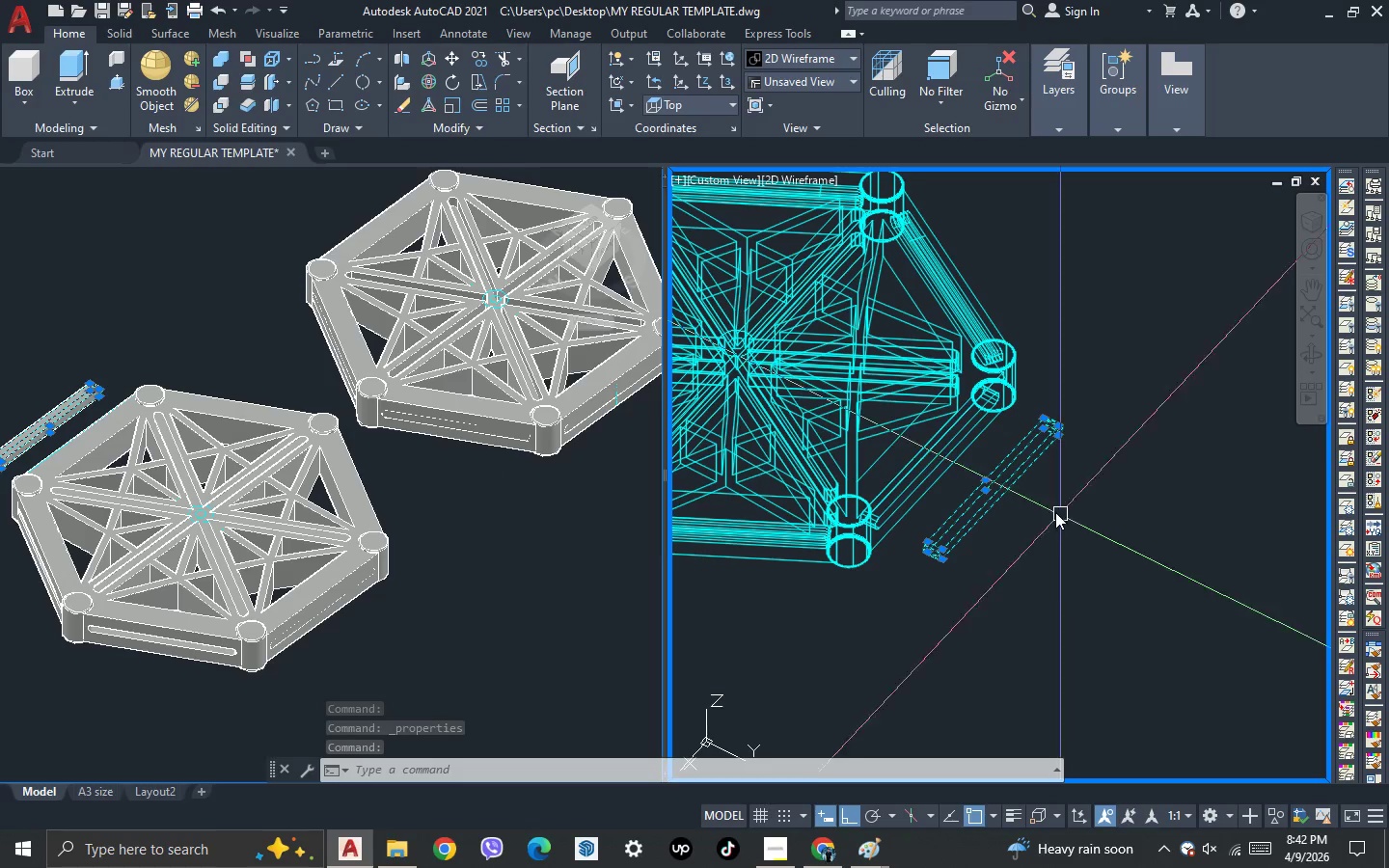 
scroll: coordinate [1015, 520], scroll_direction: up, amount: 1.0
 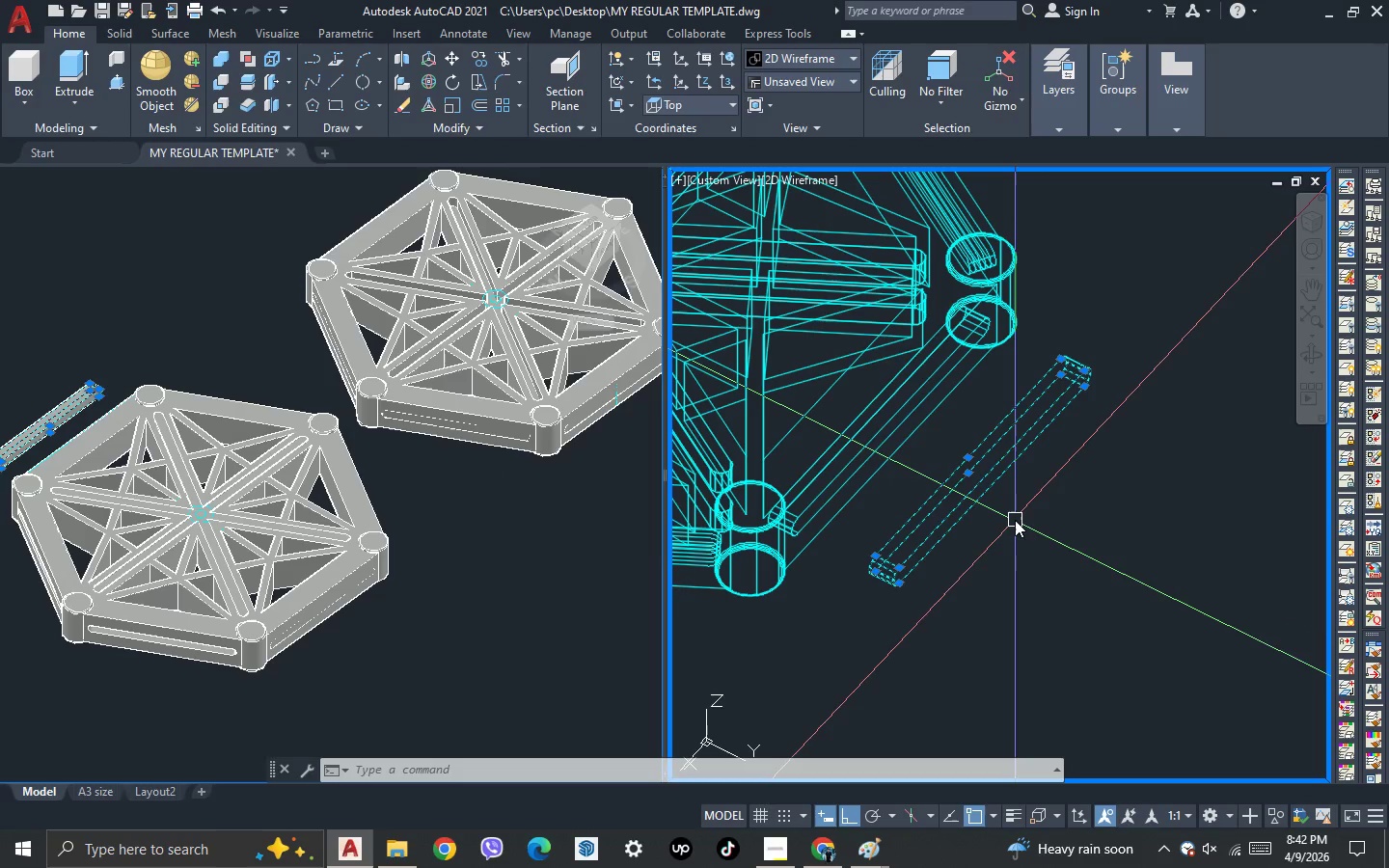 
key(M)
 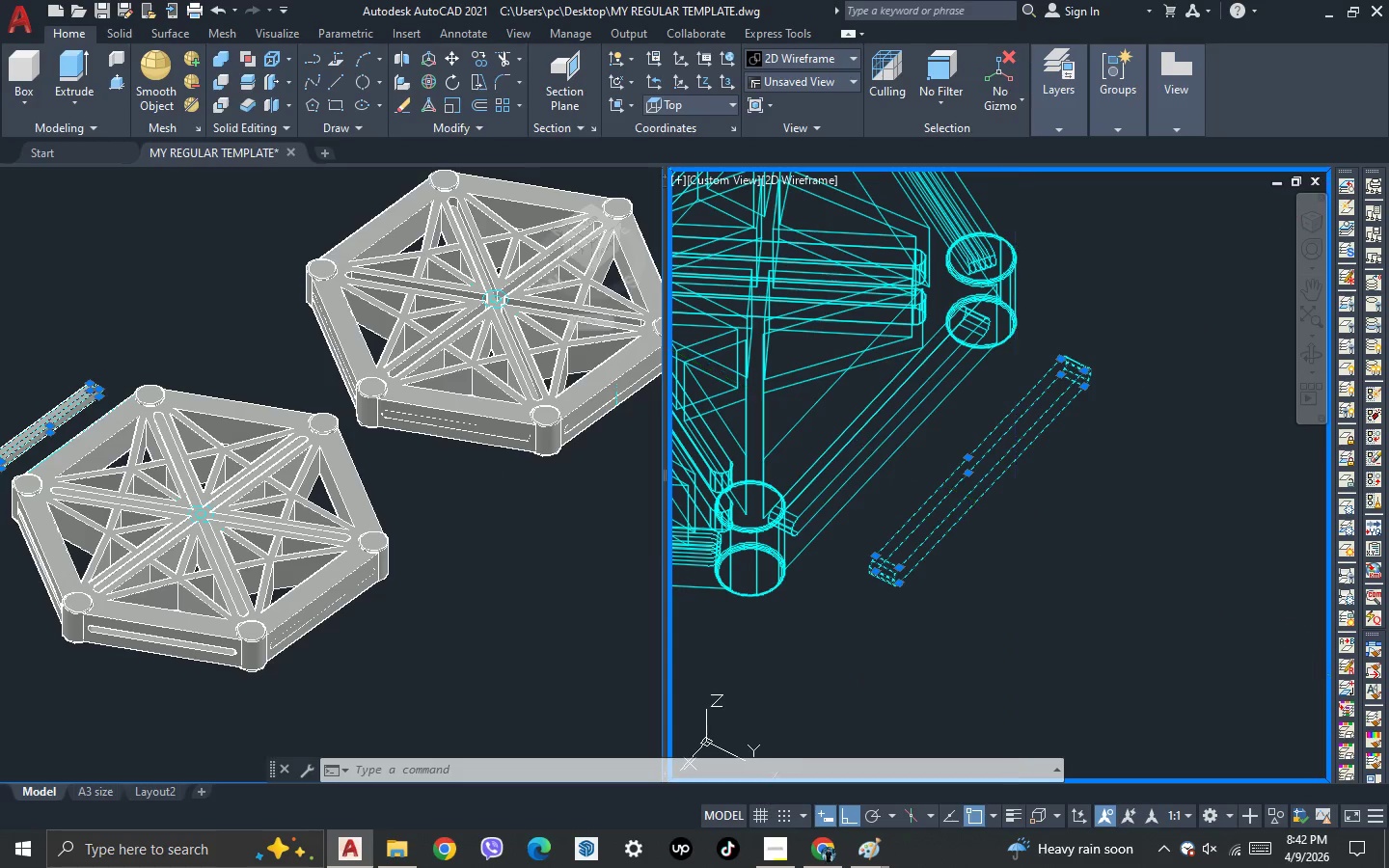 
key(Space)
 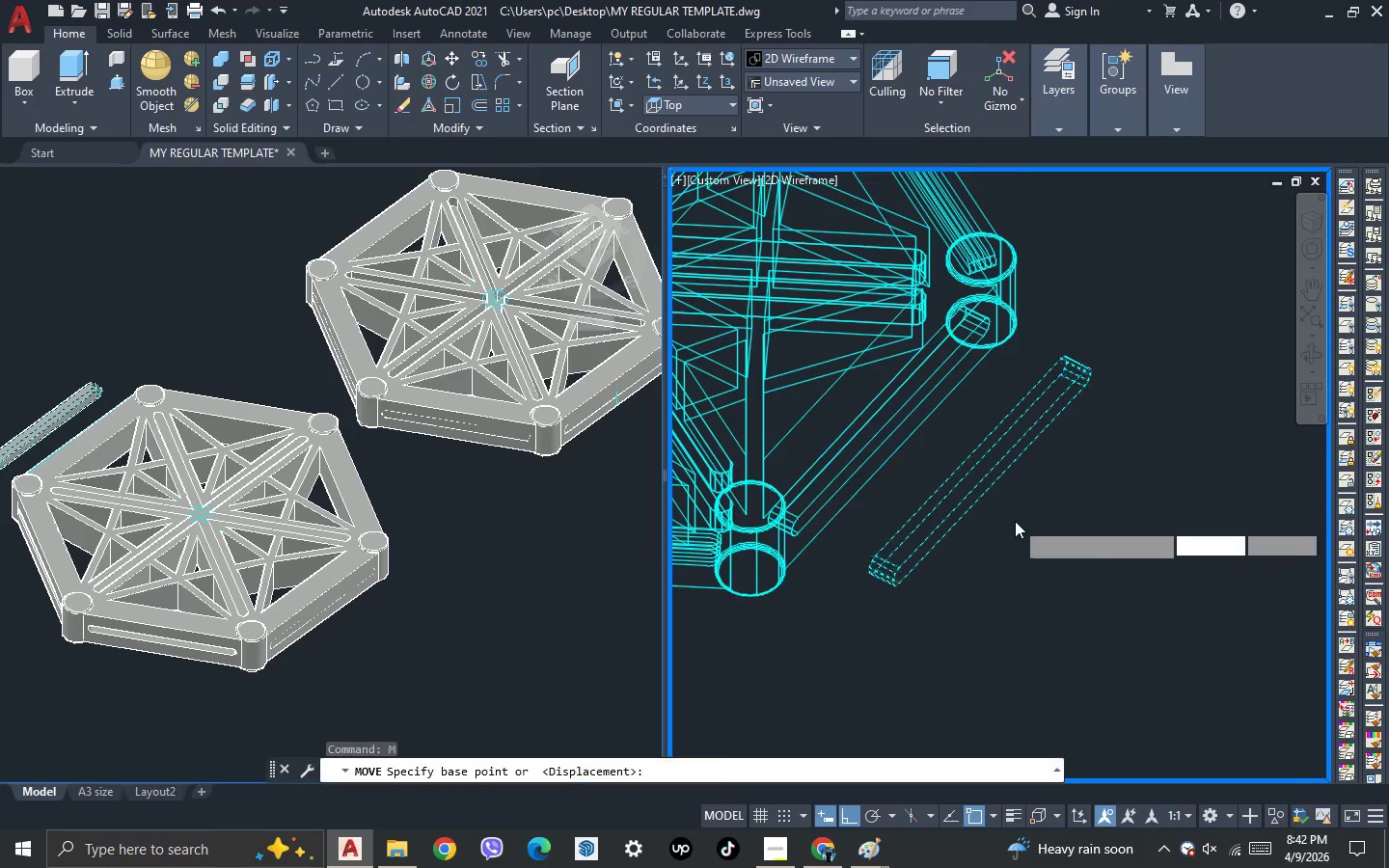 
scroll: coordinate [1015, 521], scroll_direction: up, amount: 1.0
 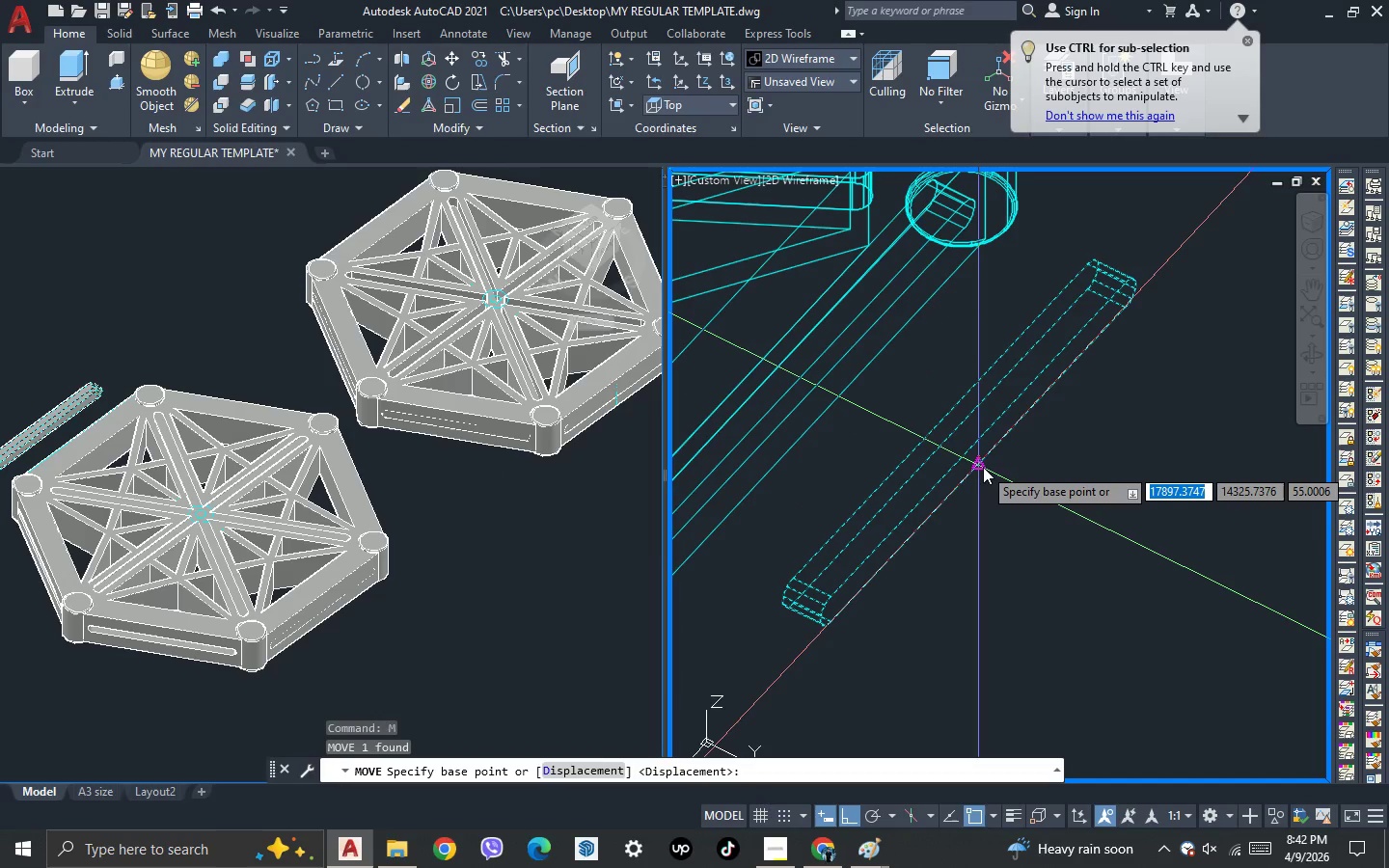 
left_click([983, 467])
 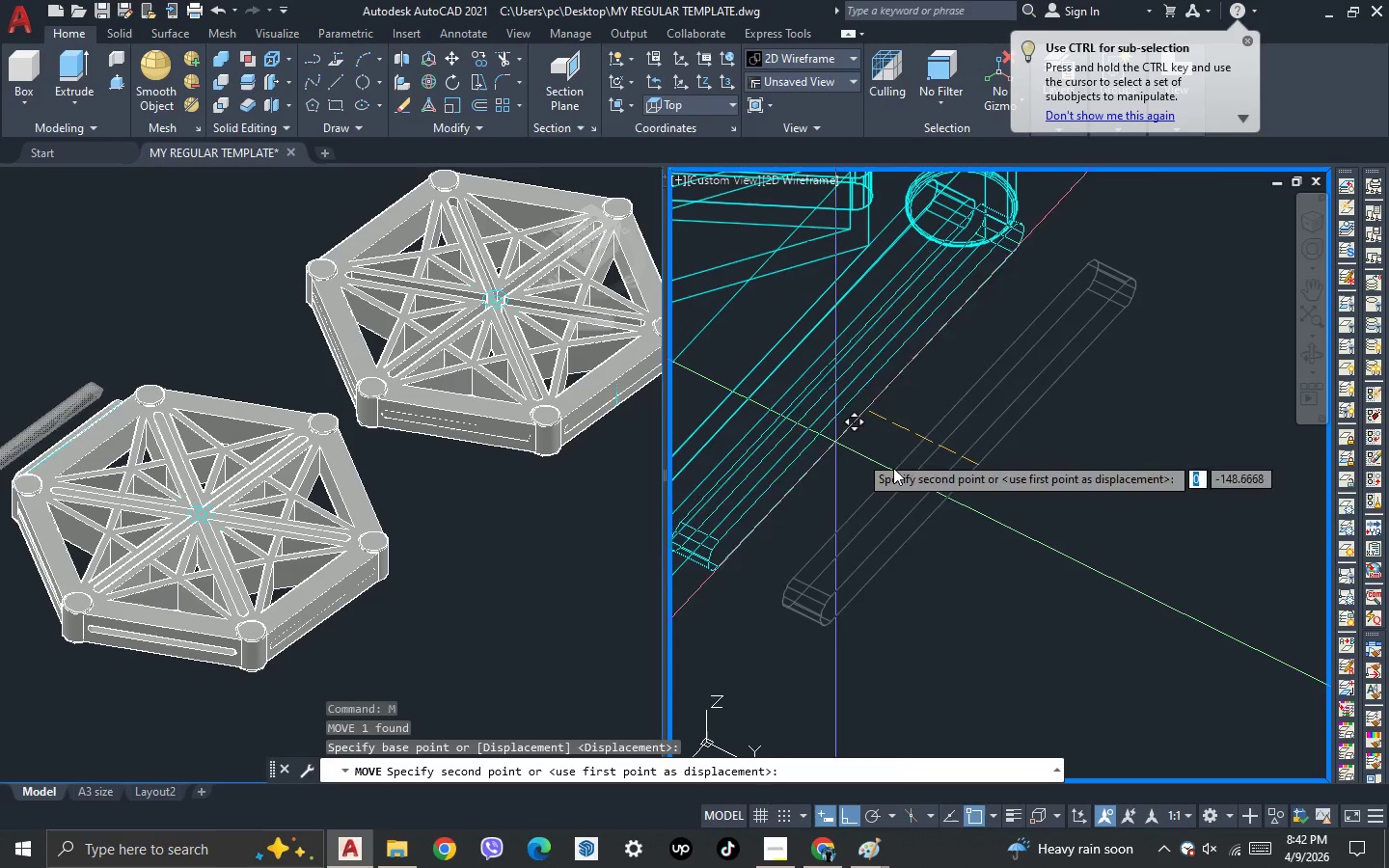 
scroll: coordinate [830, 368], scroll_direction: up, amount: 4.0
 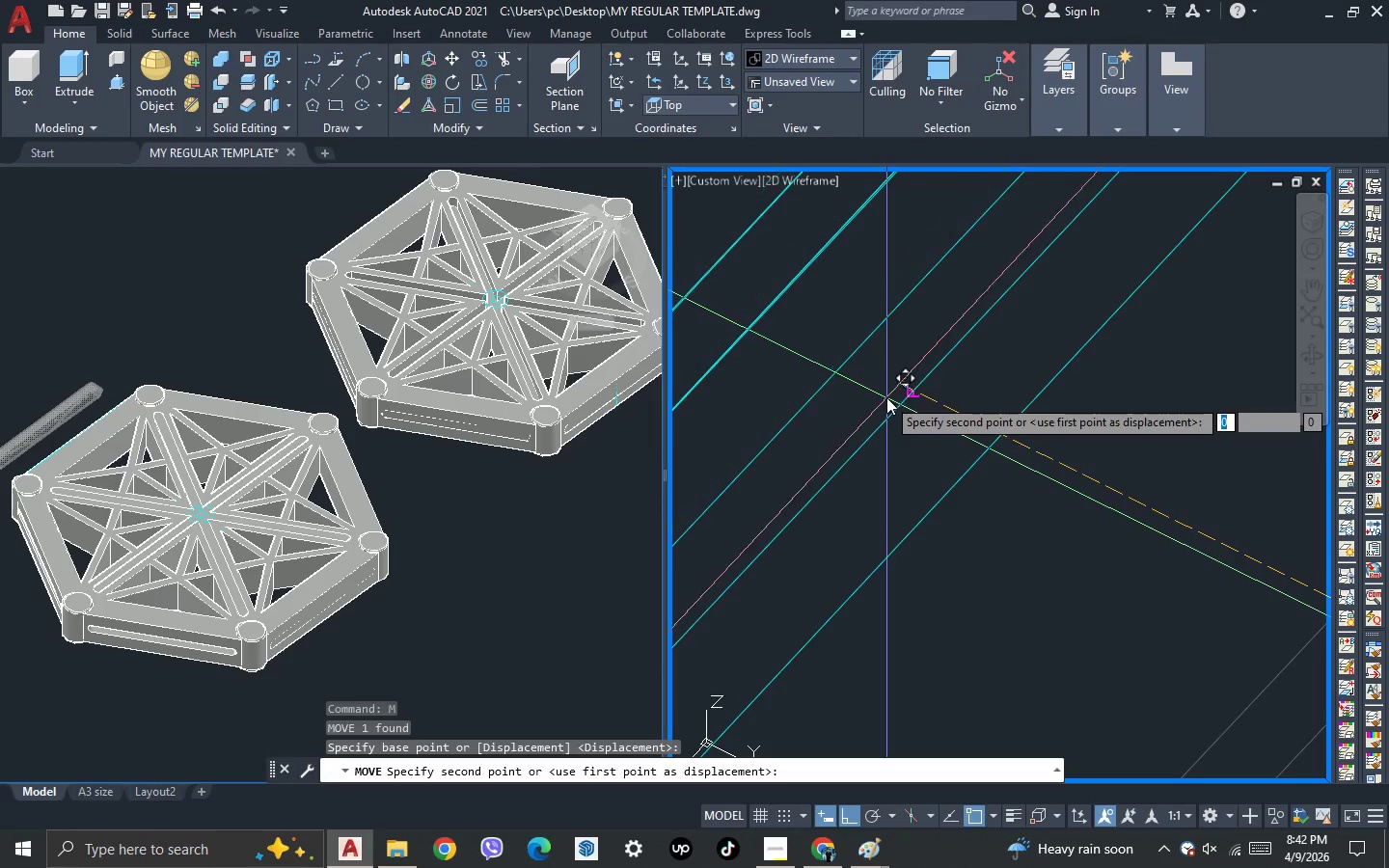 
left_click([886, 397])
 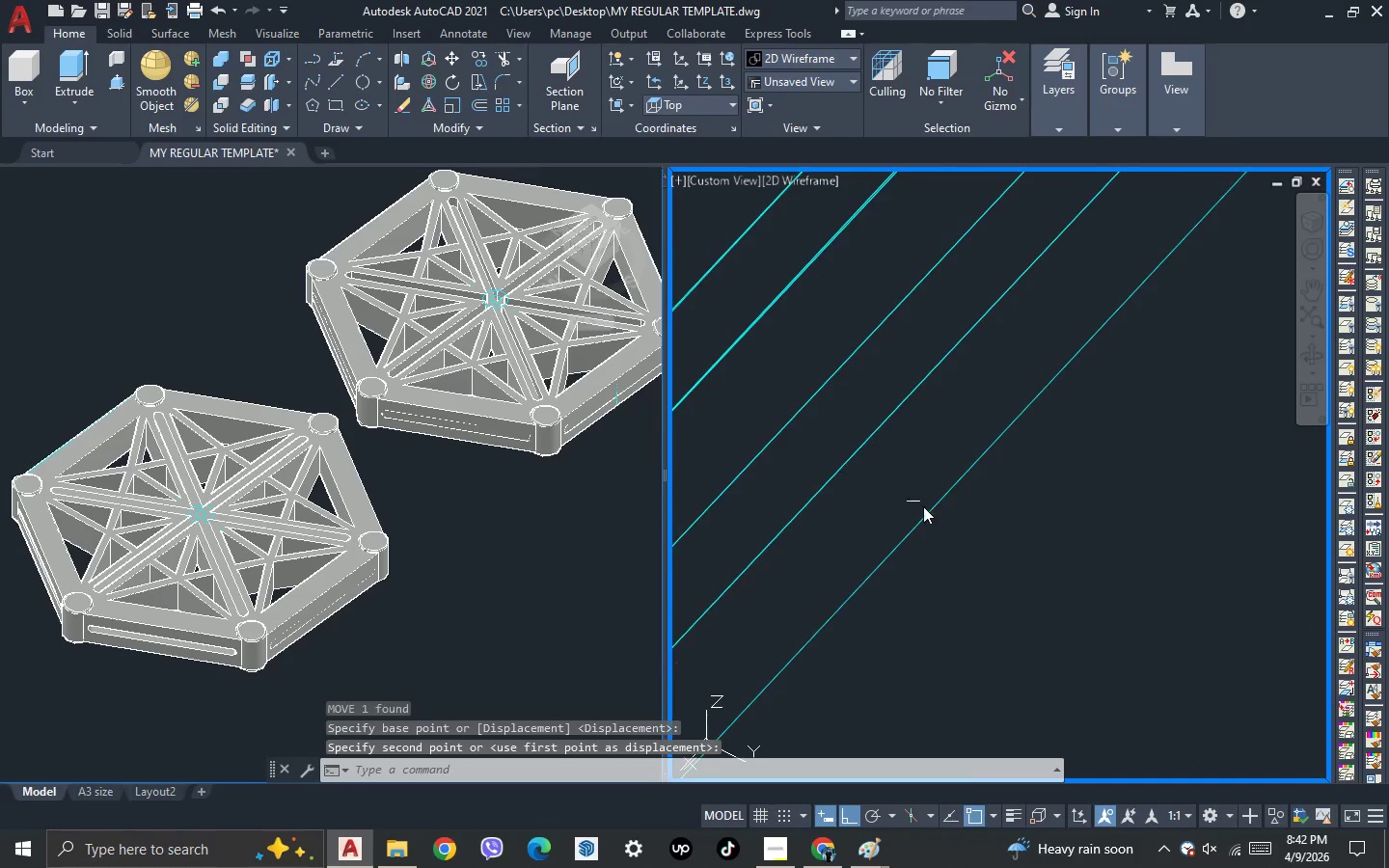 
scroll: coordinate [932, 516], scroll_direction: down, amount: 3.0
 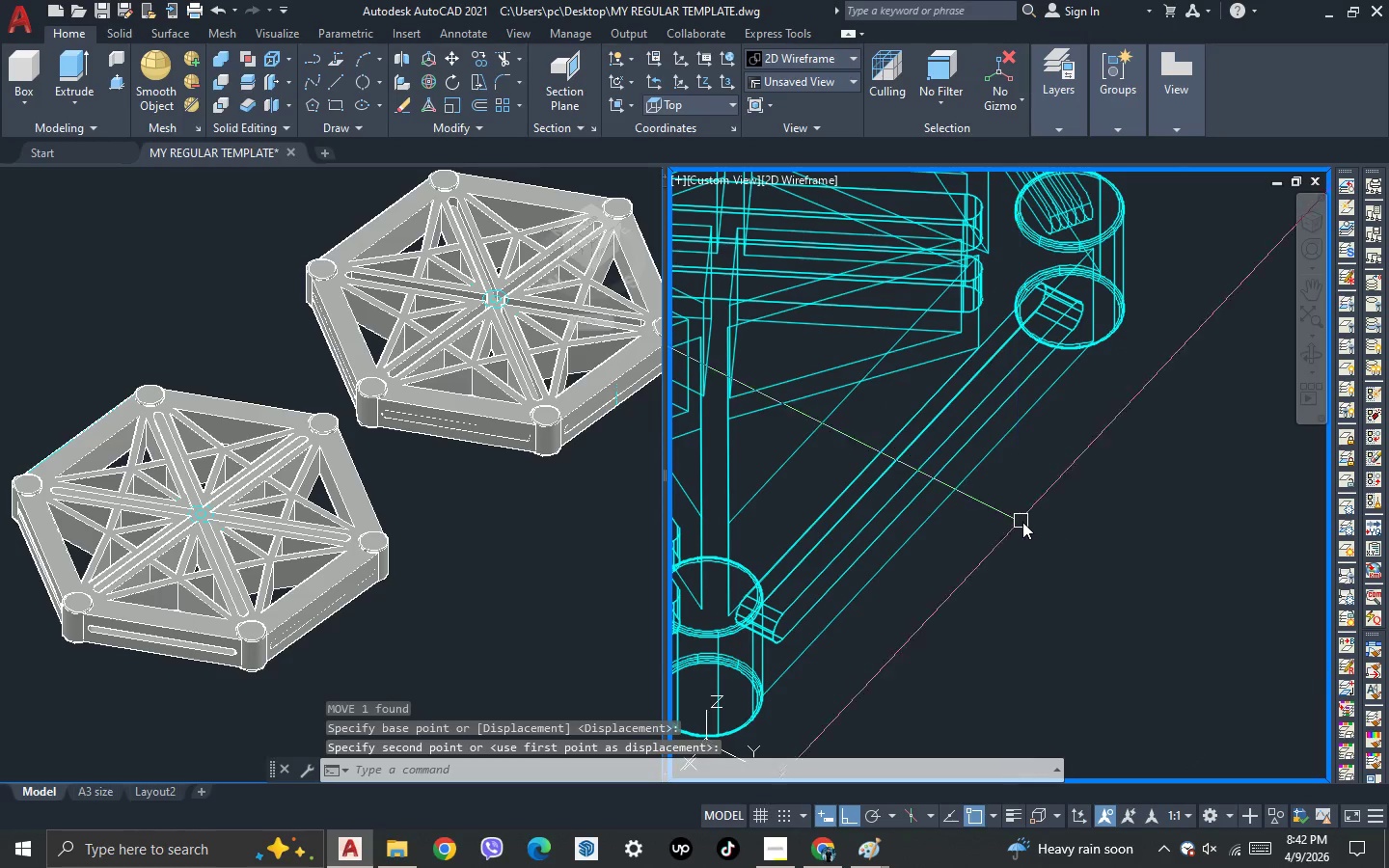 
key(3)
 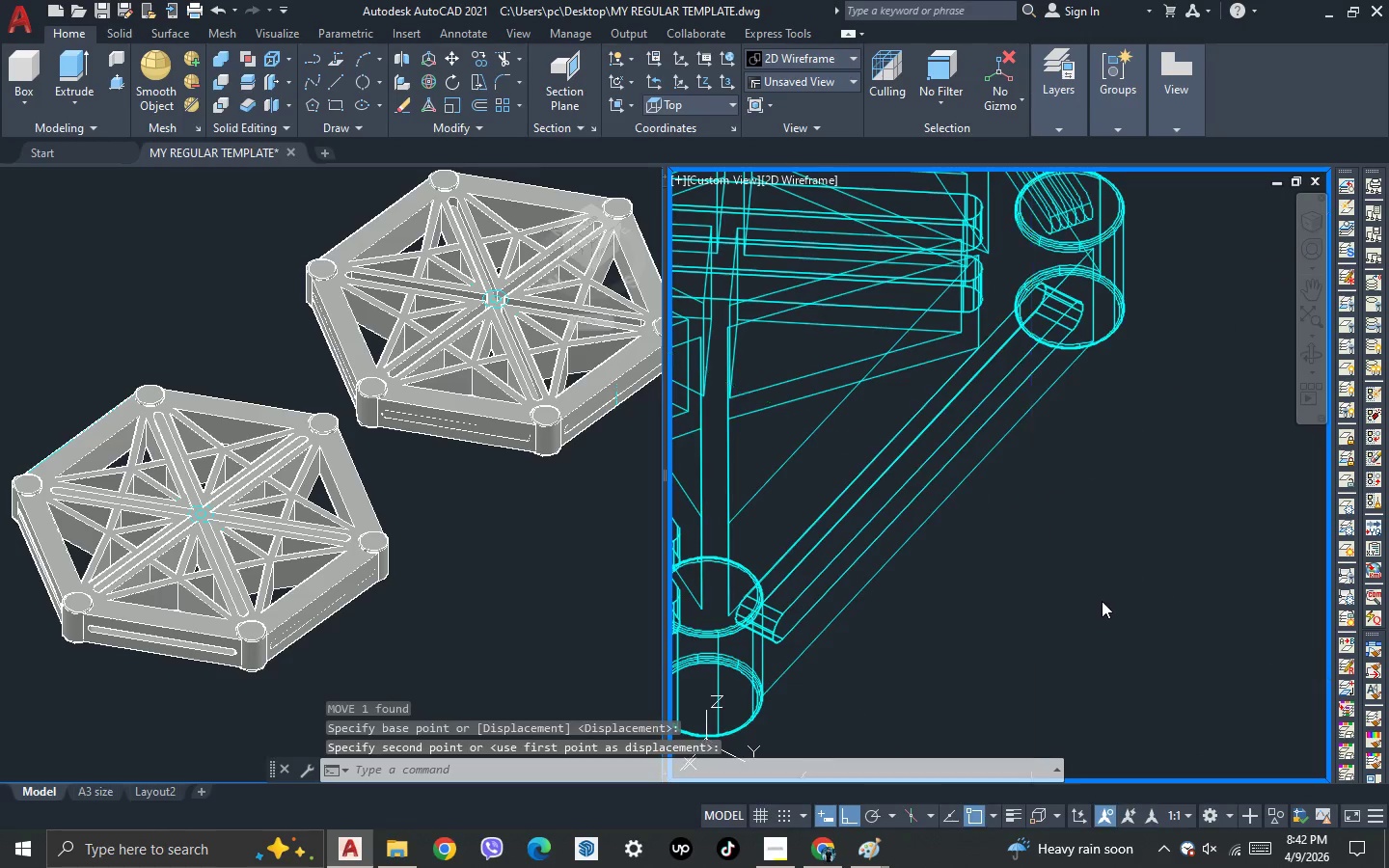 
key(Space)
 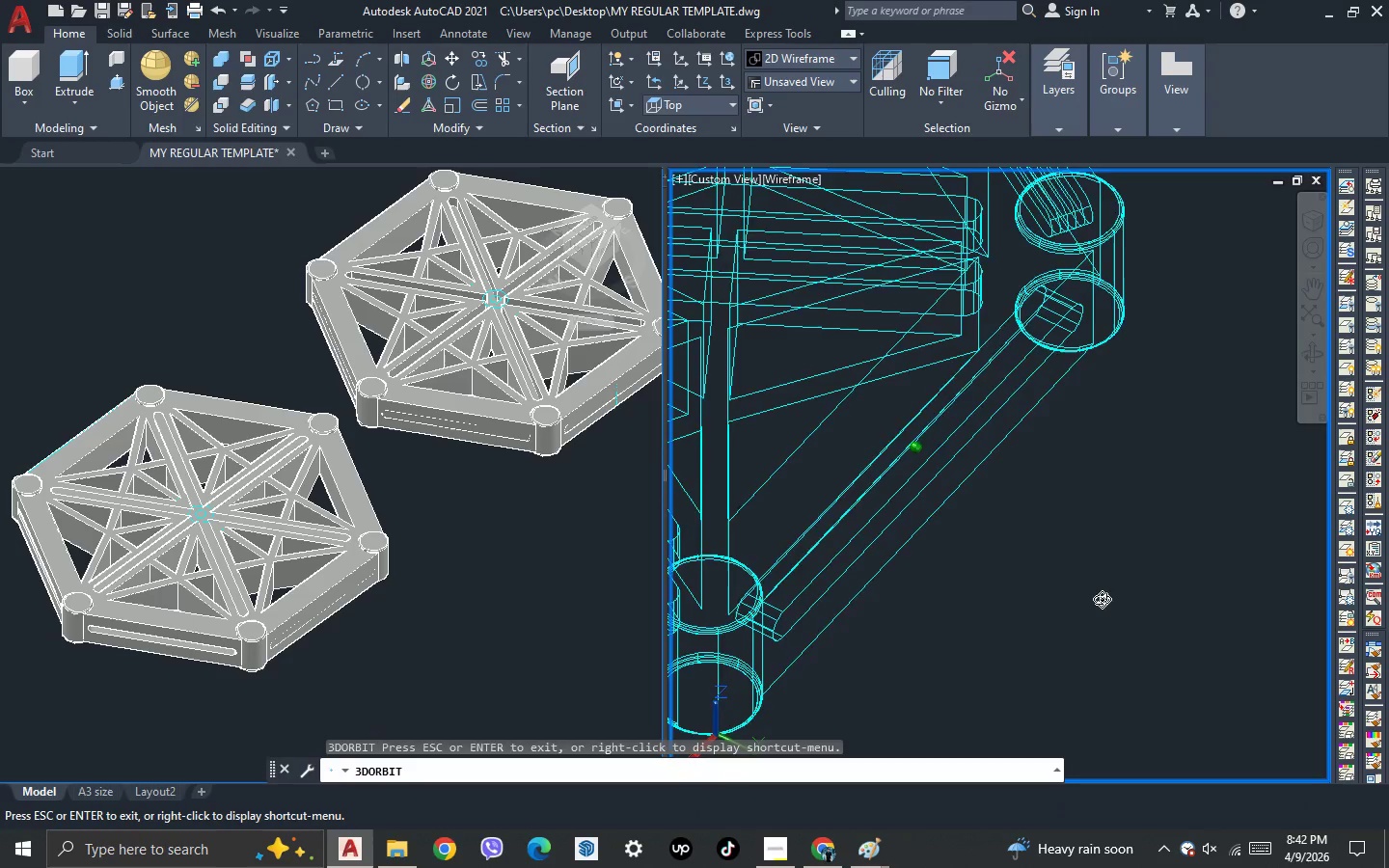 
left_click_drag(start_coordinate=[1102, 601], to_coordinate=[1082, 505])
 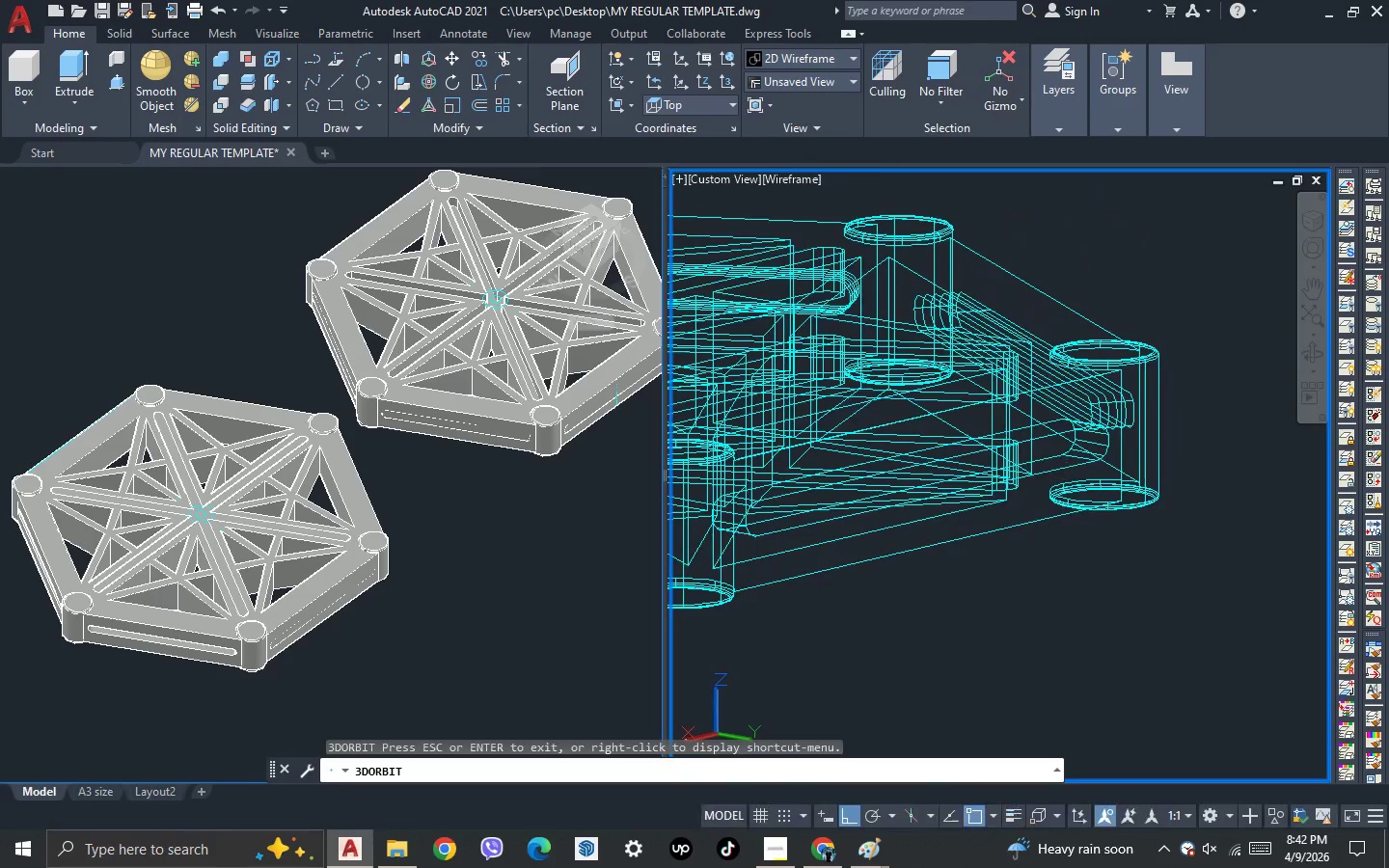 
key(Escape)
 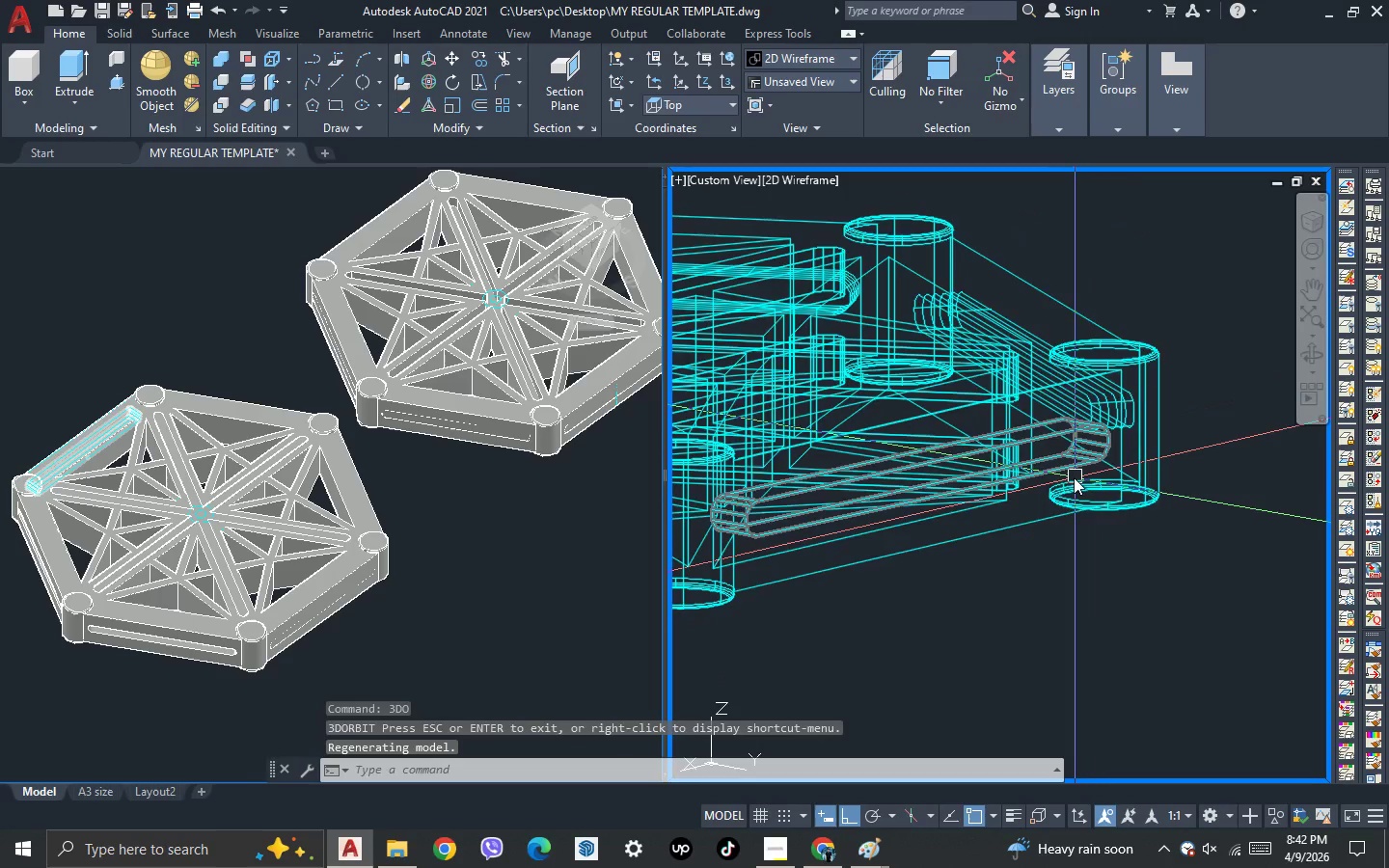 
key(Escape)
 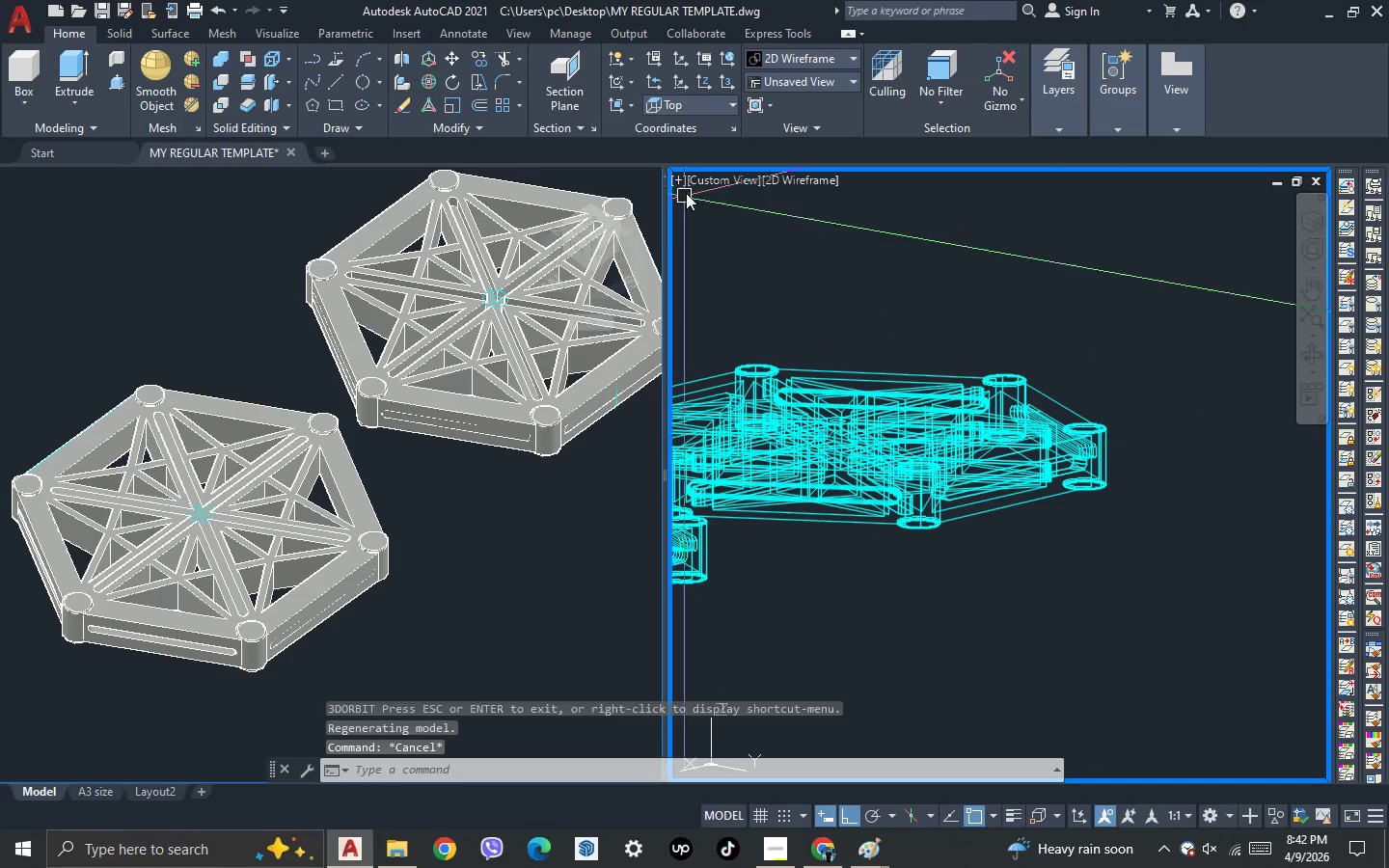 
scroll: coordinate [1072, 477], scroll_direction: down, amount: 2.0
 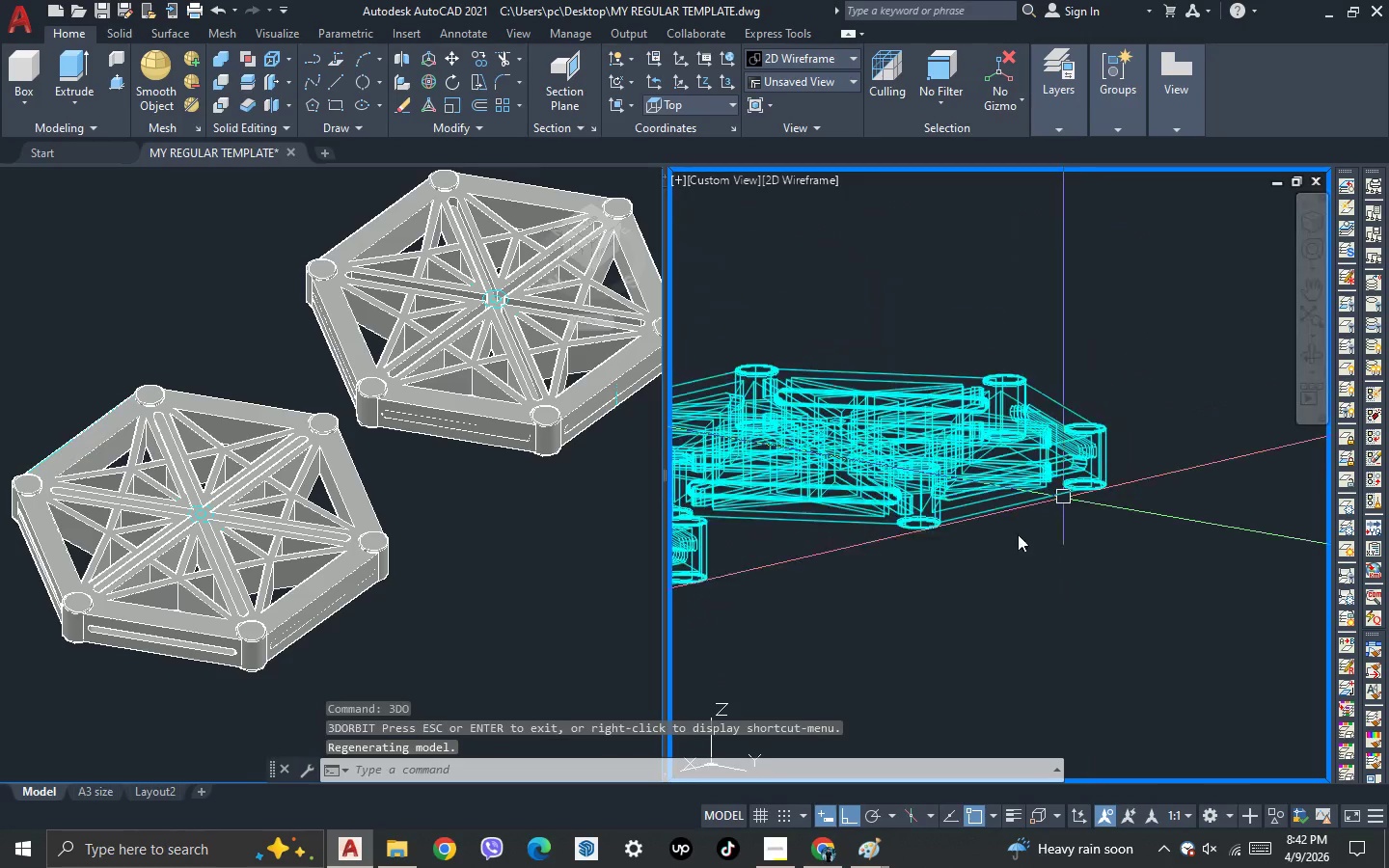 
left_click([695, 184])
 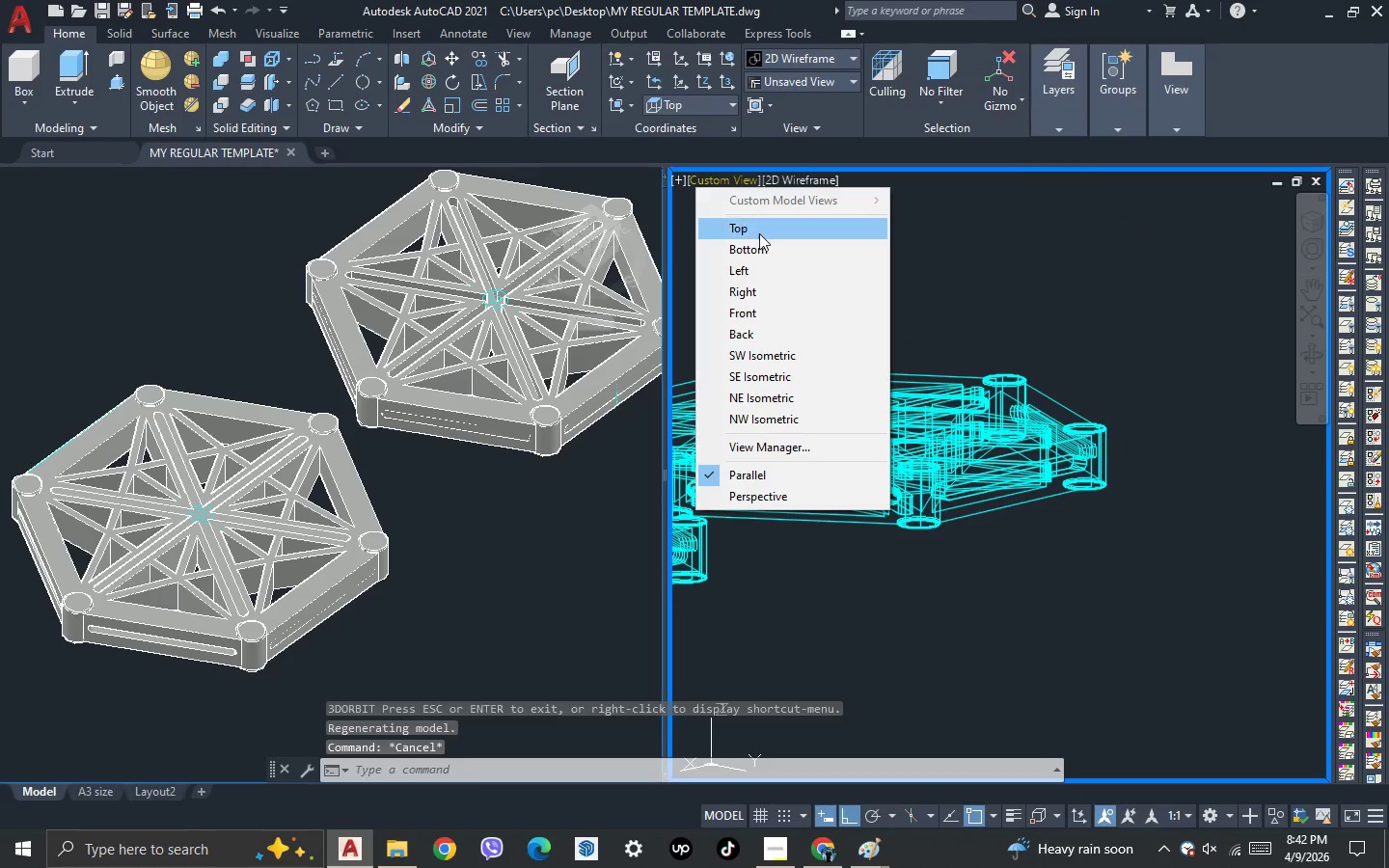 
left_click([759, 233])
 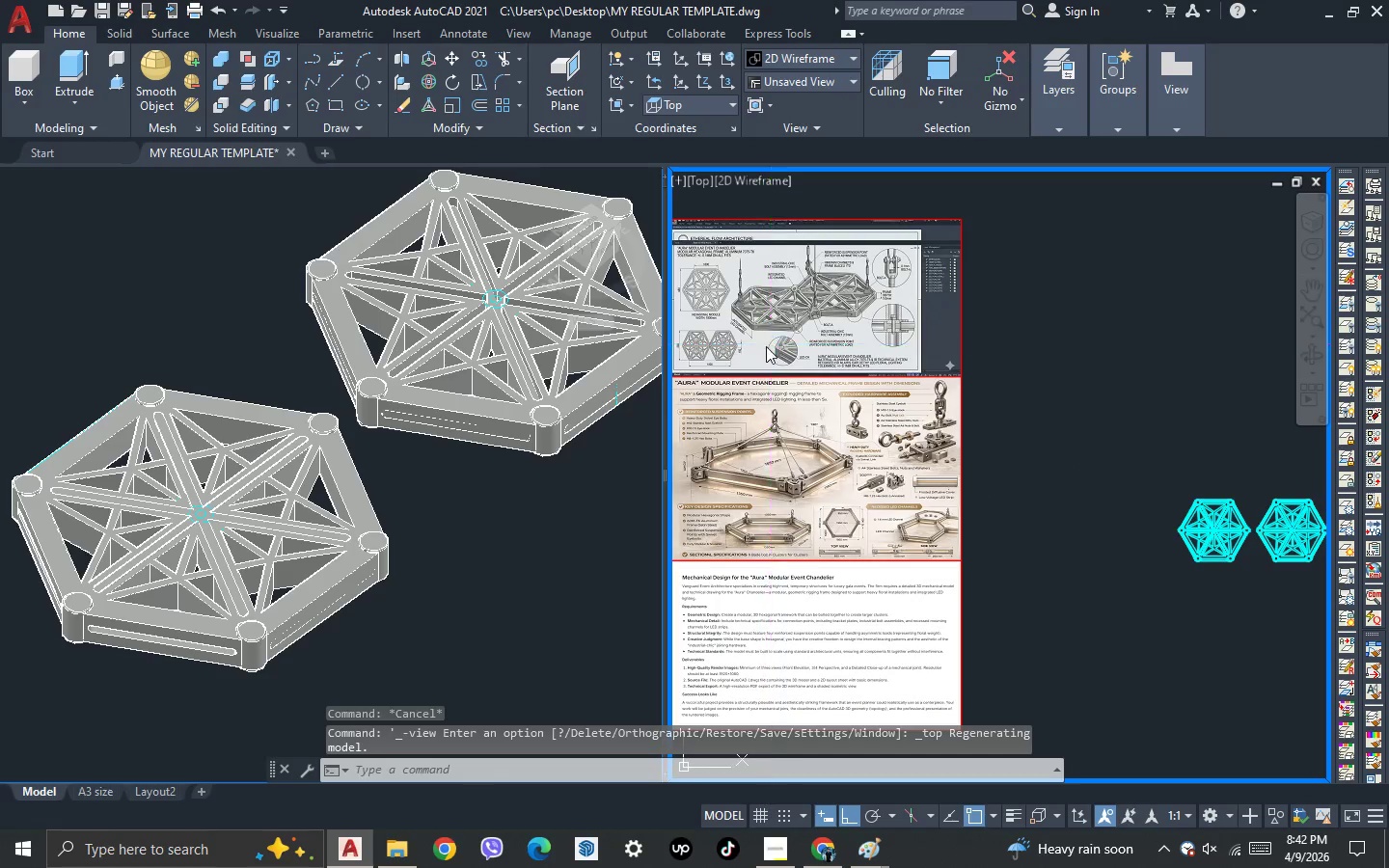 
scroll: coordinate [765, 347], scroll_direction: down, amount: 1.0
 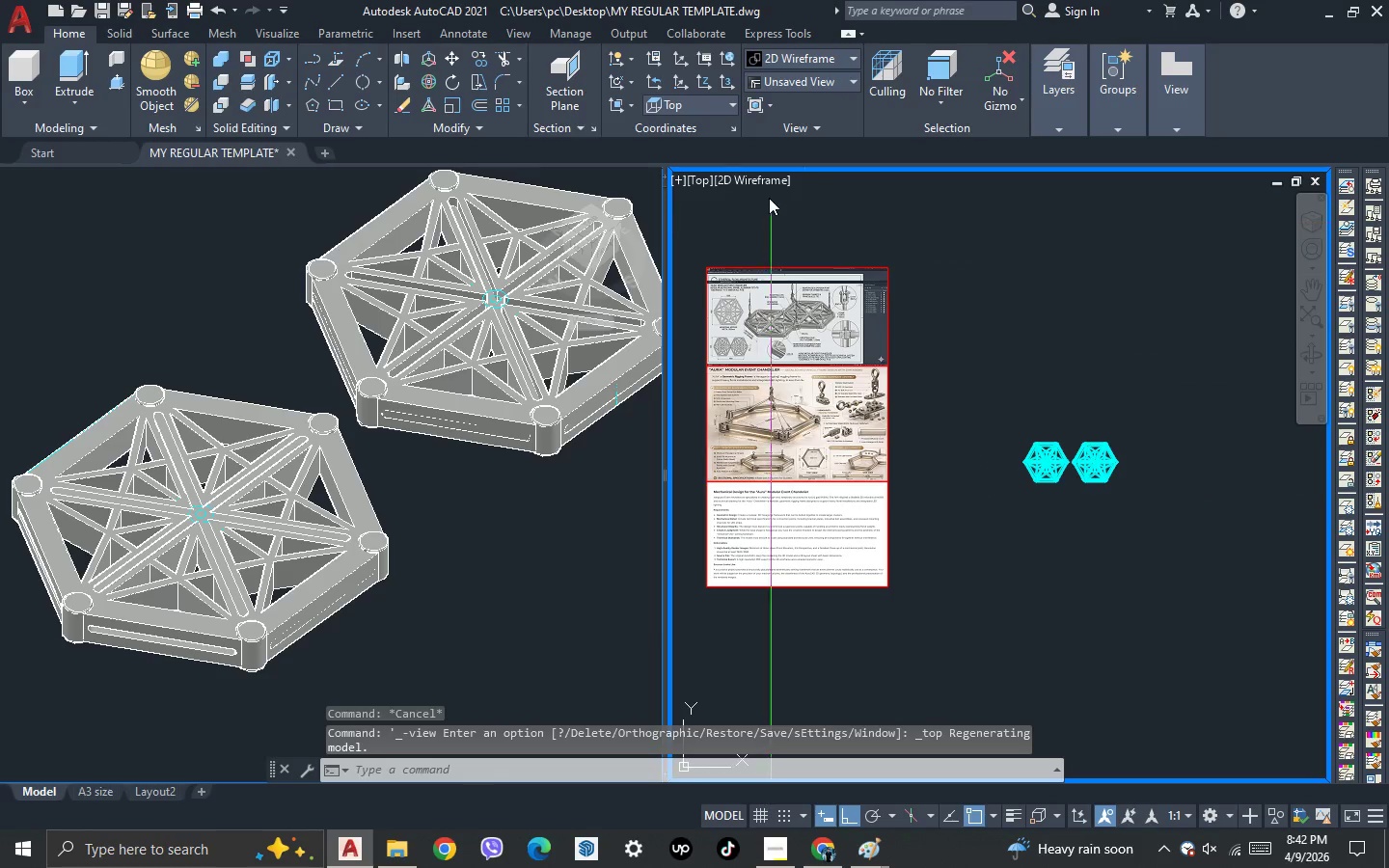 
left_click([755, 187])
 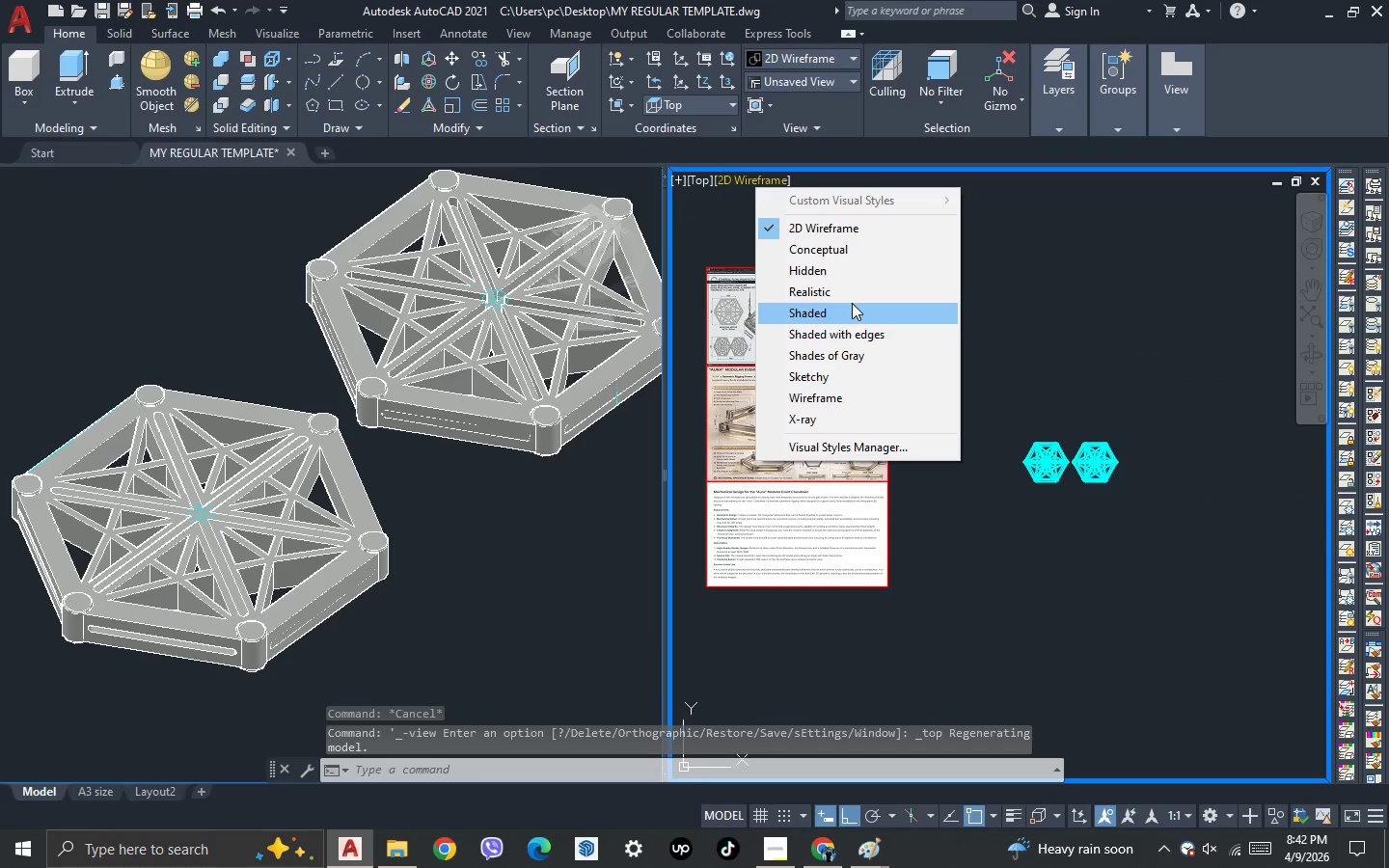 
left_click([851, 293])
 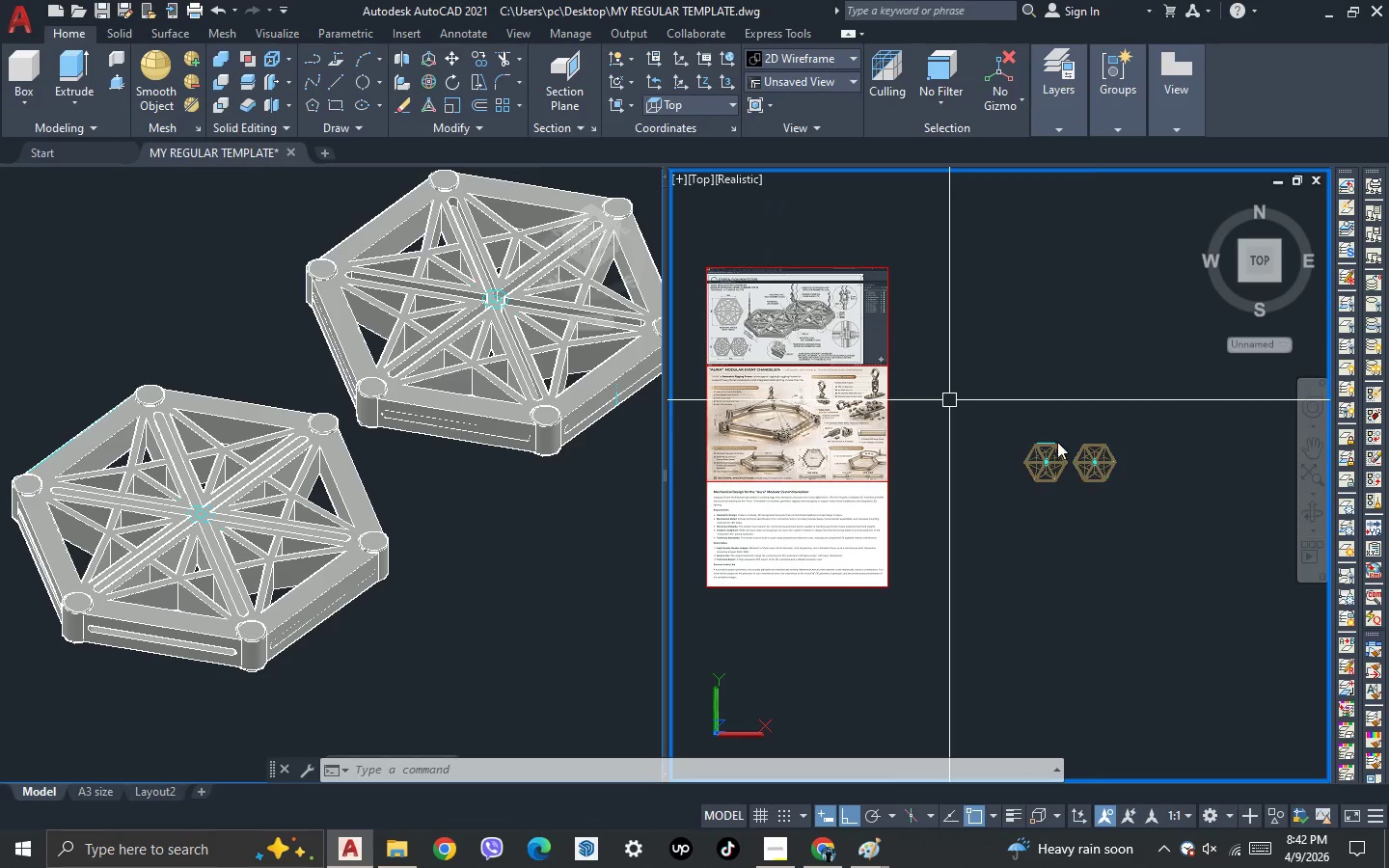 
scroll: coordinate [940, 370], scroll_direction: up, amount: 9.0
 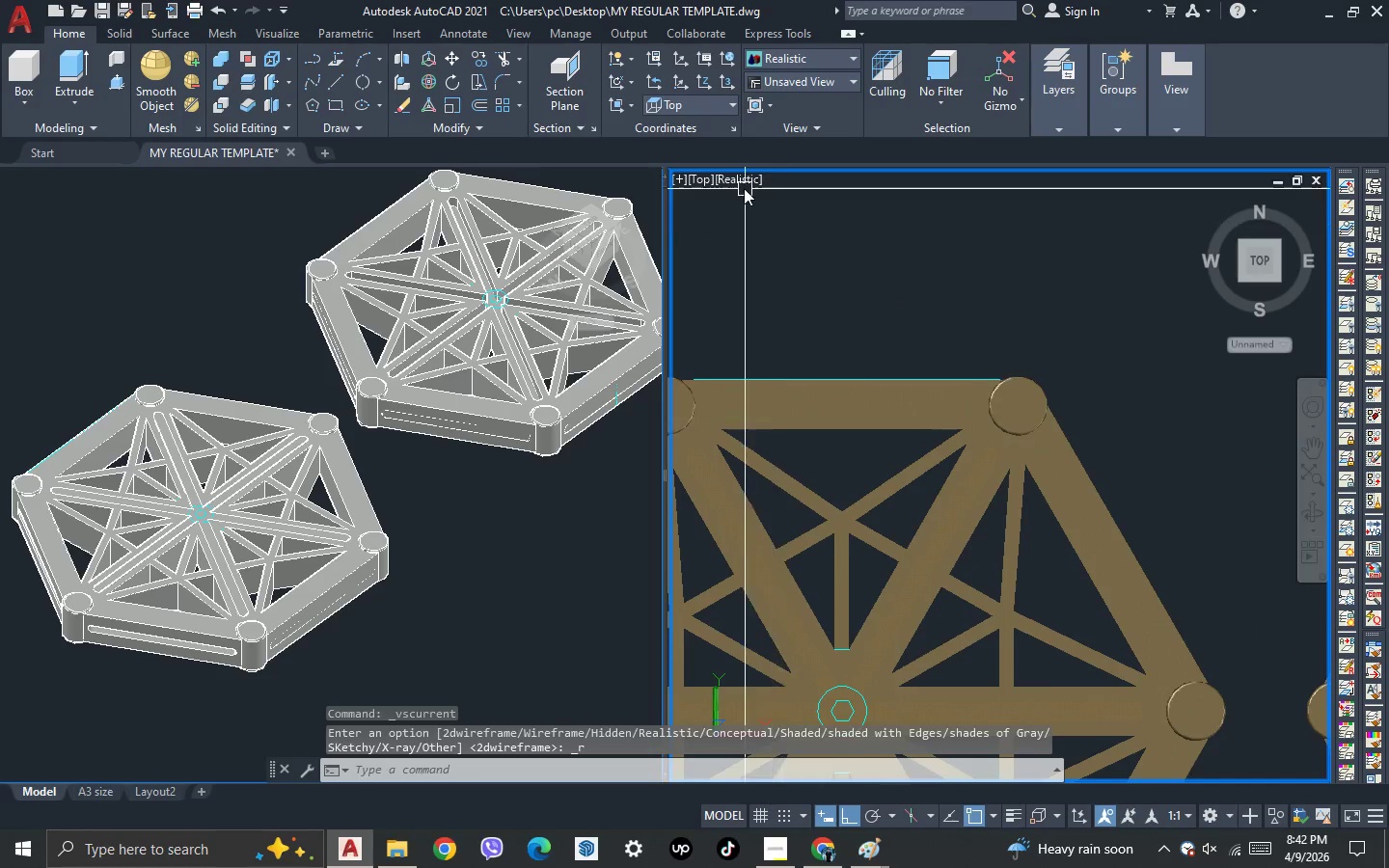 
left_click([740, 182])
 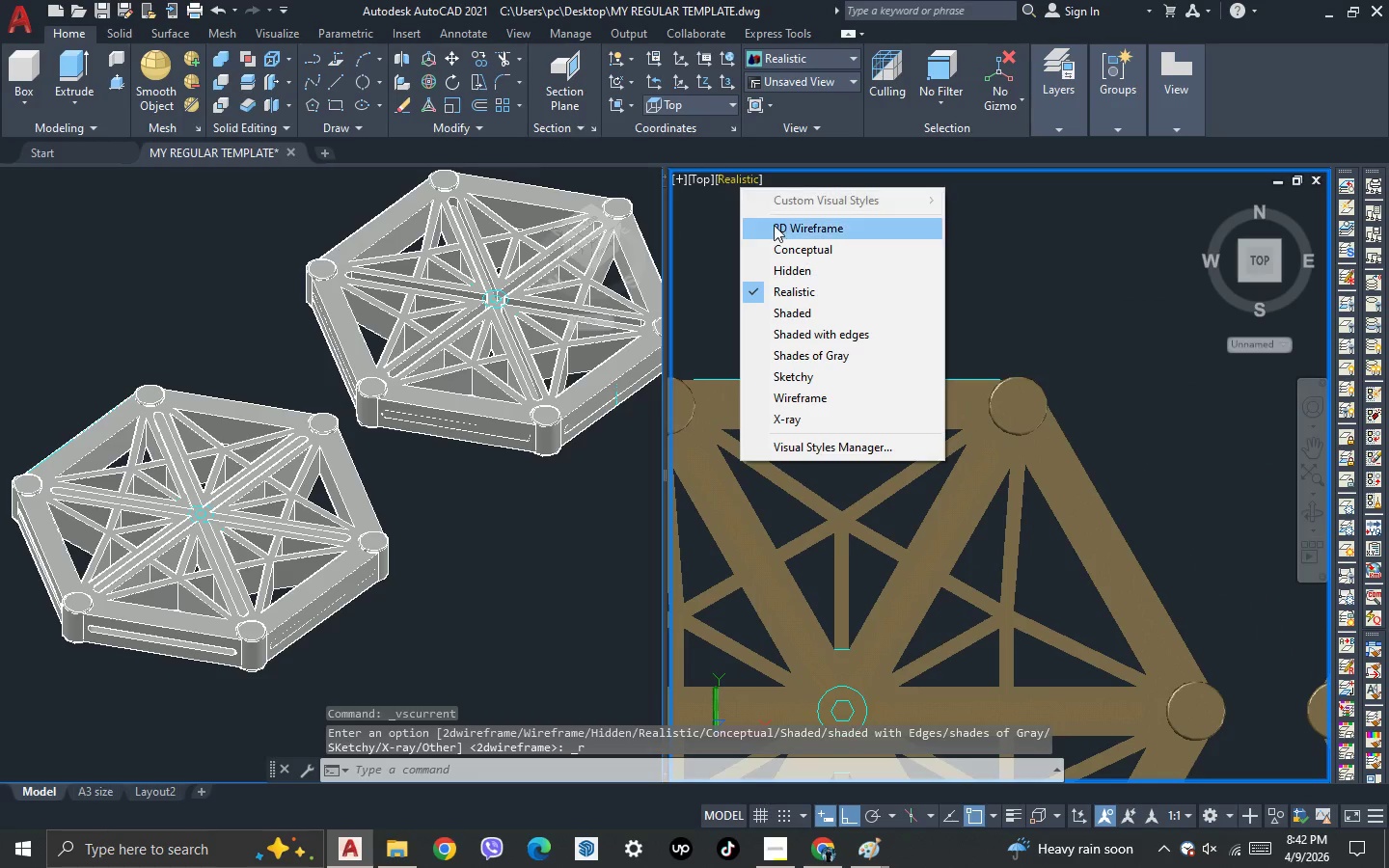 
left_click([779, 230])
 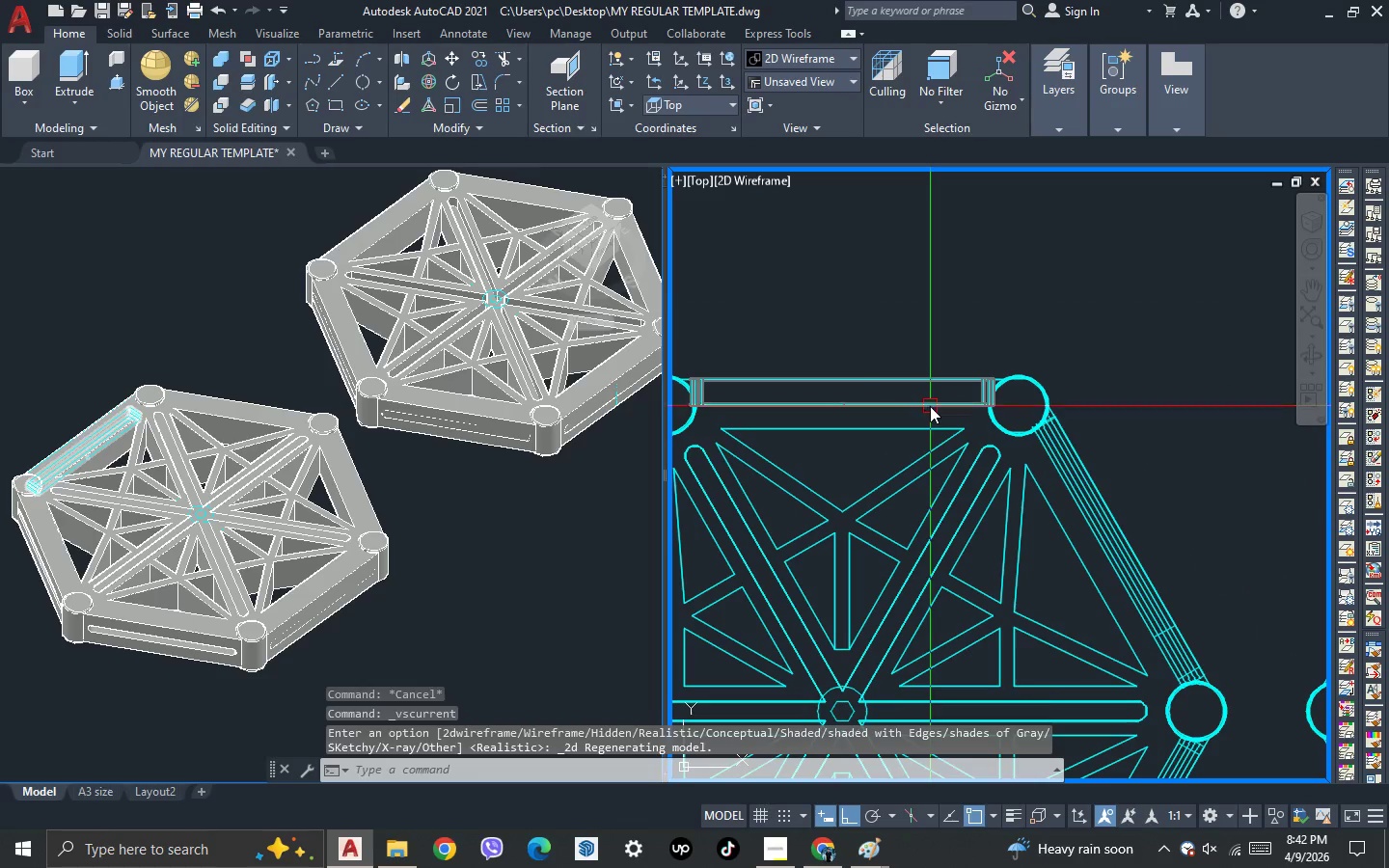 
scroll: coordinate [904, 326], scroll_direction: down, amount: 2.0
 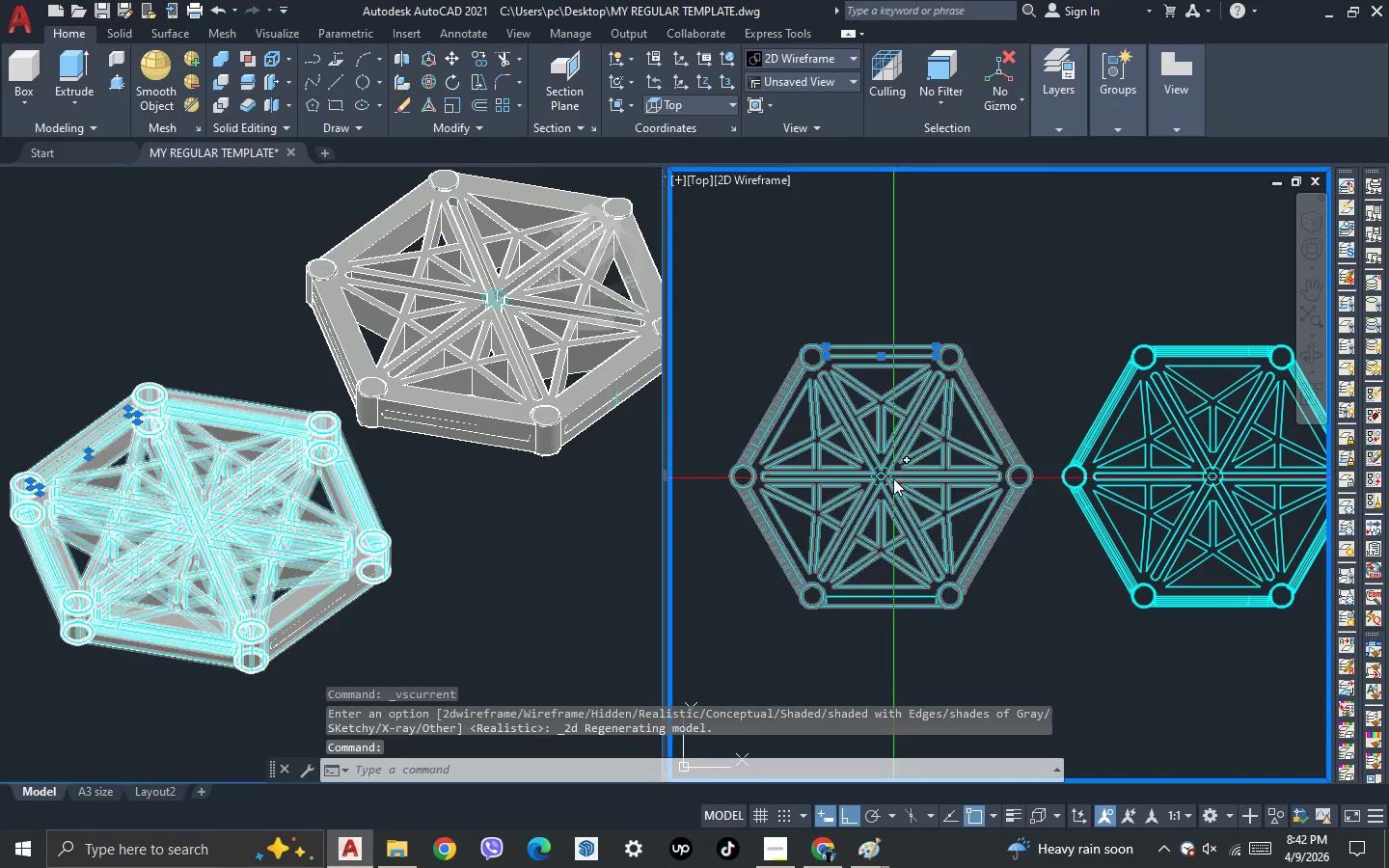 
scroll: coordinate [893, 478], scroll_direction: up, amount: 2.0
 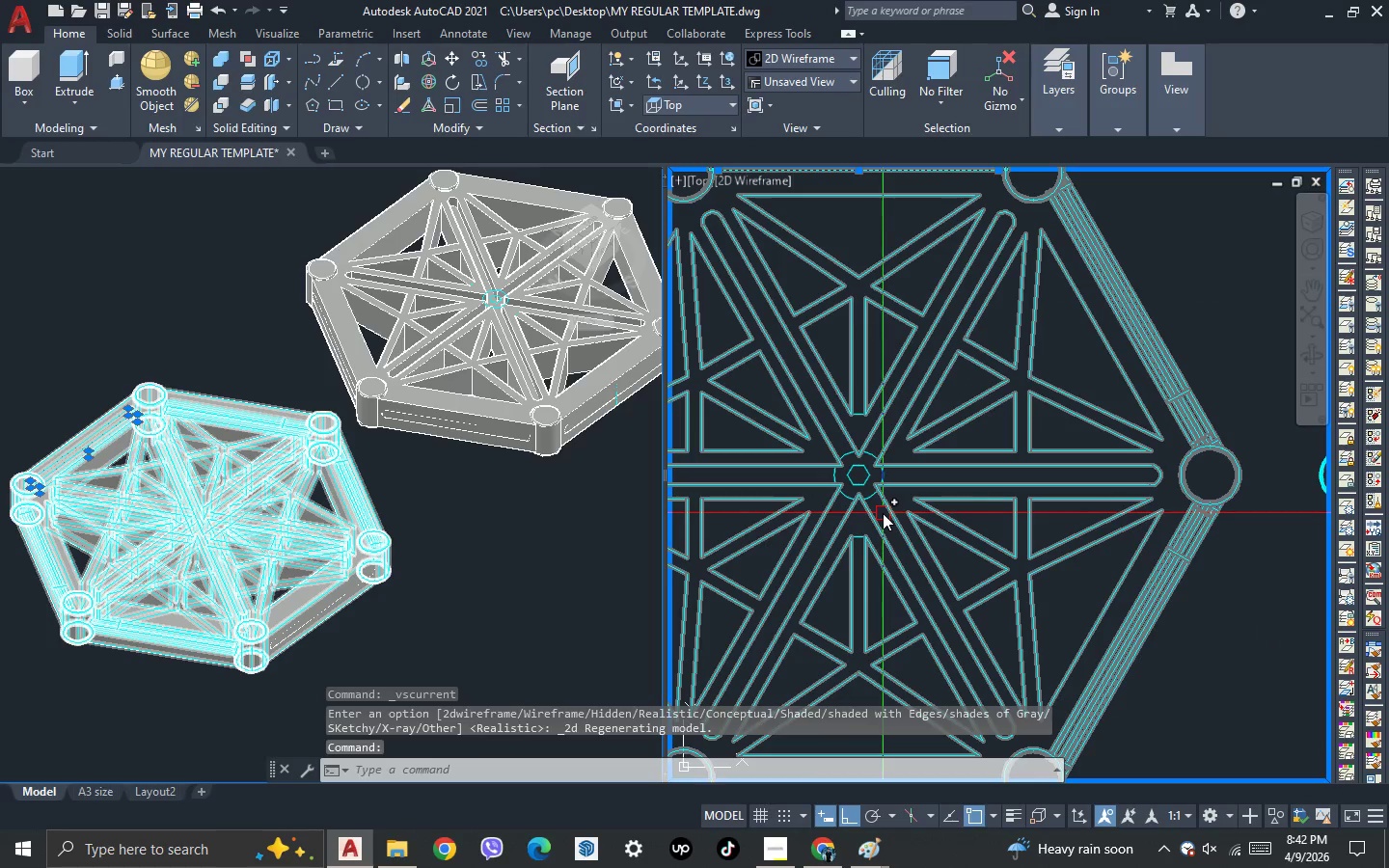 
type(mi )
 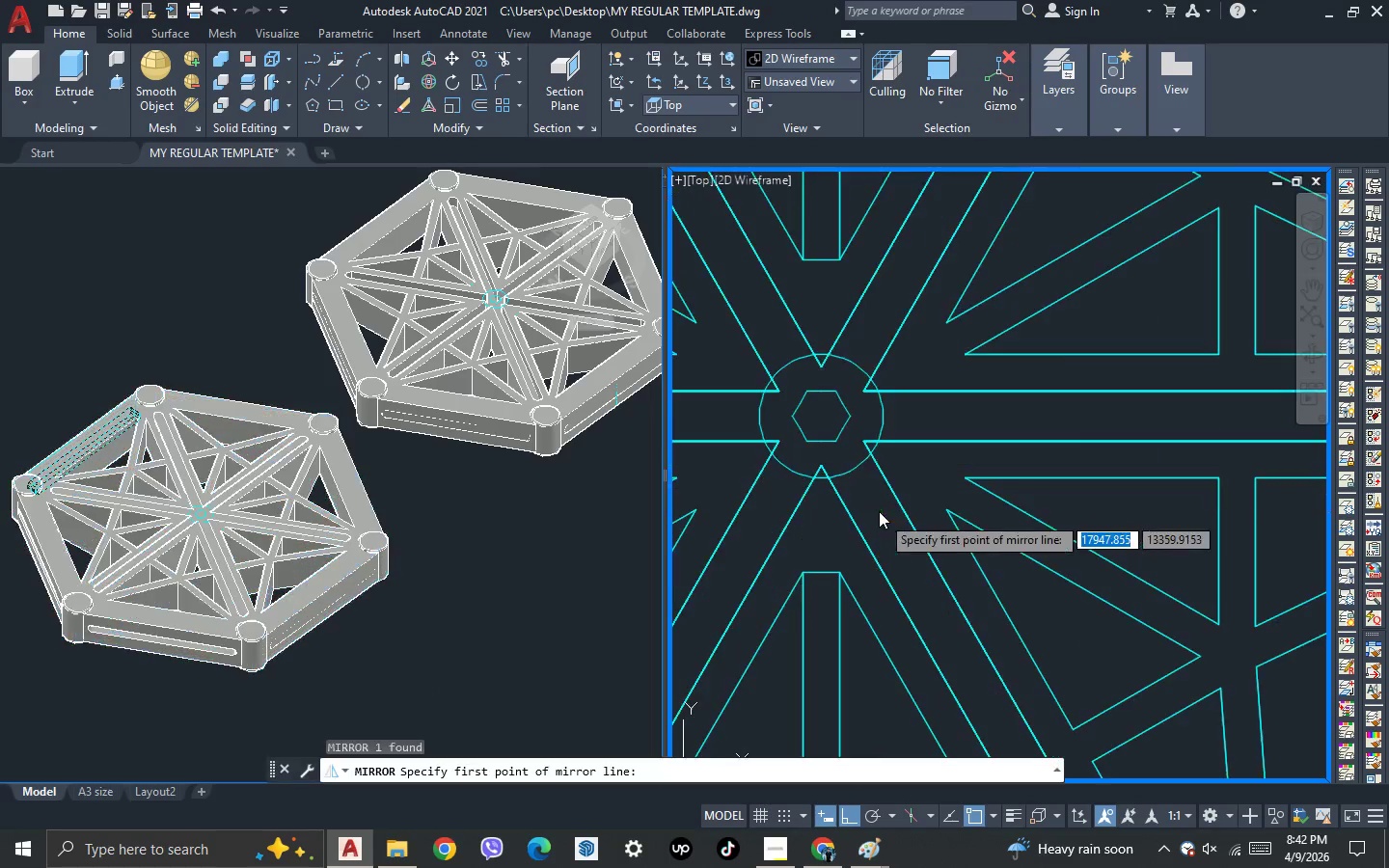 
scroll: coordinate [881, 515], scroll_direction: up, amount: 2.0
 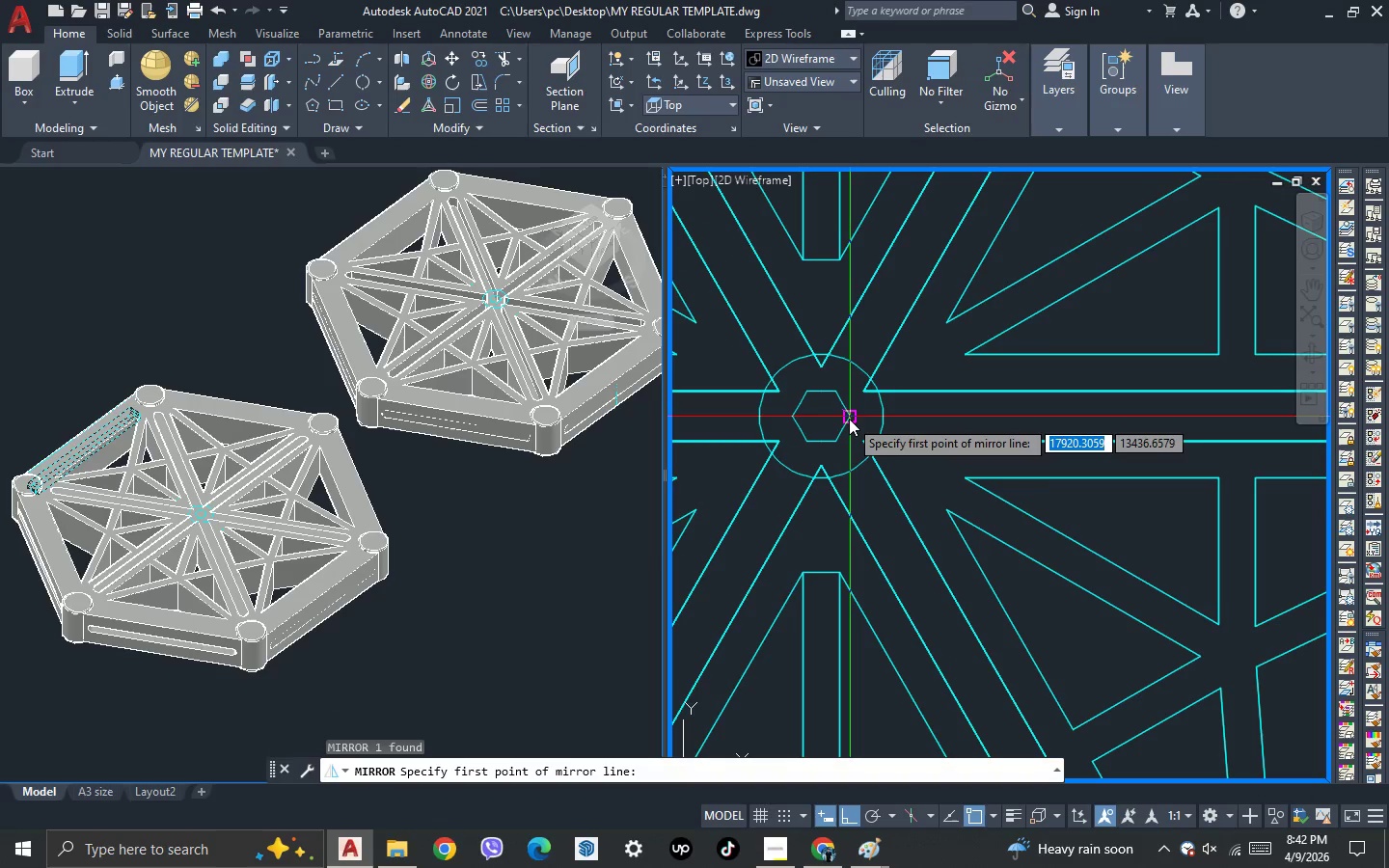 
left_click([849, 419])
 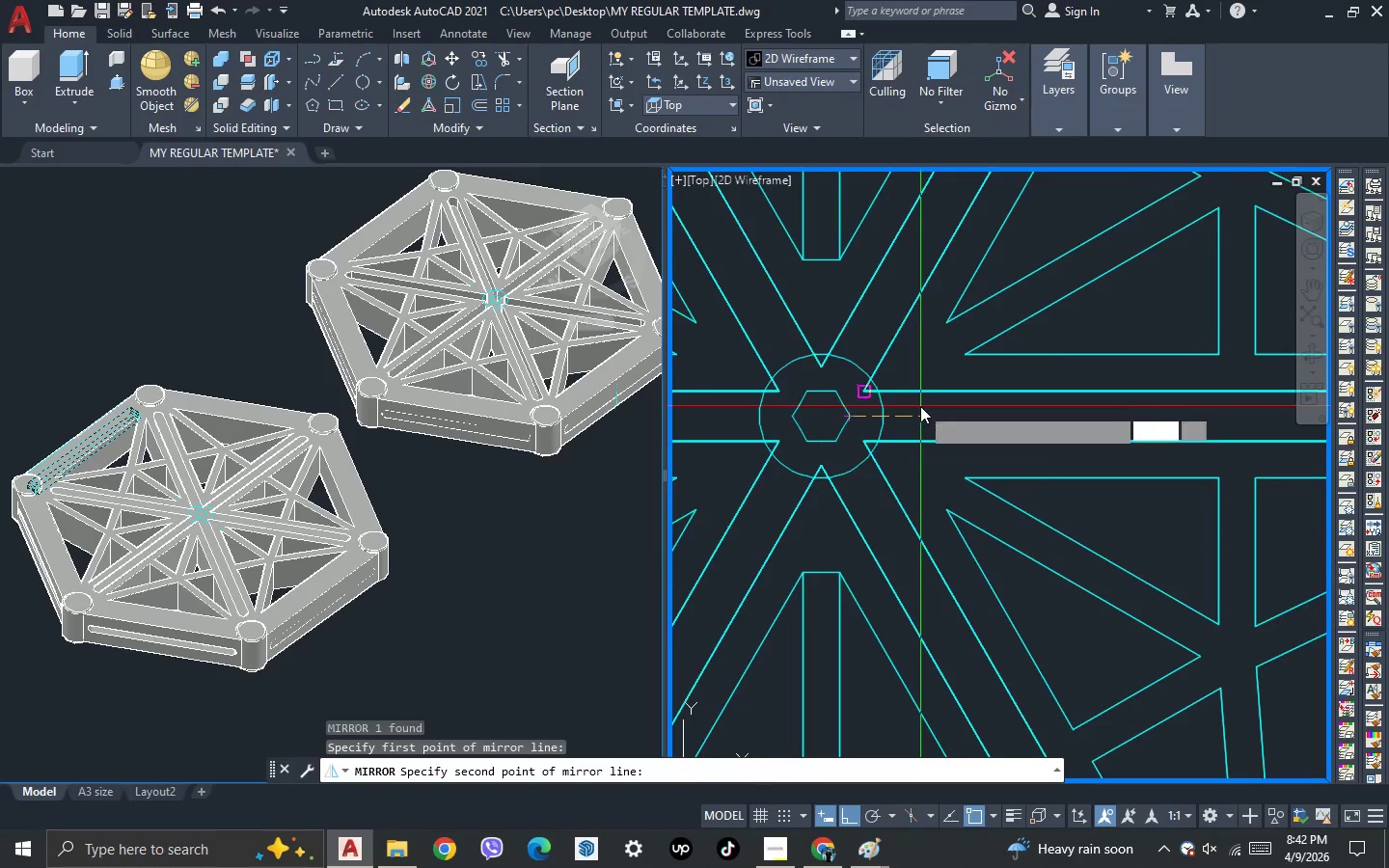 
left_click([949, 406])
 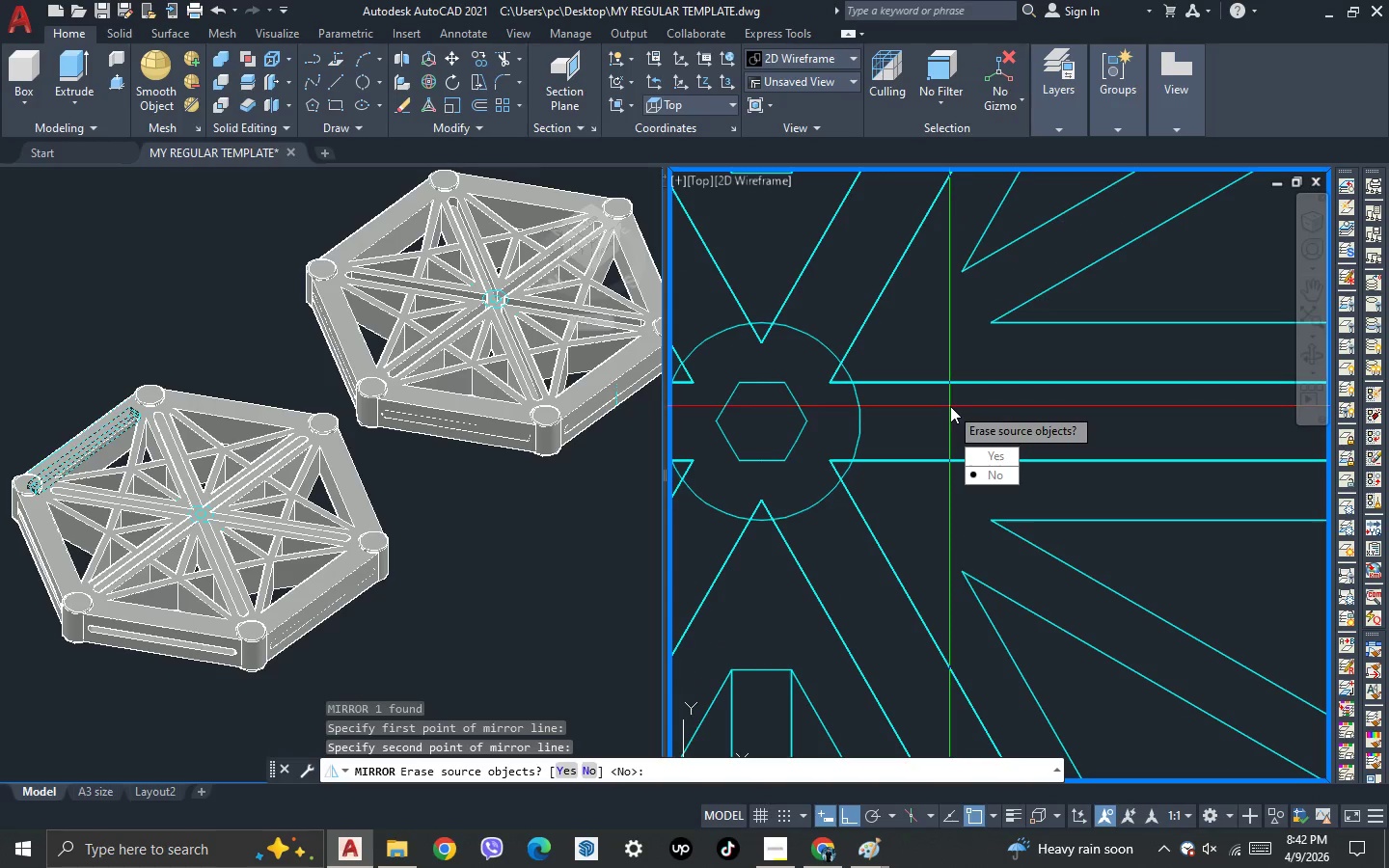 
scroll: coordinate [920, 406], scroll_direction: up, amount: 1.0
 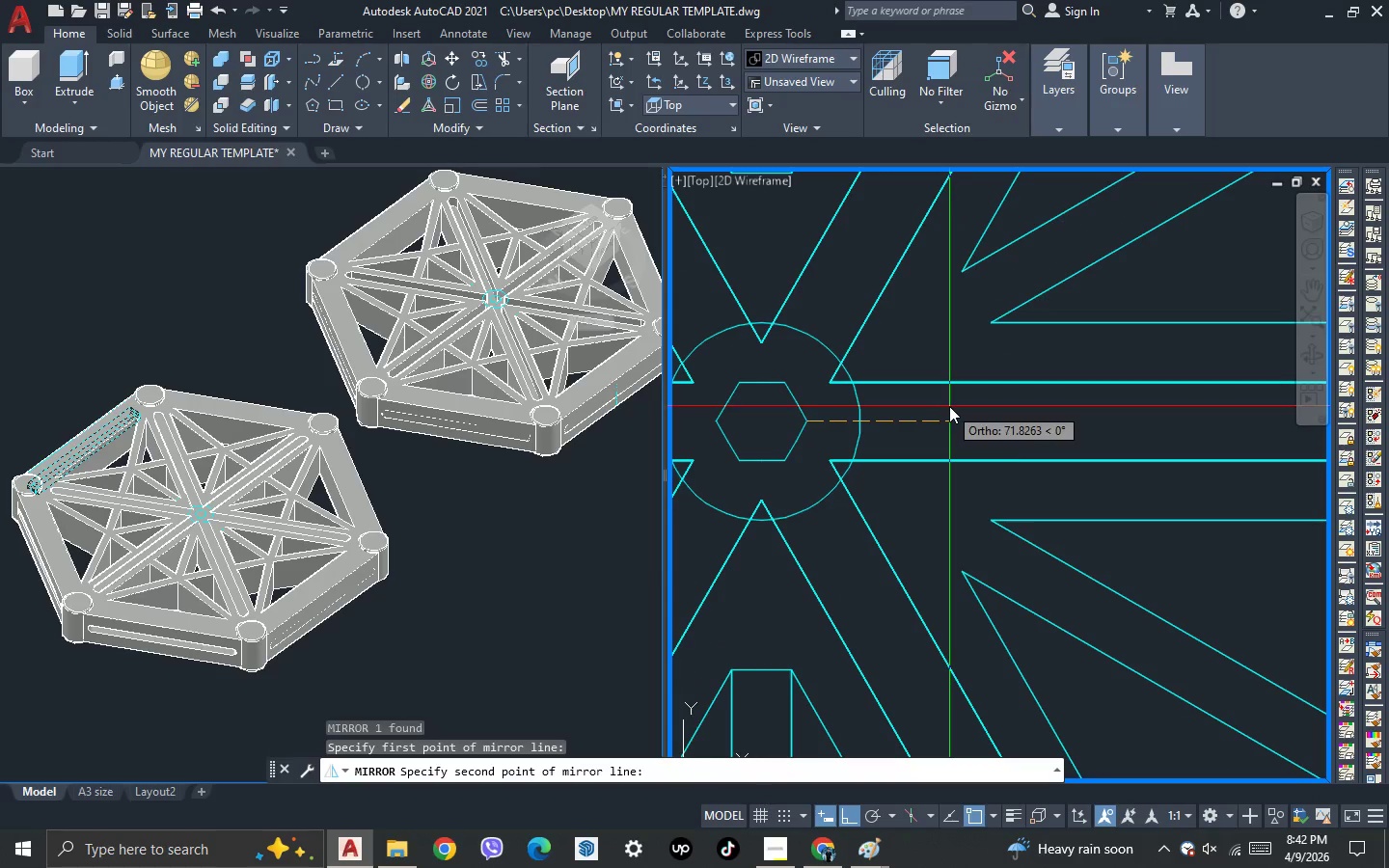 
key(Space)
 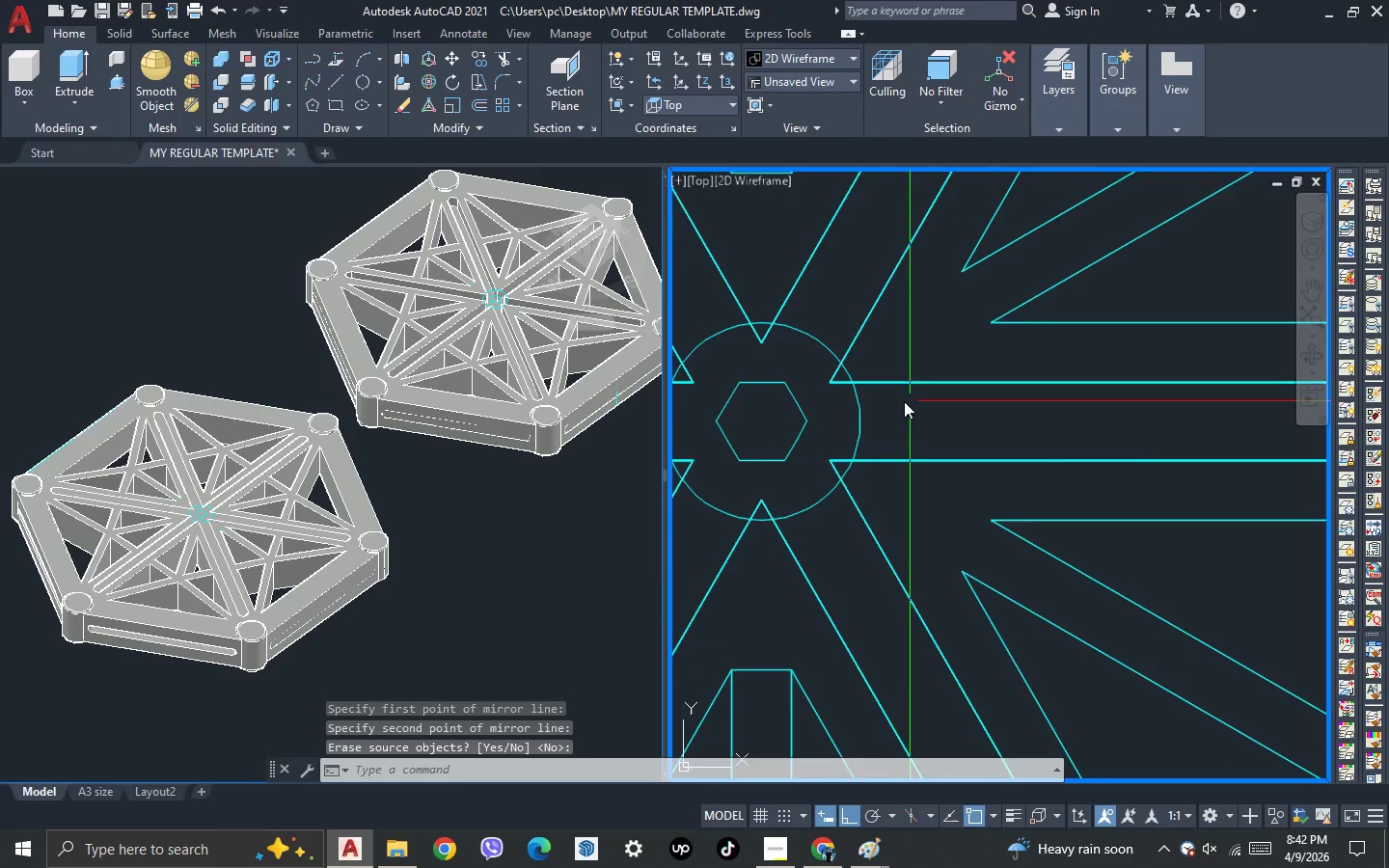 
scroll: coordinate [935, 501], scroll_direction: down, amount: 6.0
 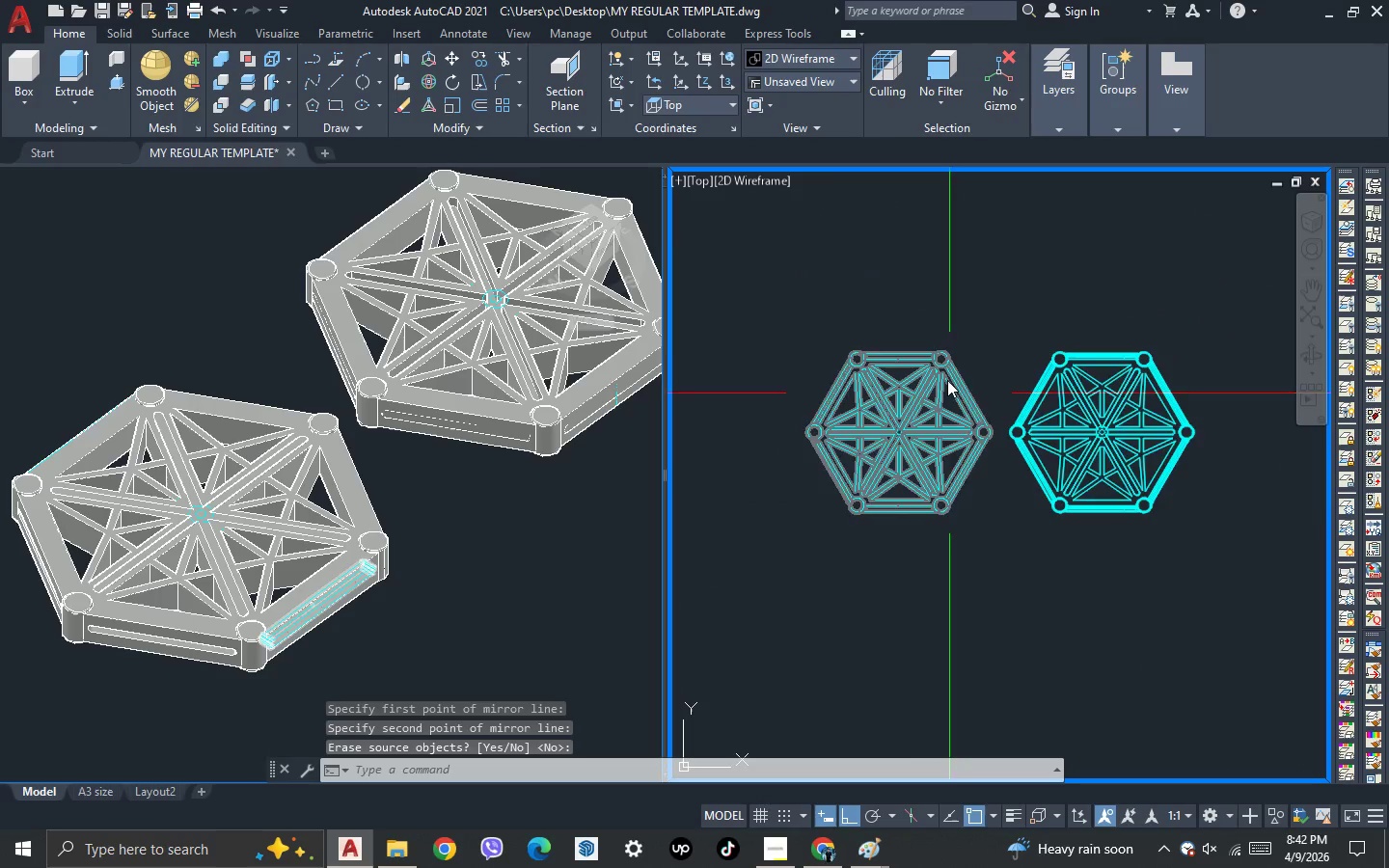 
scroll: coordinate [959, 448], scroll_direction: up, amount: 3.0
 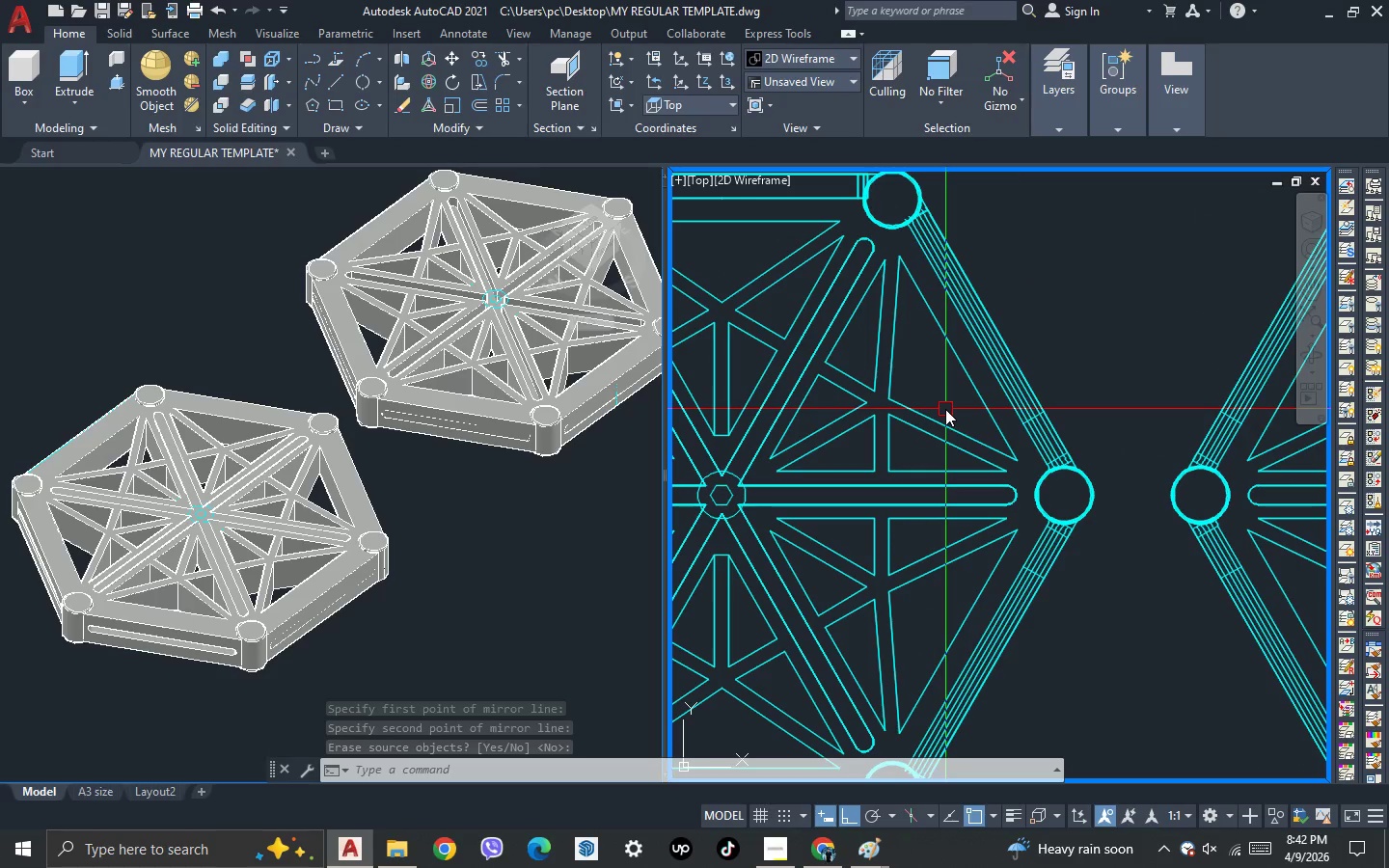 
scroll: coordinate [945, 409], scroll_direction: down, amount: 2.0
 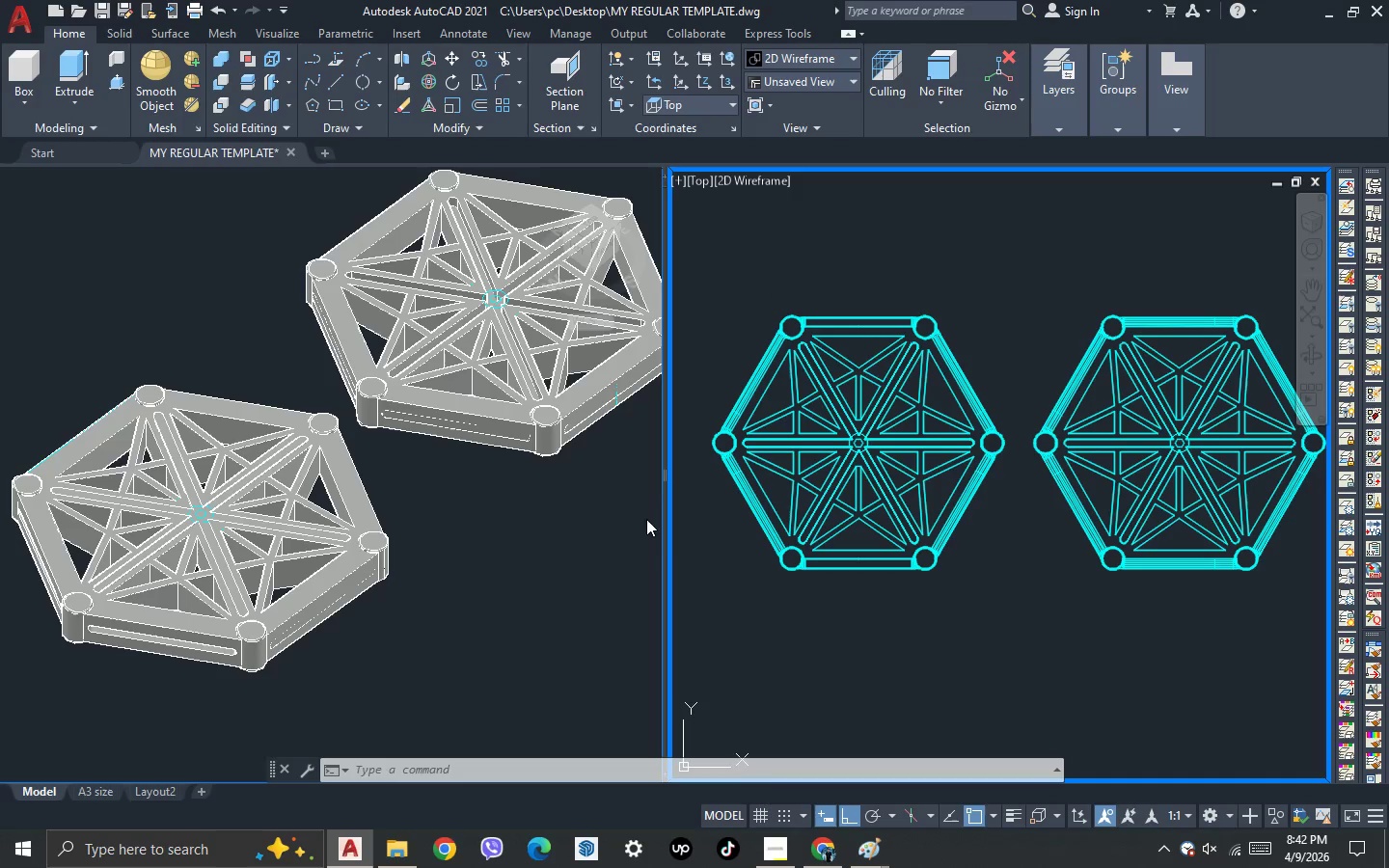 
left_click([410, 610])
 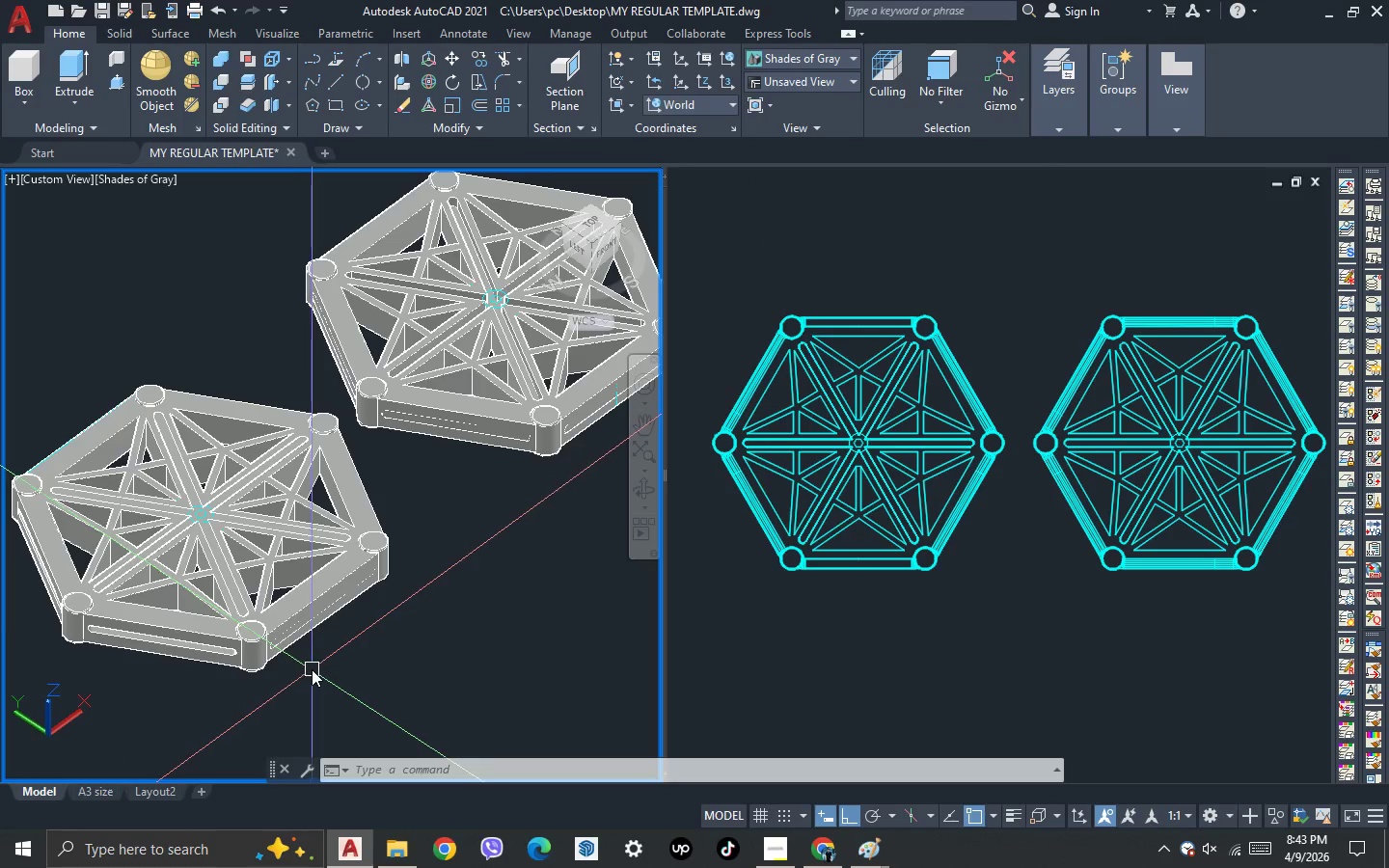 
scroll: coordinate [303, 645], scroll_direction: up, amount: 3.0
 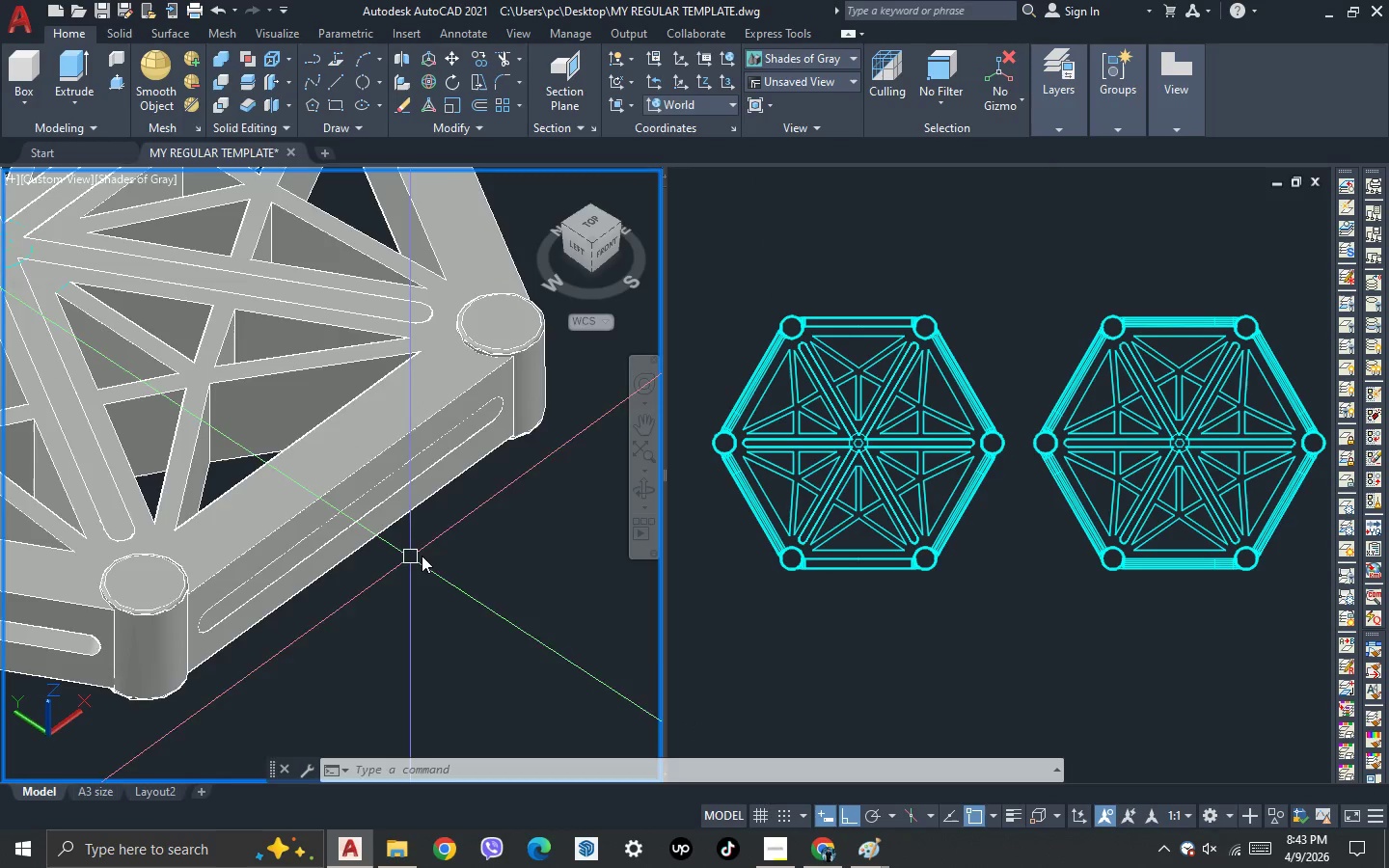 
scroll: coordinate [464, 543], scroll_direction: down, amount: 2.0
 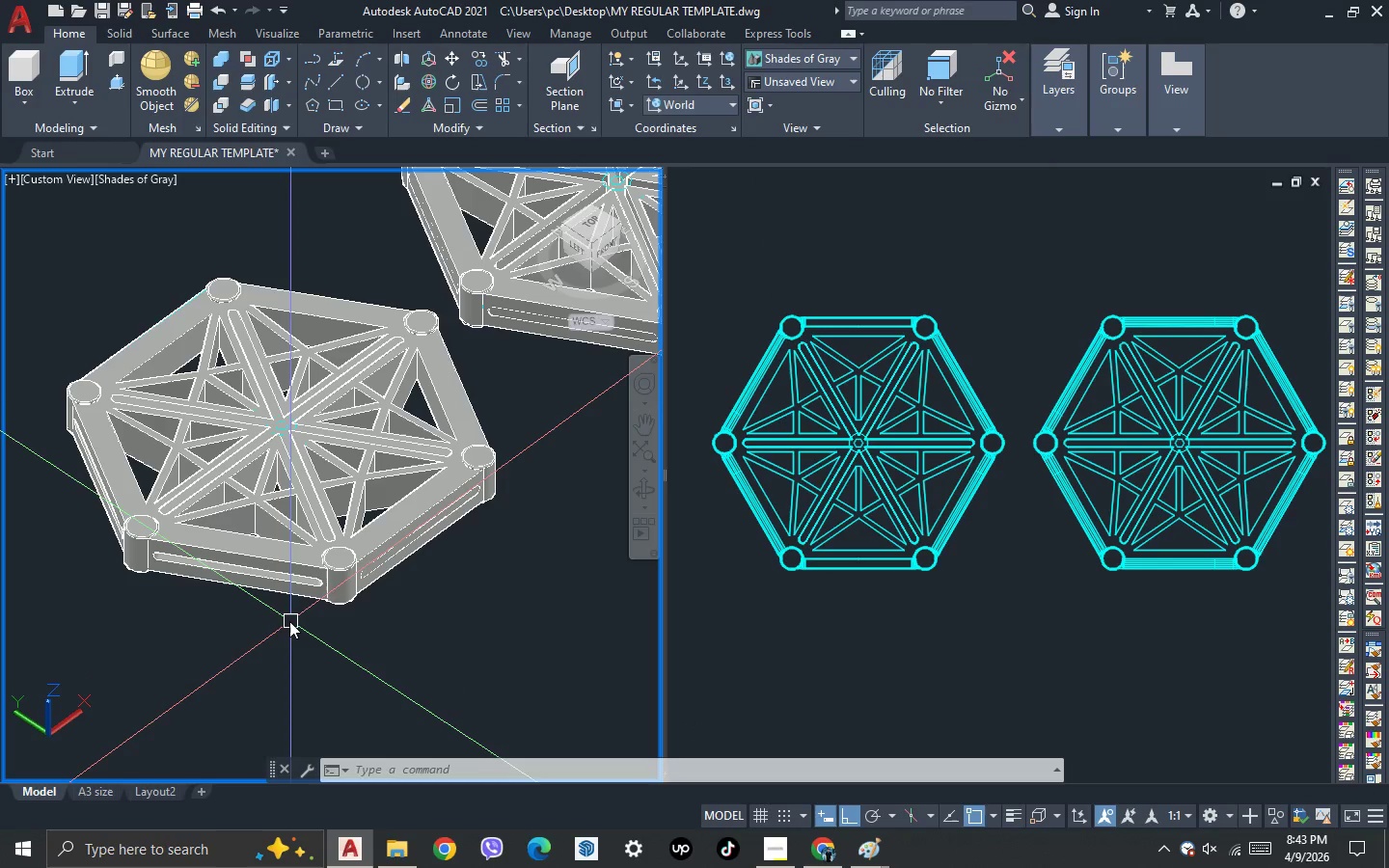 
key(3)
 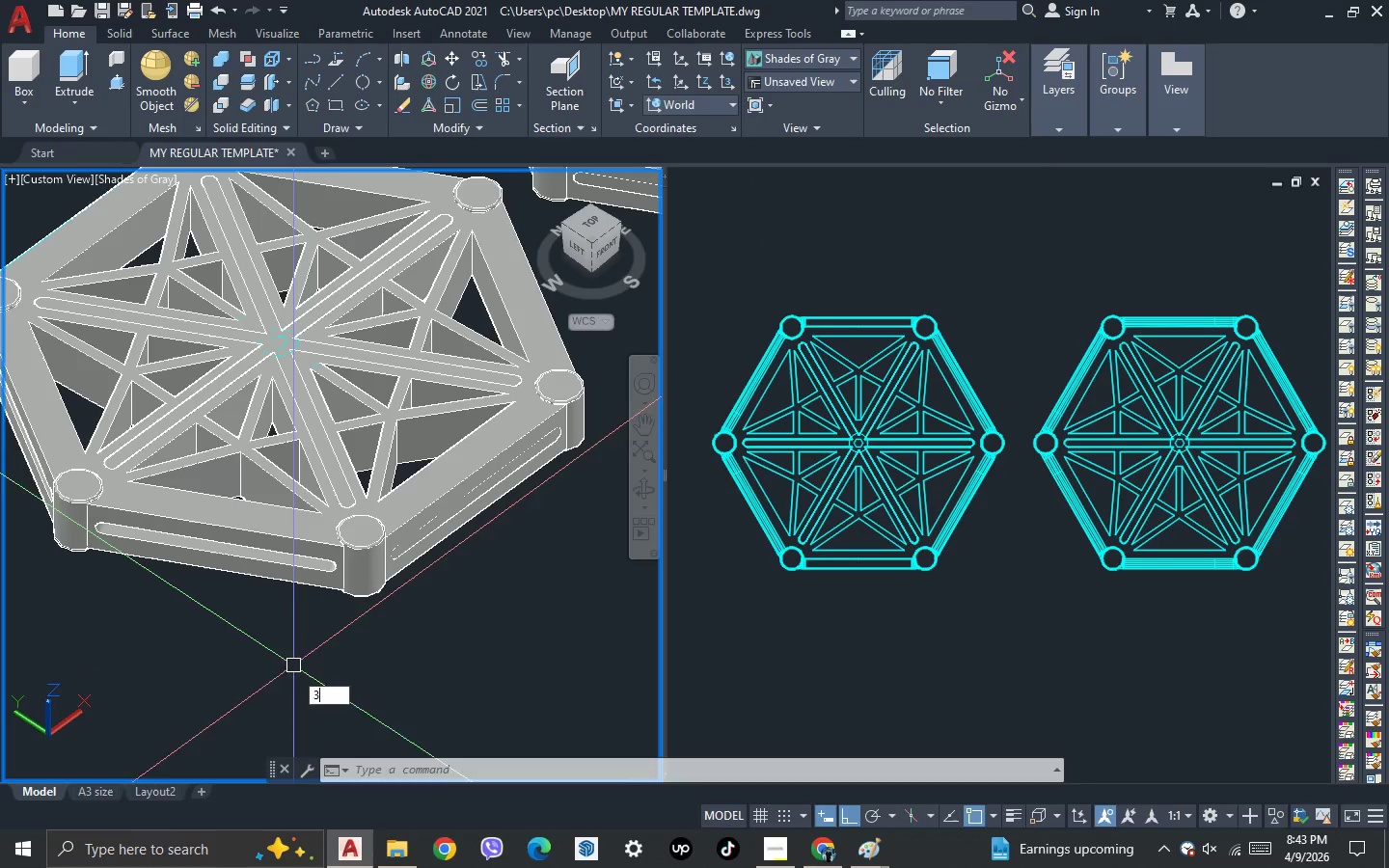 
scroll: coordinate [288, 622], scroll_direction: up, amount: 1.0
 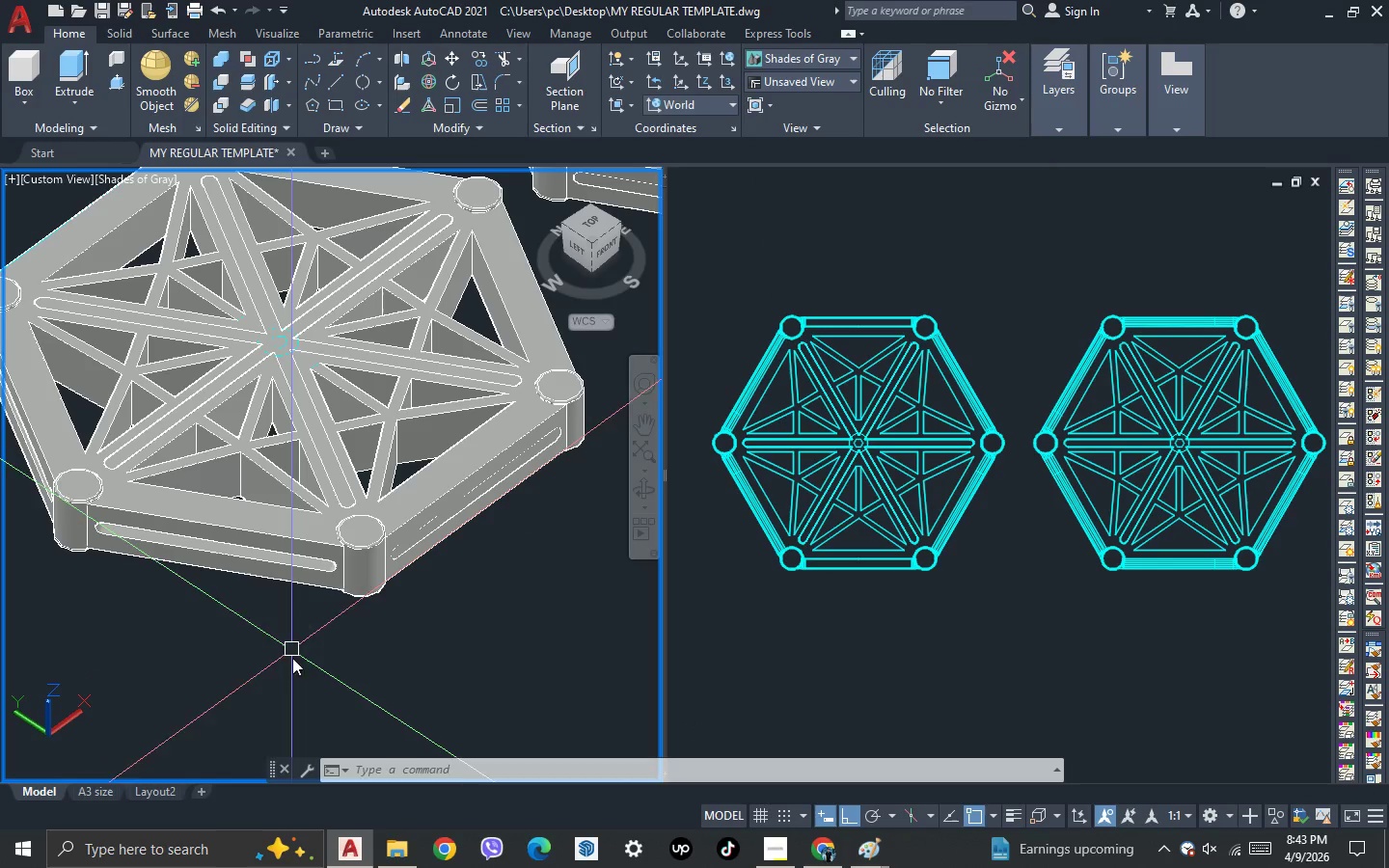 
key(Space)
 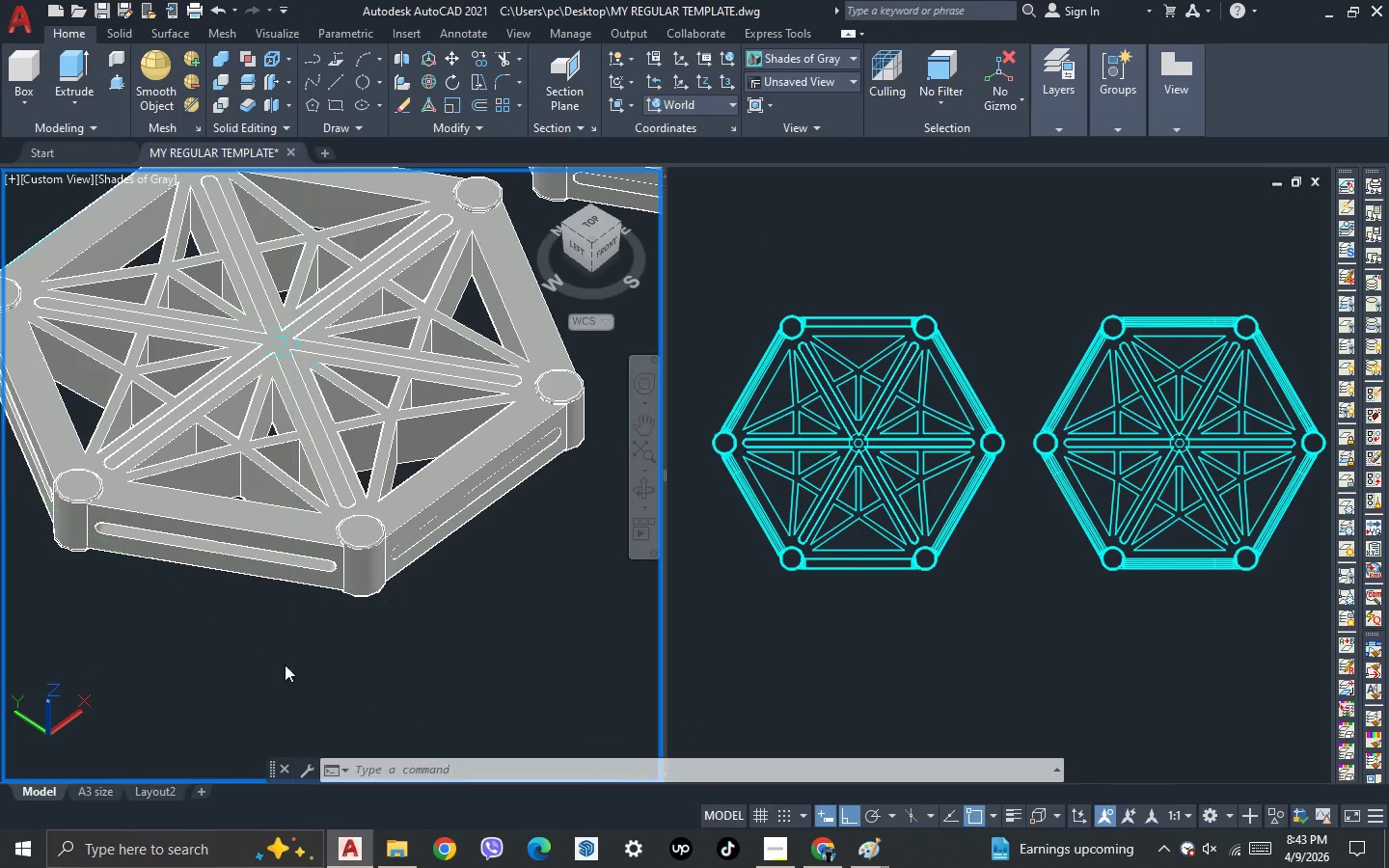 
left_click_drag(start_coordinate=[285, 665], to_coordinate=[270, 542])
 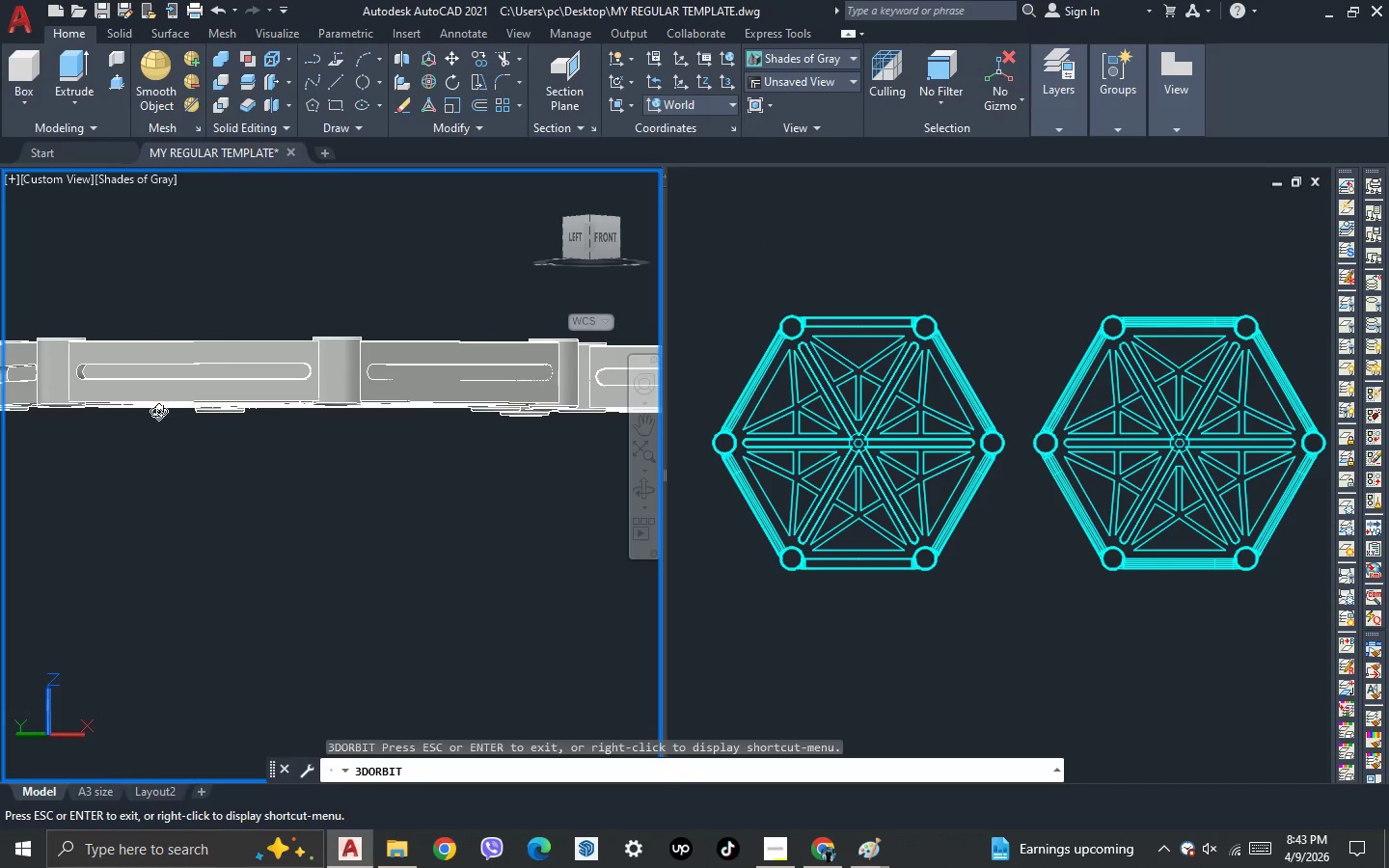 
left_click_drag(start_coordinate=[190, 420], to_coordinate=[177, 477])
 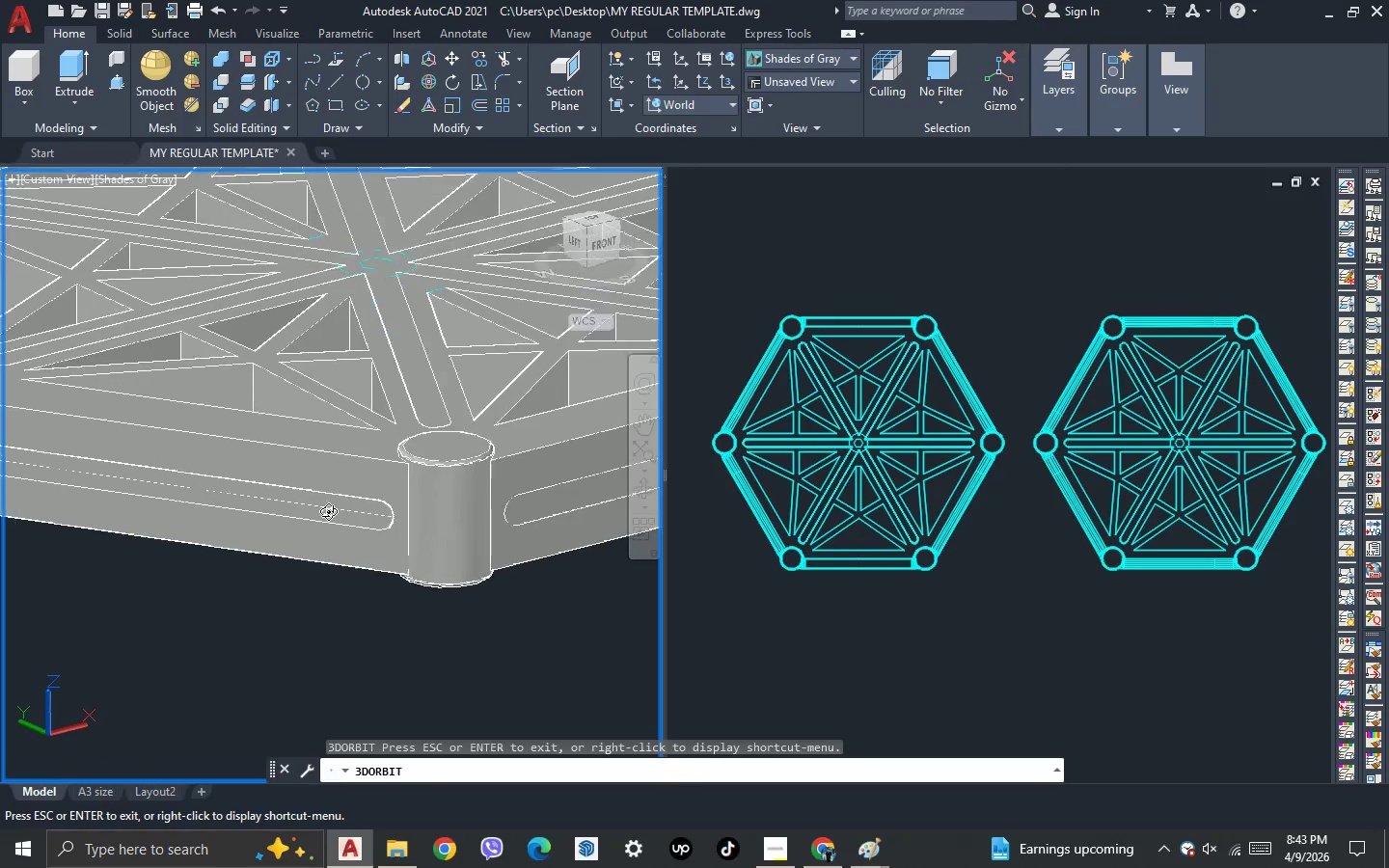 
scroll: coordinate [328, 511], scroll_direction: up, amount: 8.0
 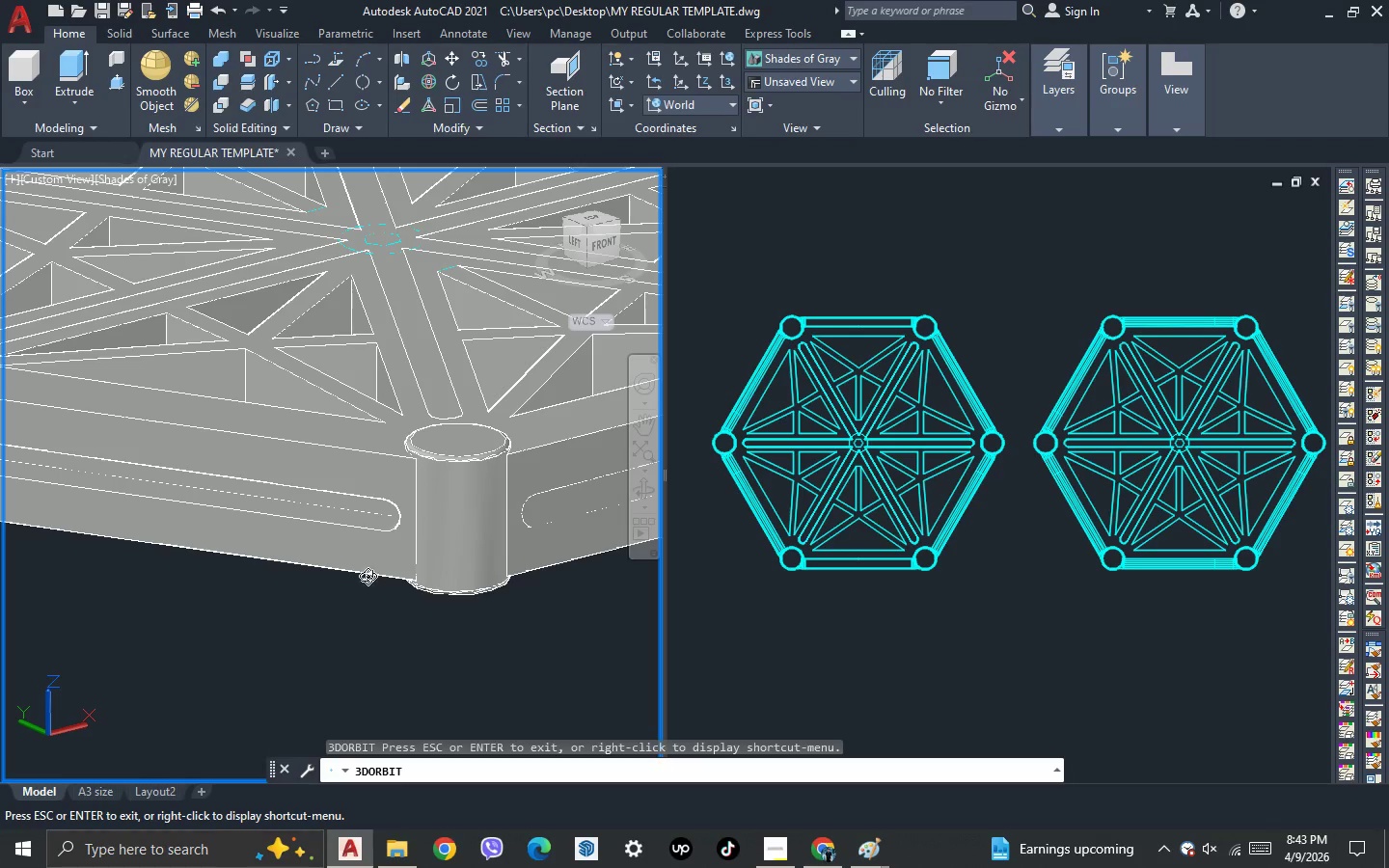 
left_click_drag(start_coordinate=[368, 576], to_coordinate=[413, 497])
 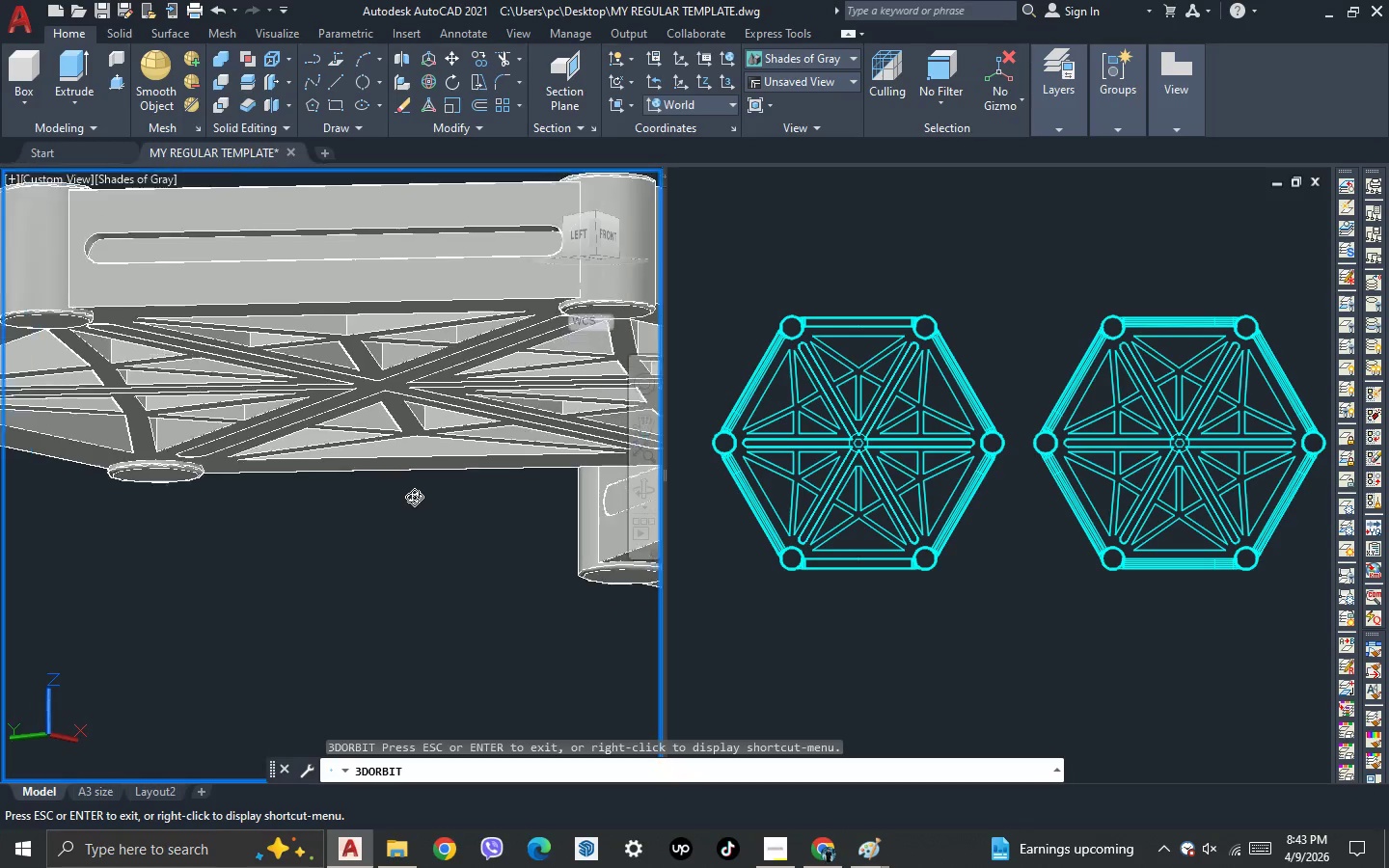 
left_click_drag(start_coordinate=[500, 535], to_coordinate=[489, 543])
 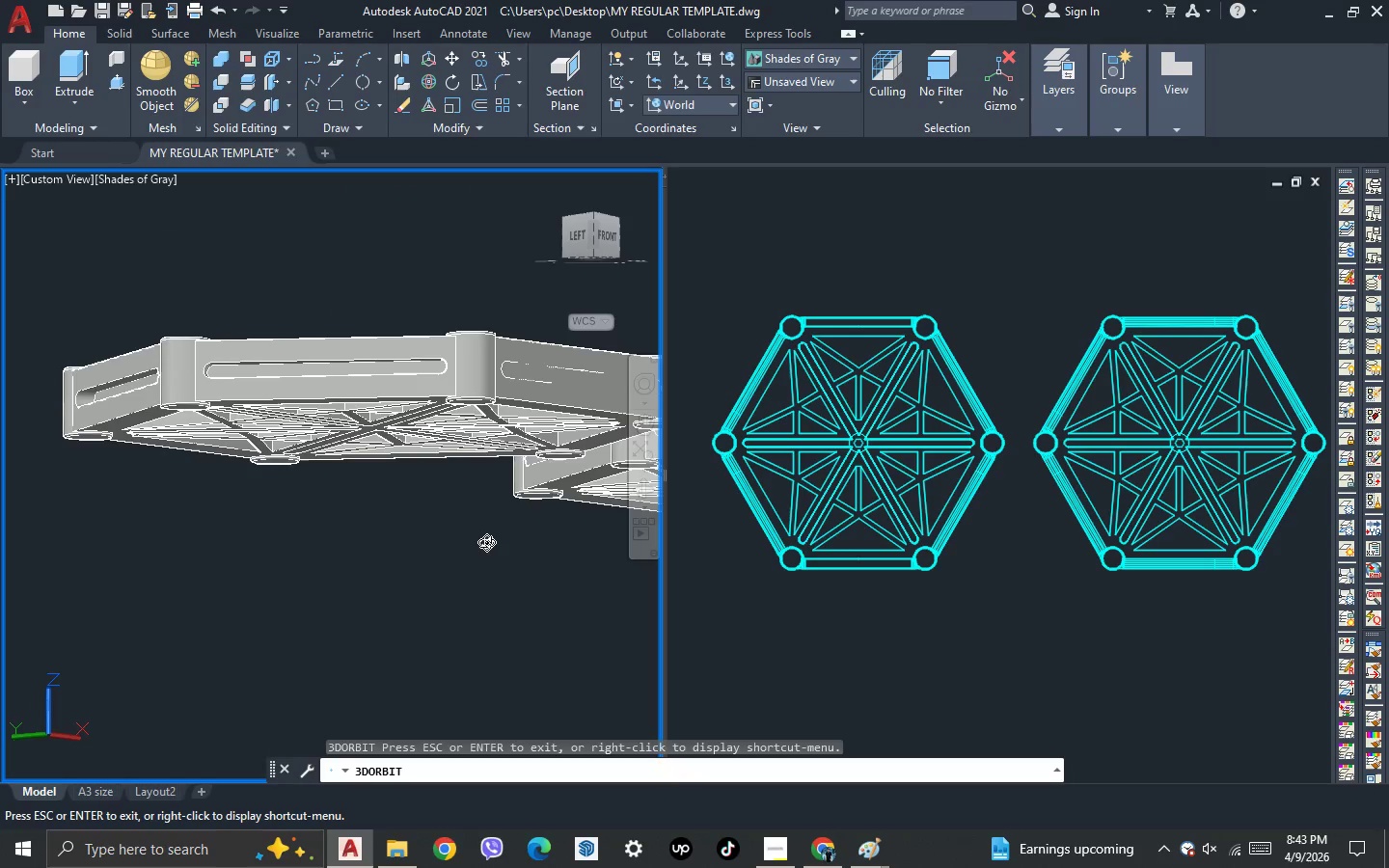 
scroll: coordinate [357, 468], scroll_direction: down, amount: 9.0
 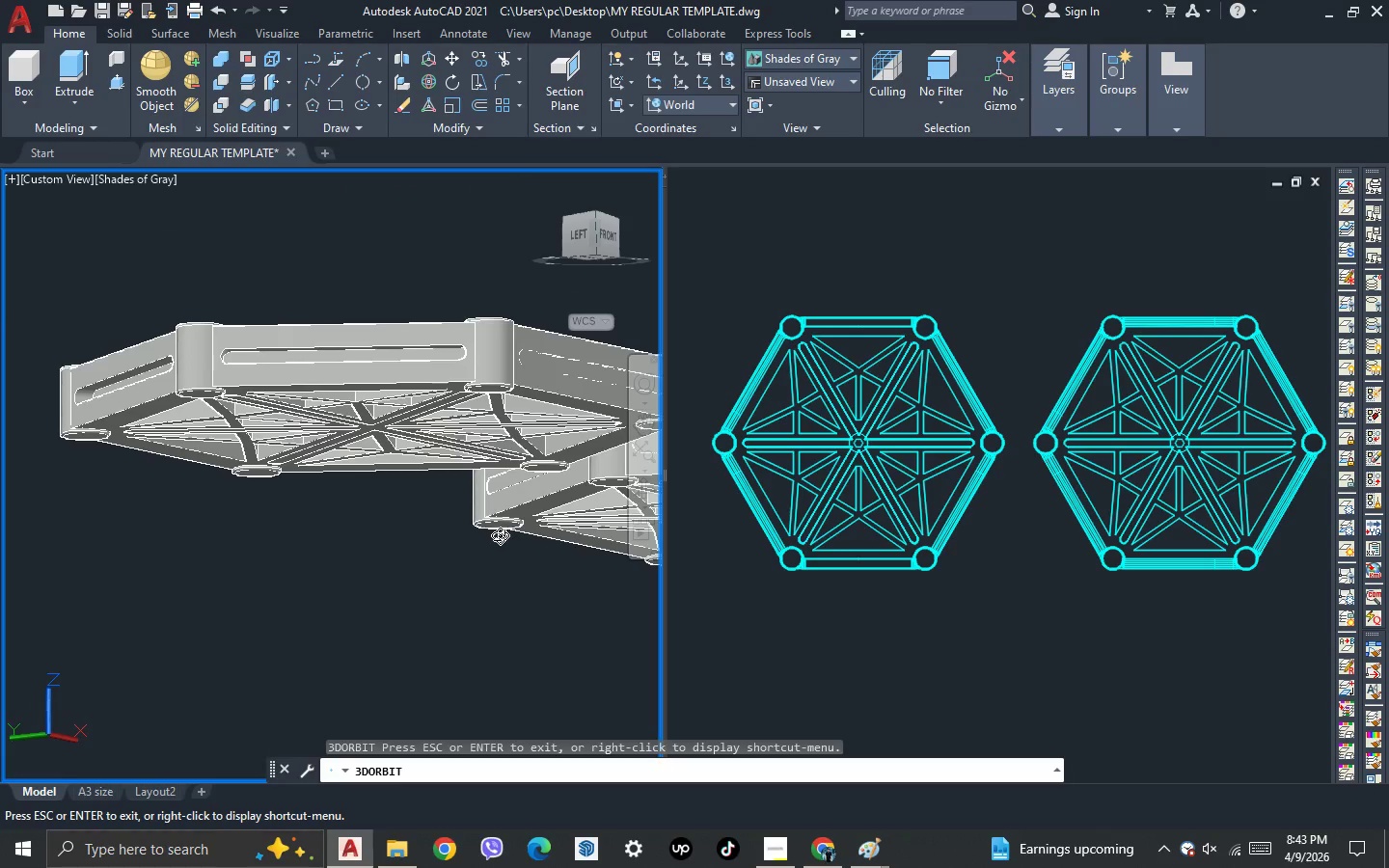 
left_click_drag(start_coordinate=[486, 542], to_coordinate=[398, 650])
 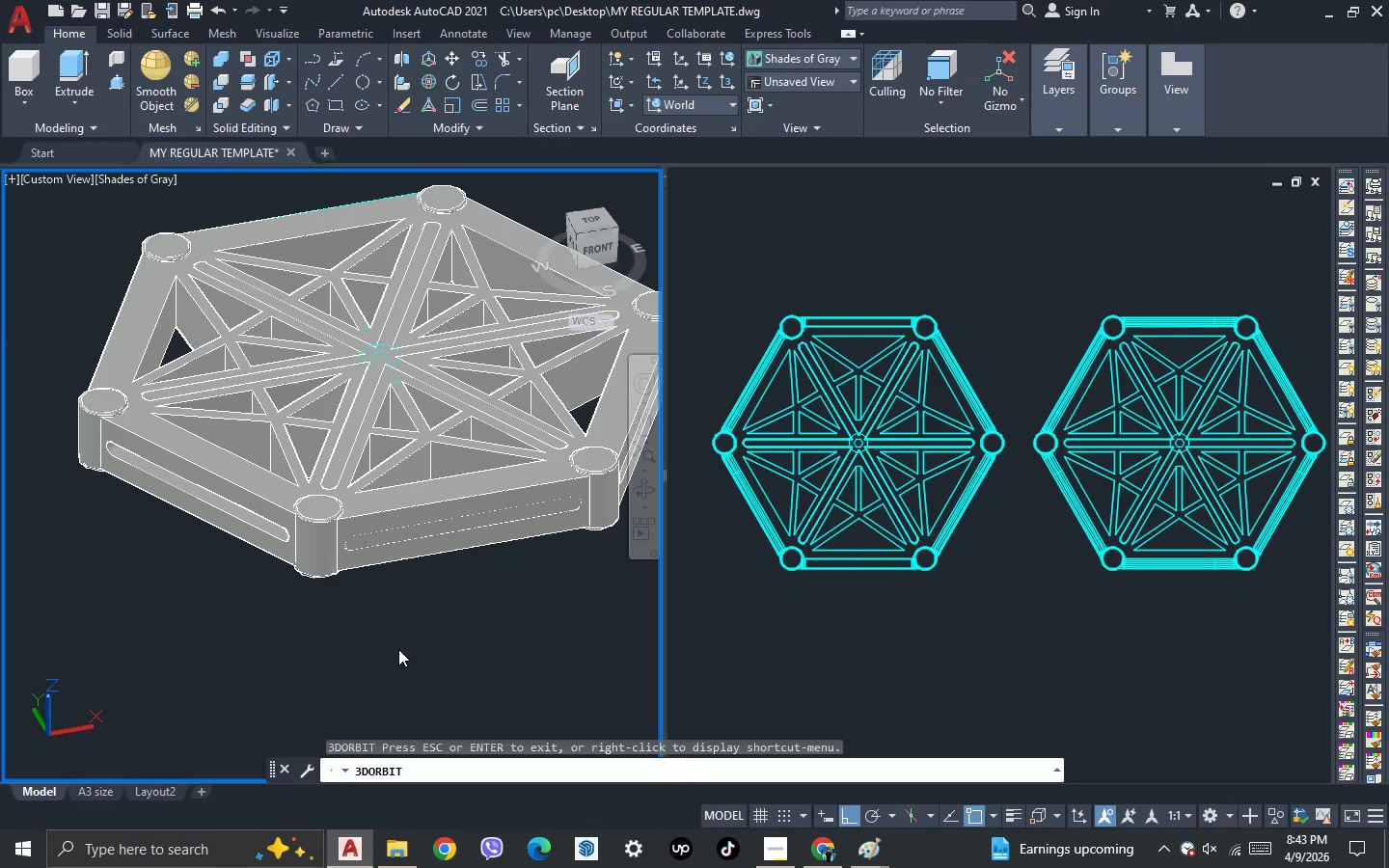 
key(Escape)
 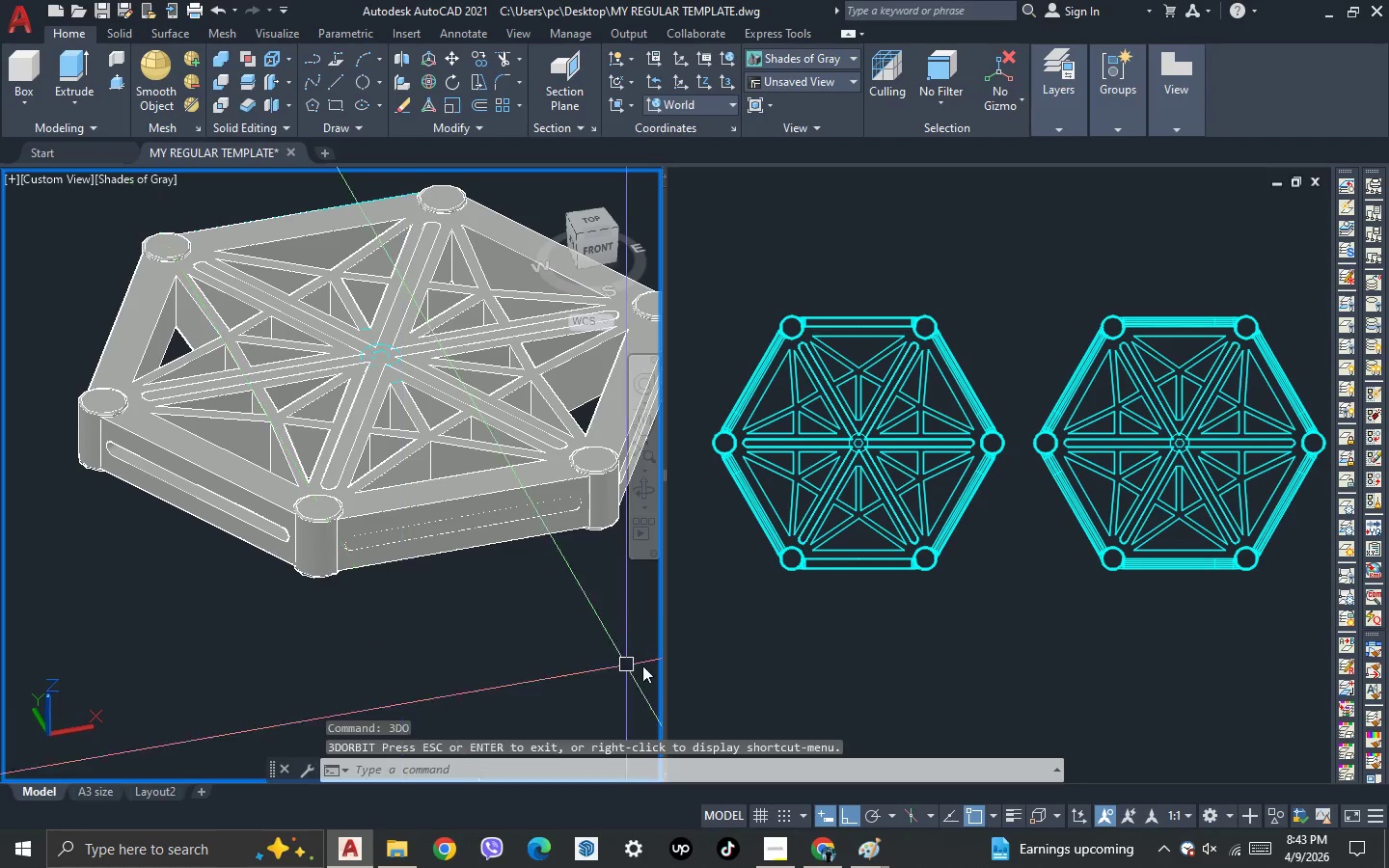 
left_click([796, 638])
 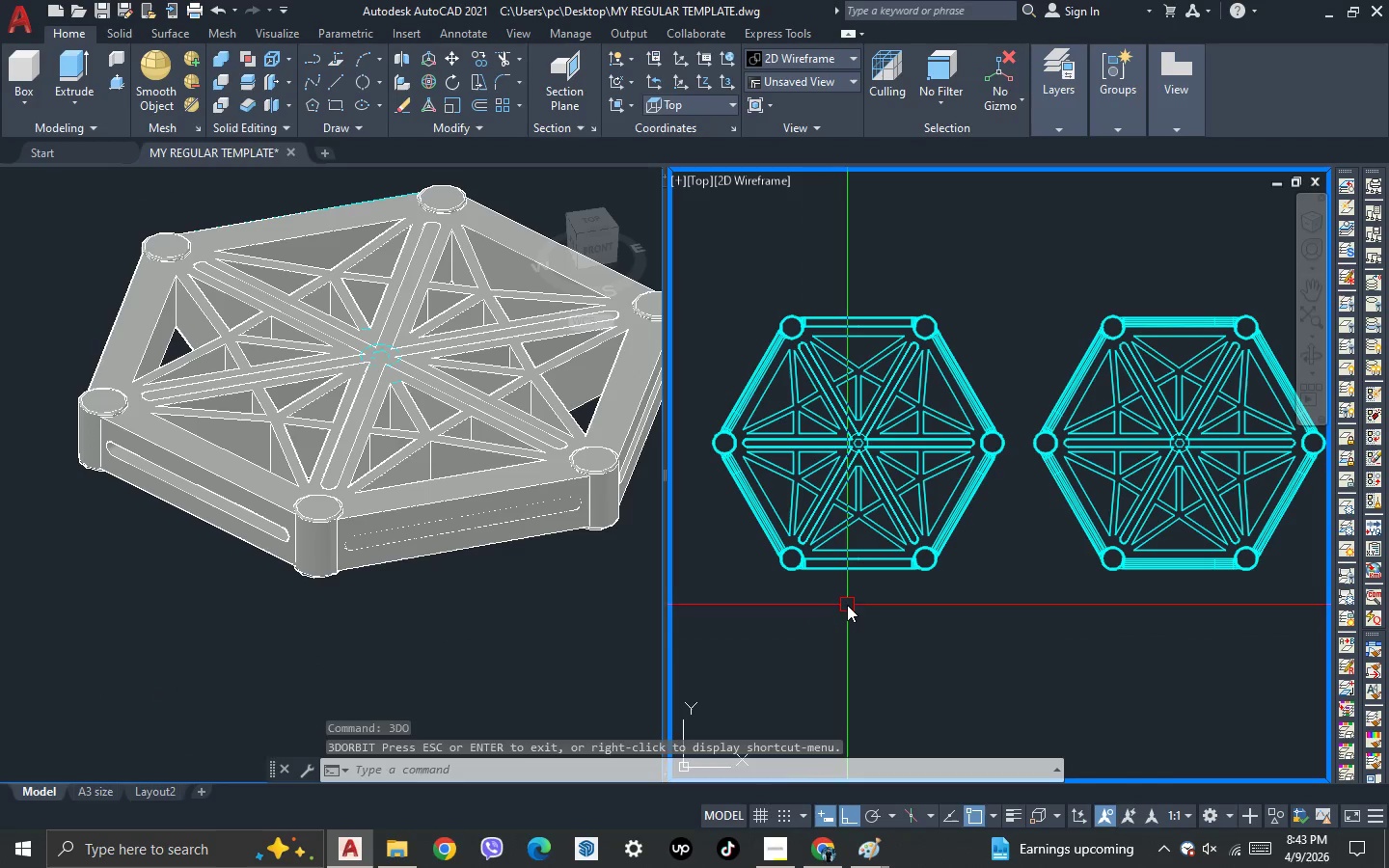 
scroll: coordinate [847, 596], scroll_direction: up, amount: 2.0
 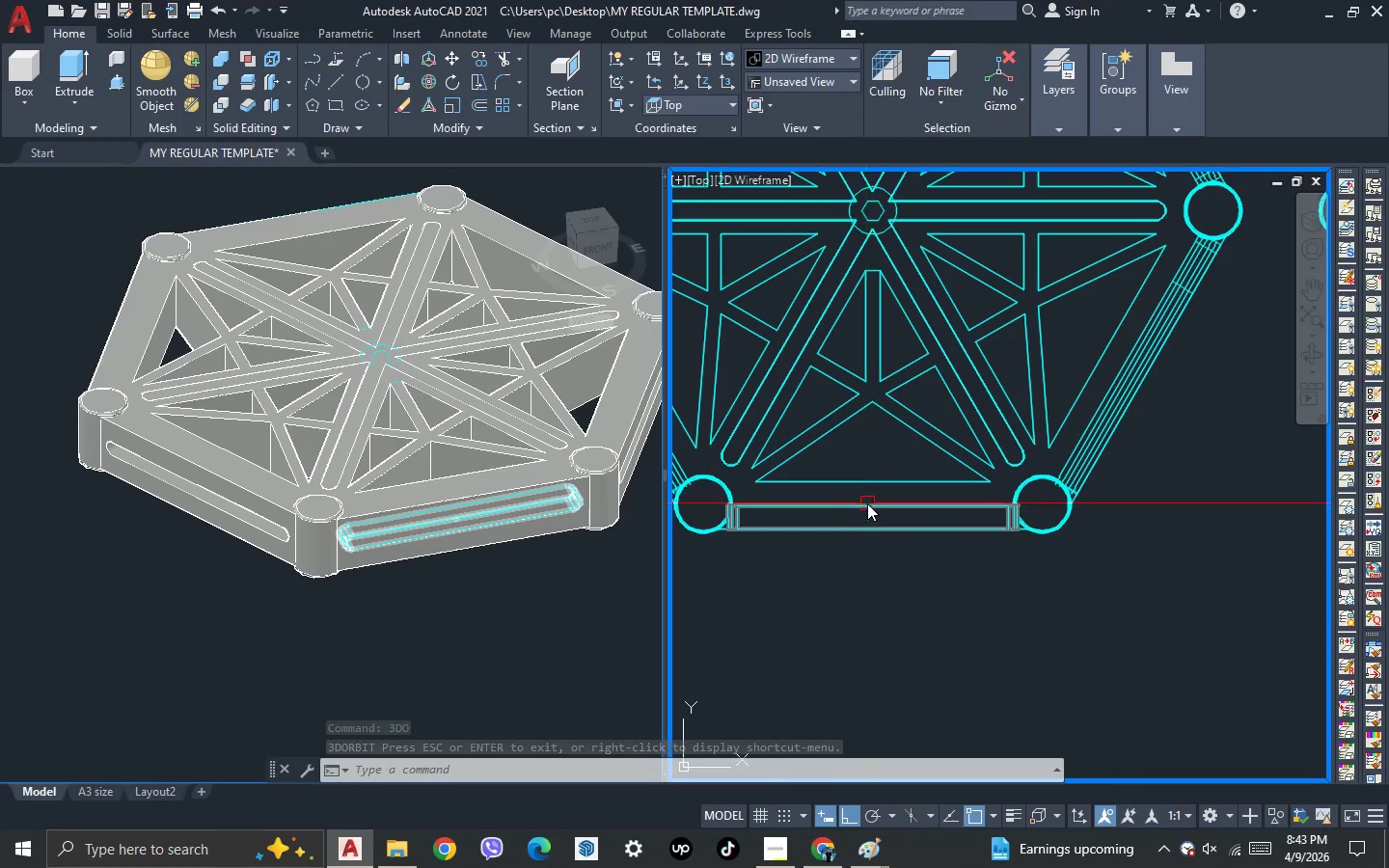 
left_click([867, 503])
 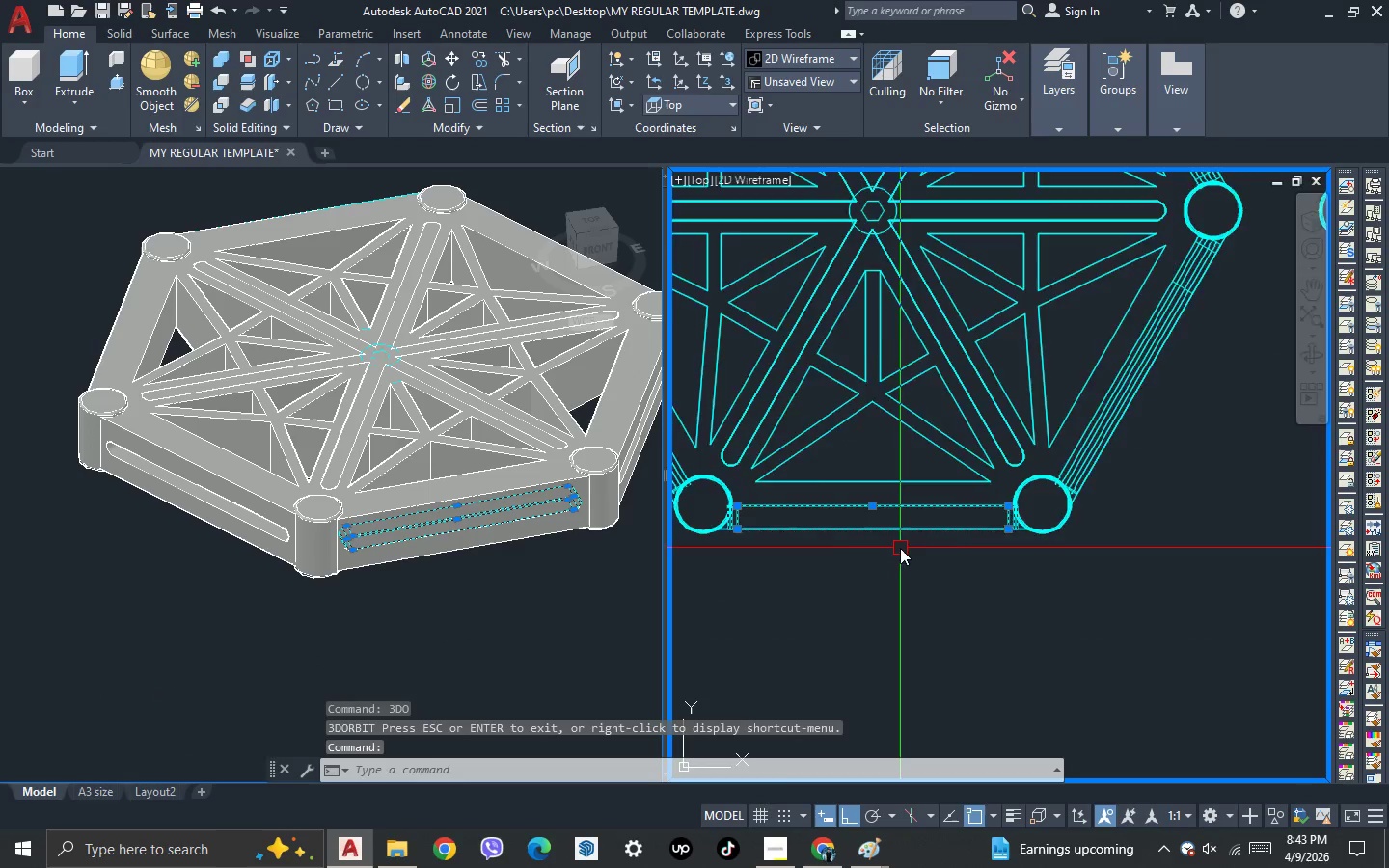 
scroll: coordinate [900, 548], scroll_direction: down, amount: 2.0
 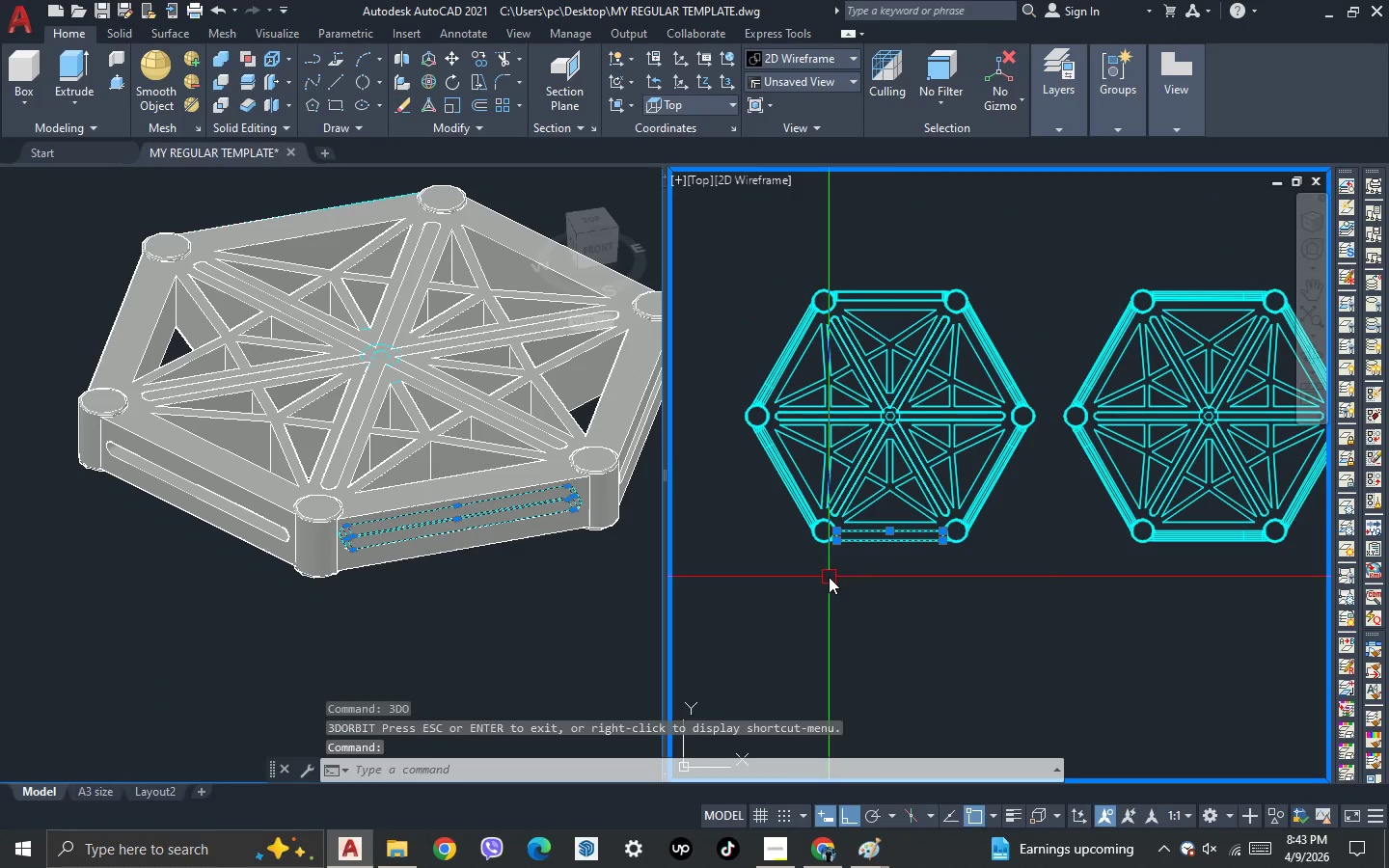 
type(co )
 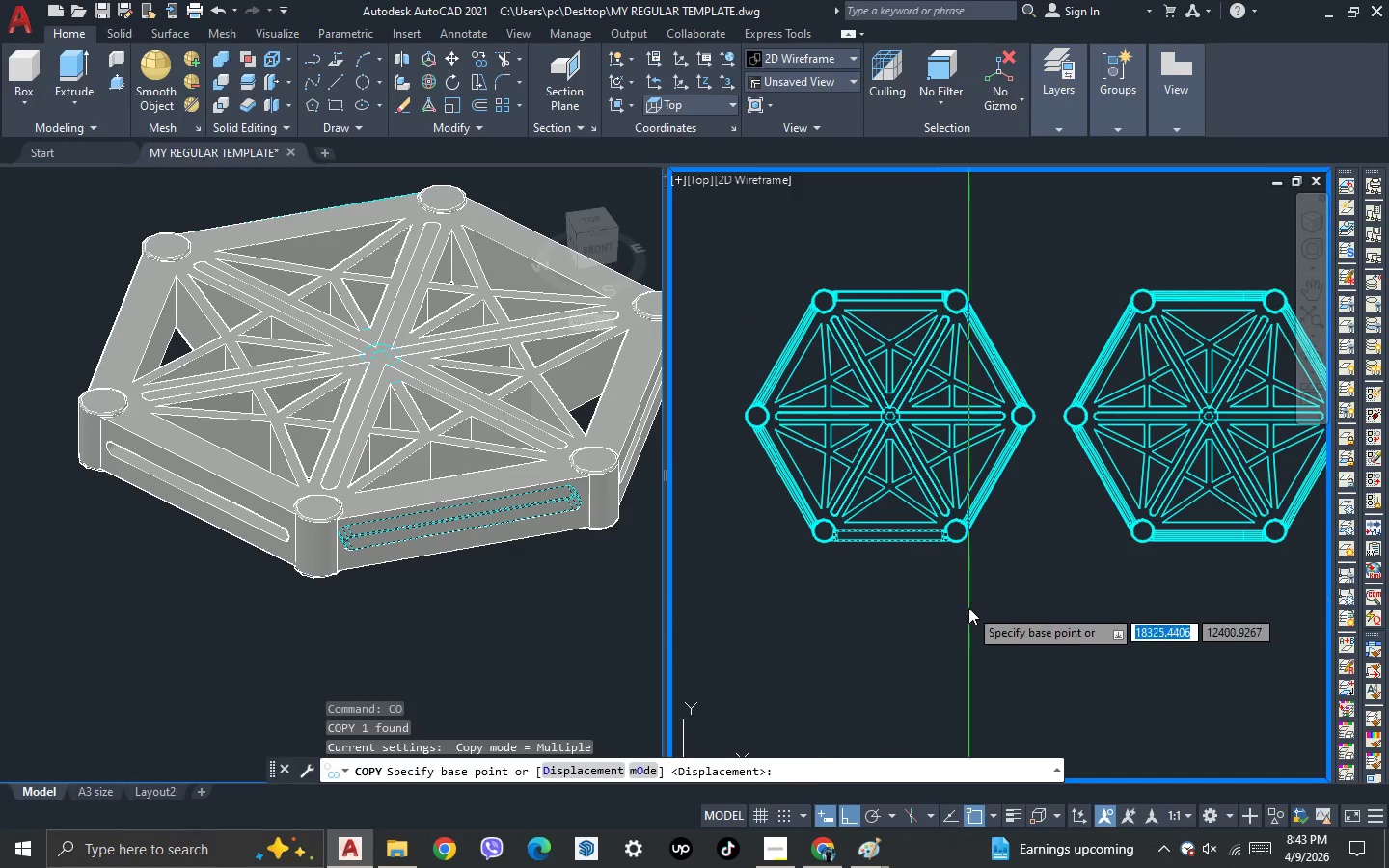 
left_click([969, 608])
 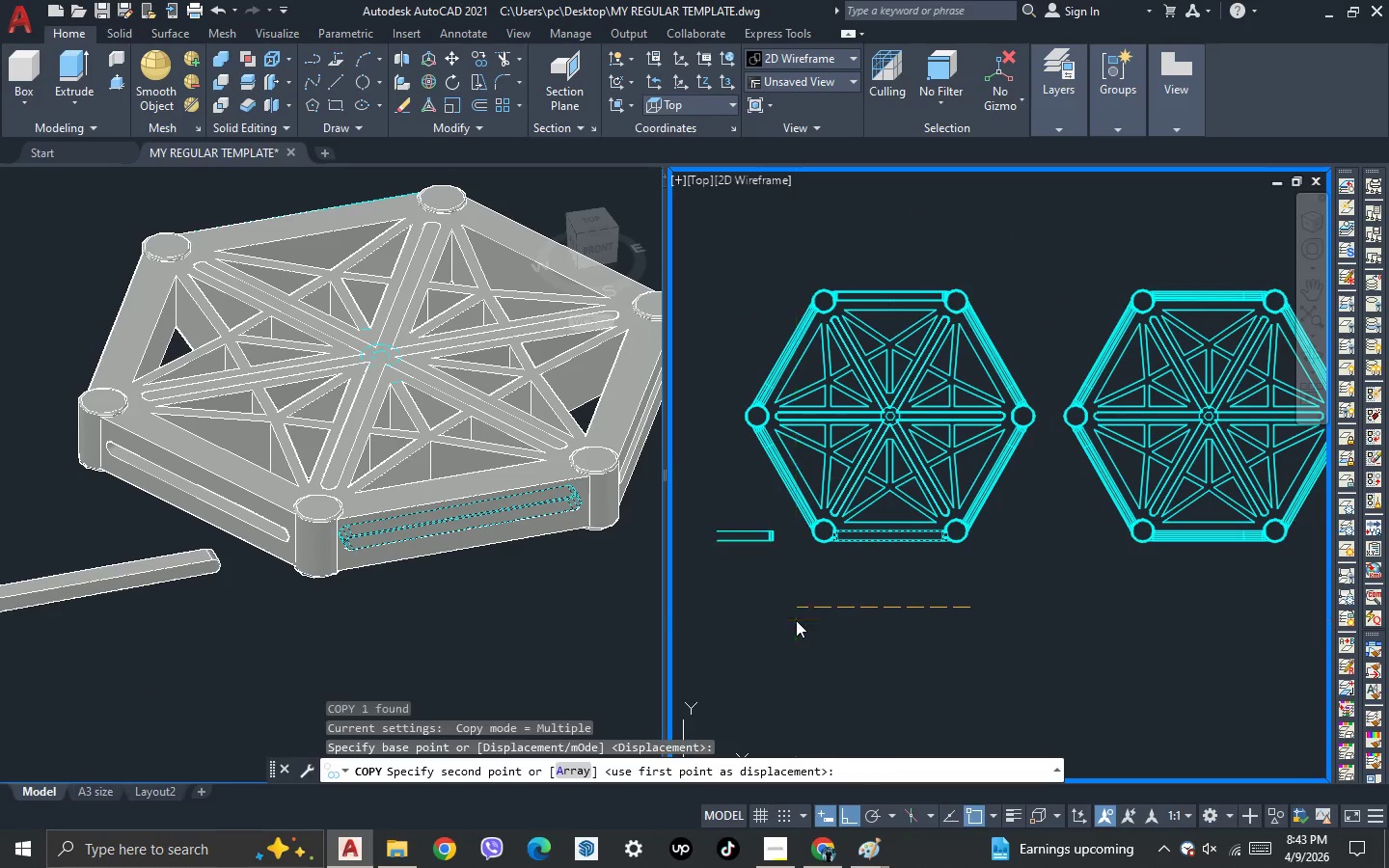 
scroll: coordinate [859, 579], scroll_direction: down, amount: 2.0
 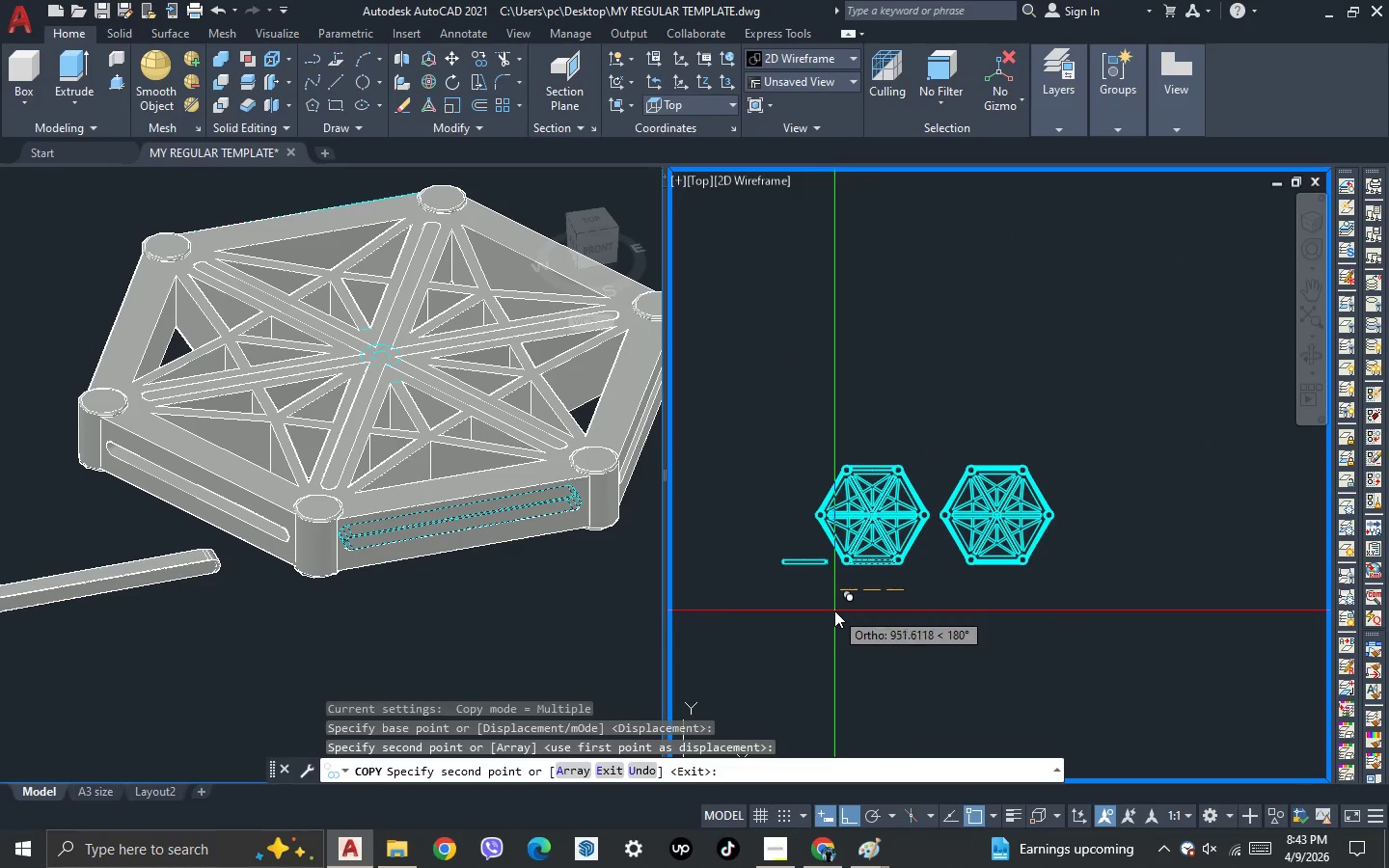 
key(Escape)
 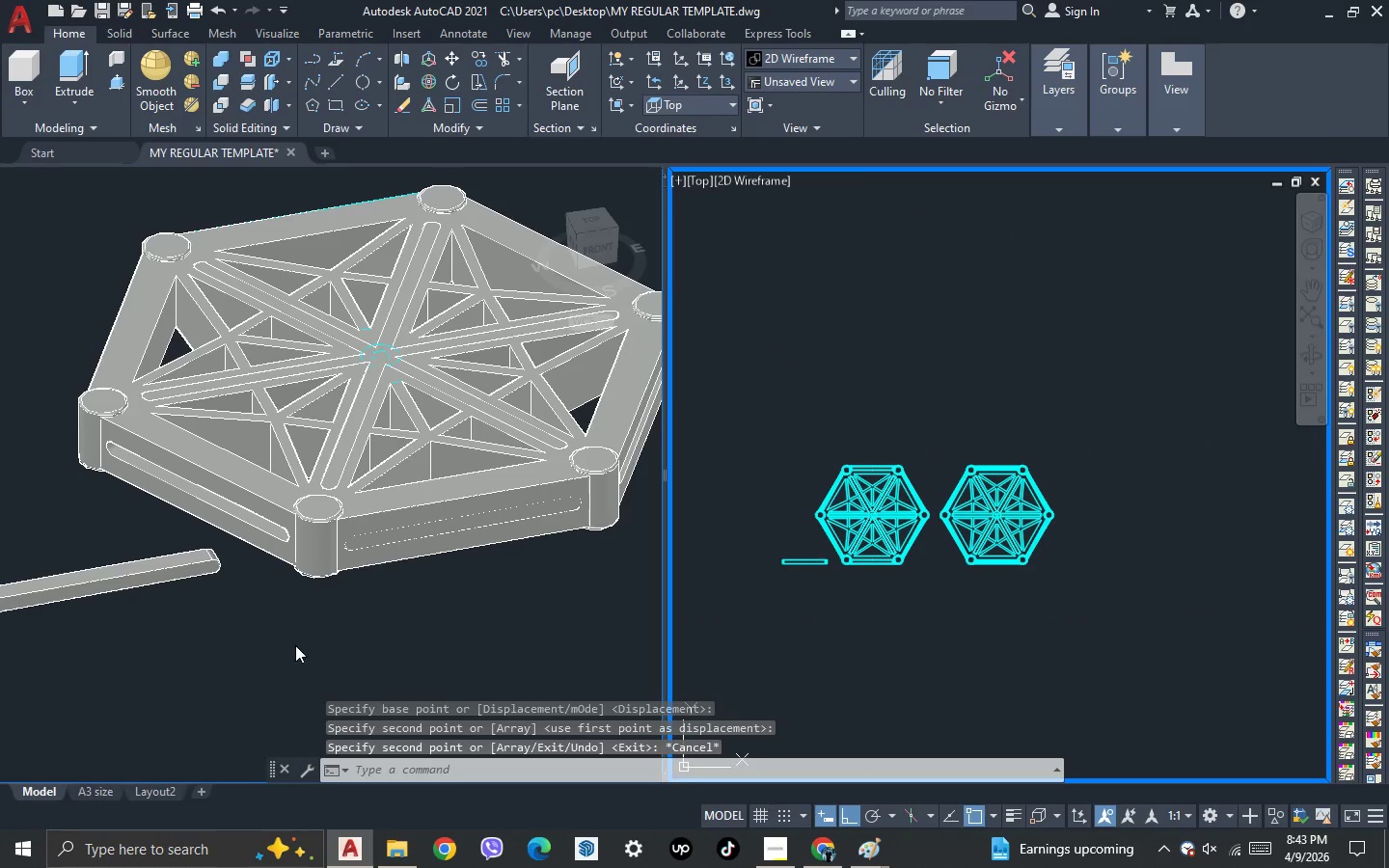 
left_click([295, 644])
 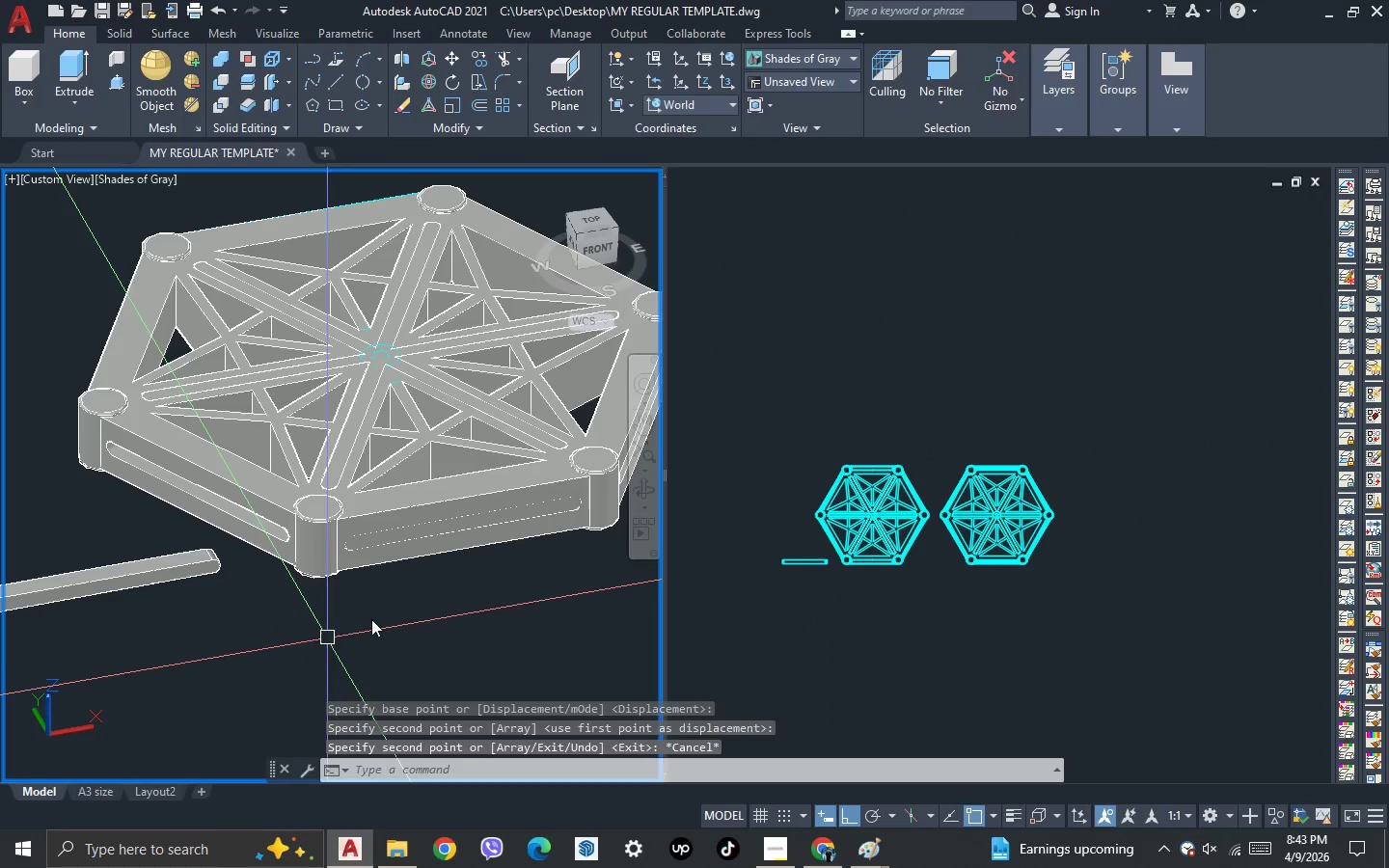 
scroll: coordinate [375, 616], scroll_direction: down, amount: 1.0
 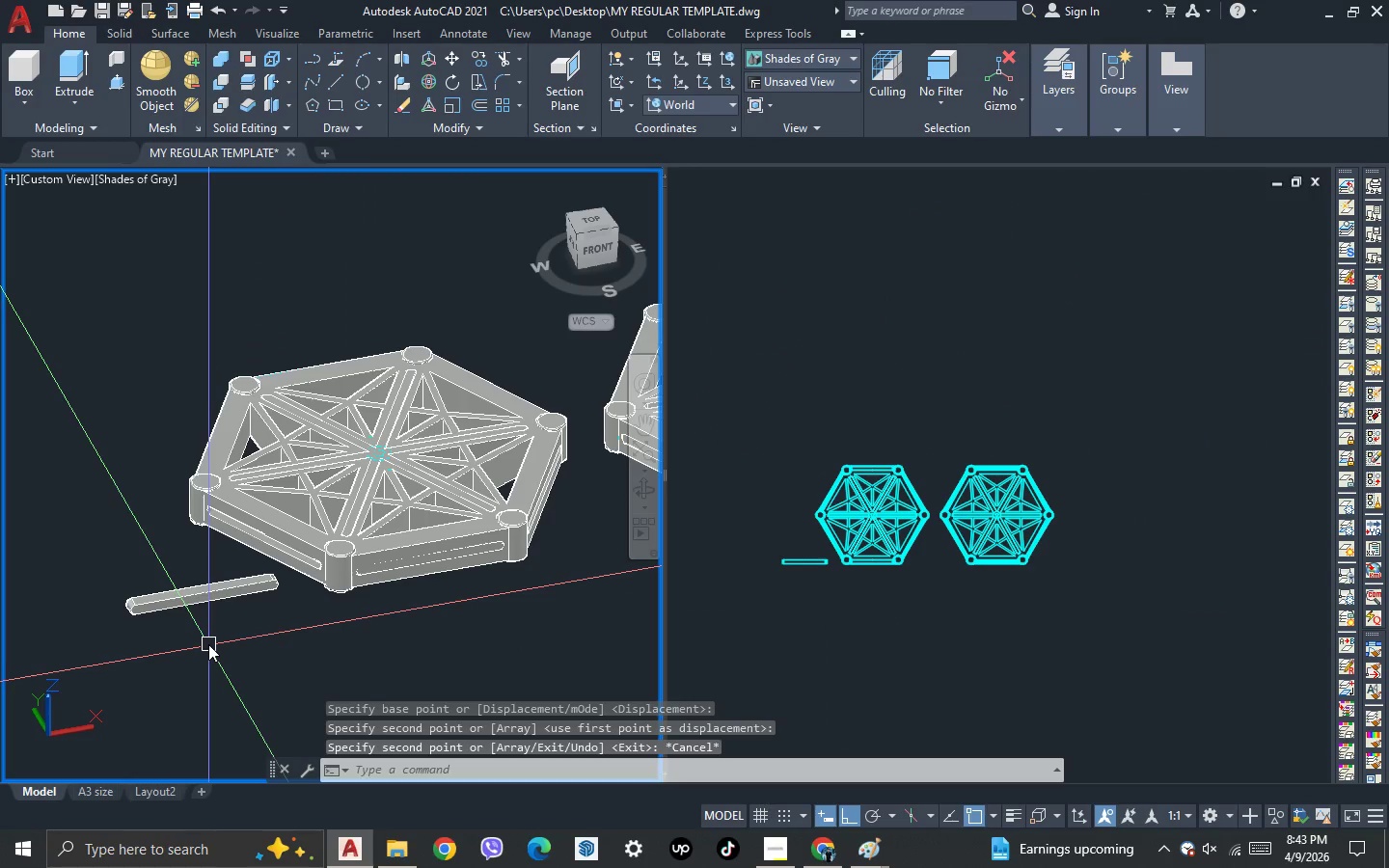 
scroll: coordinate [207, 641], scroll_direction: up, amount: 2.0
 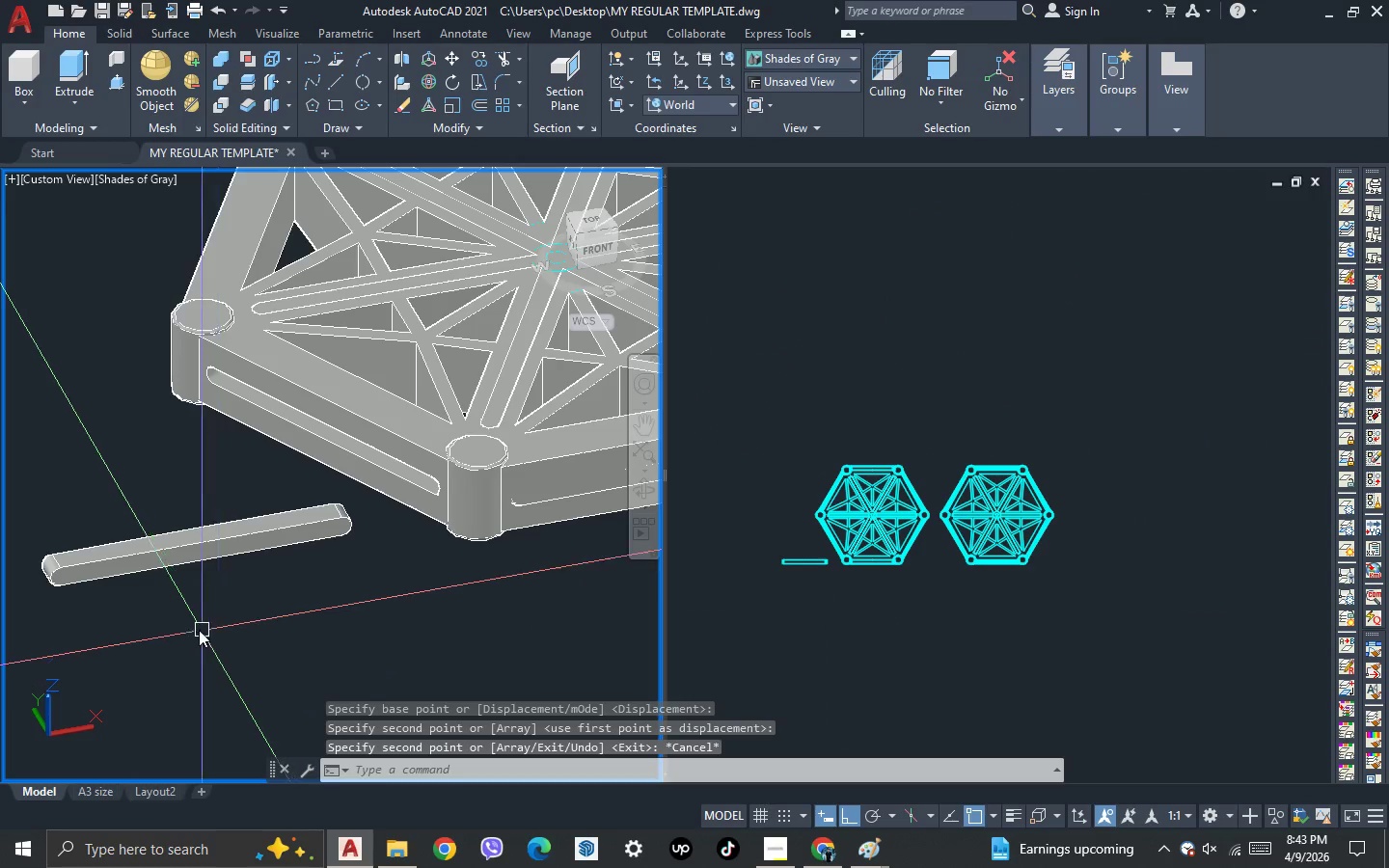 
scroll: coordinate [217, 637], scroll_direction: none, amount: 0.0
 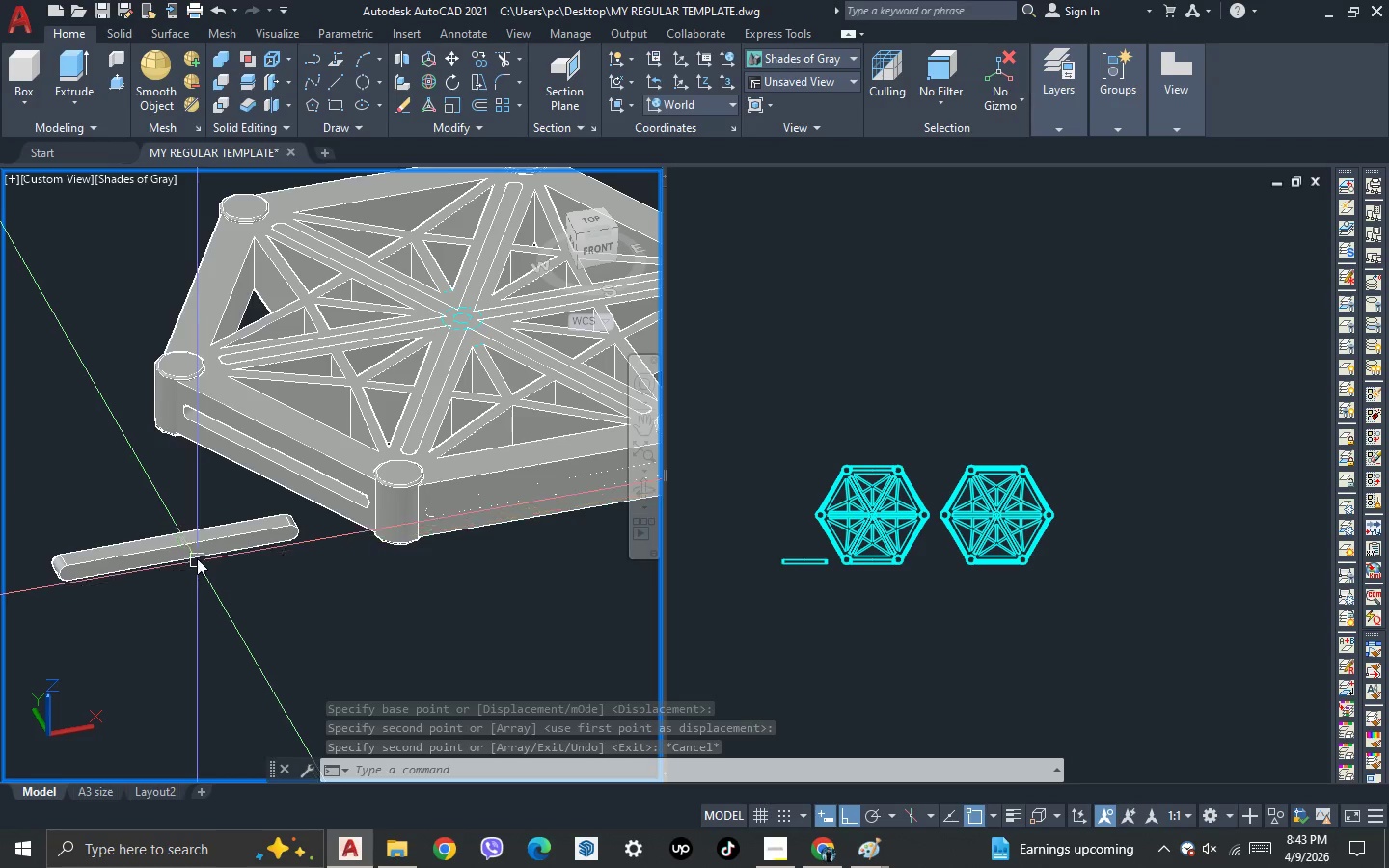 
left_click([199, 550])
 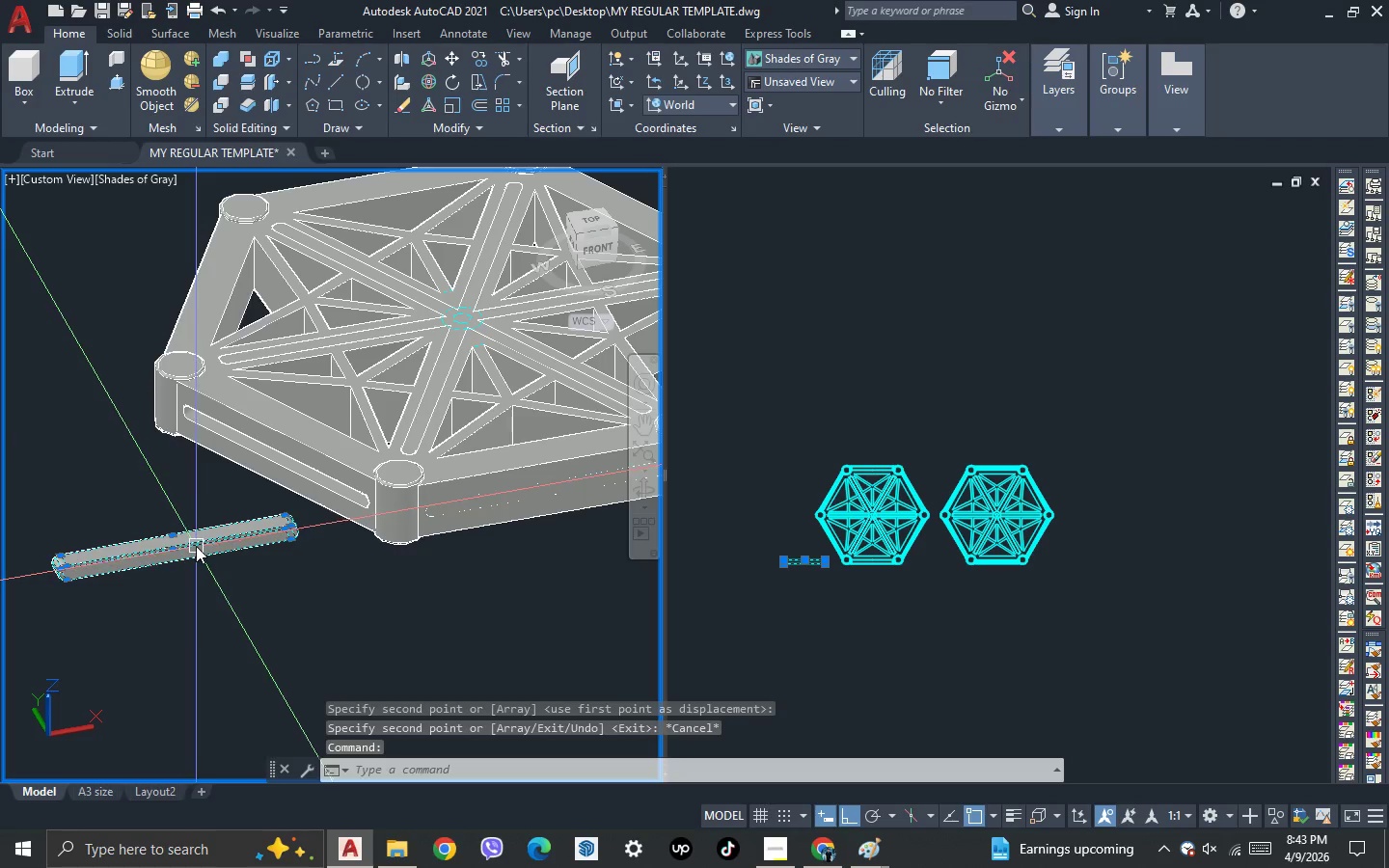 
type(al )
 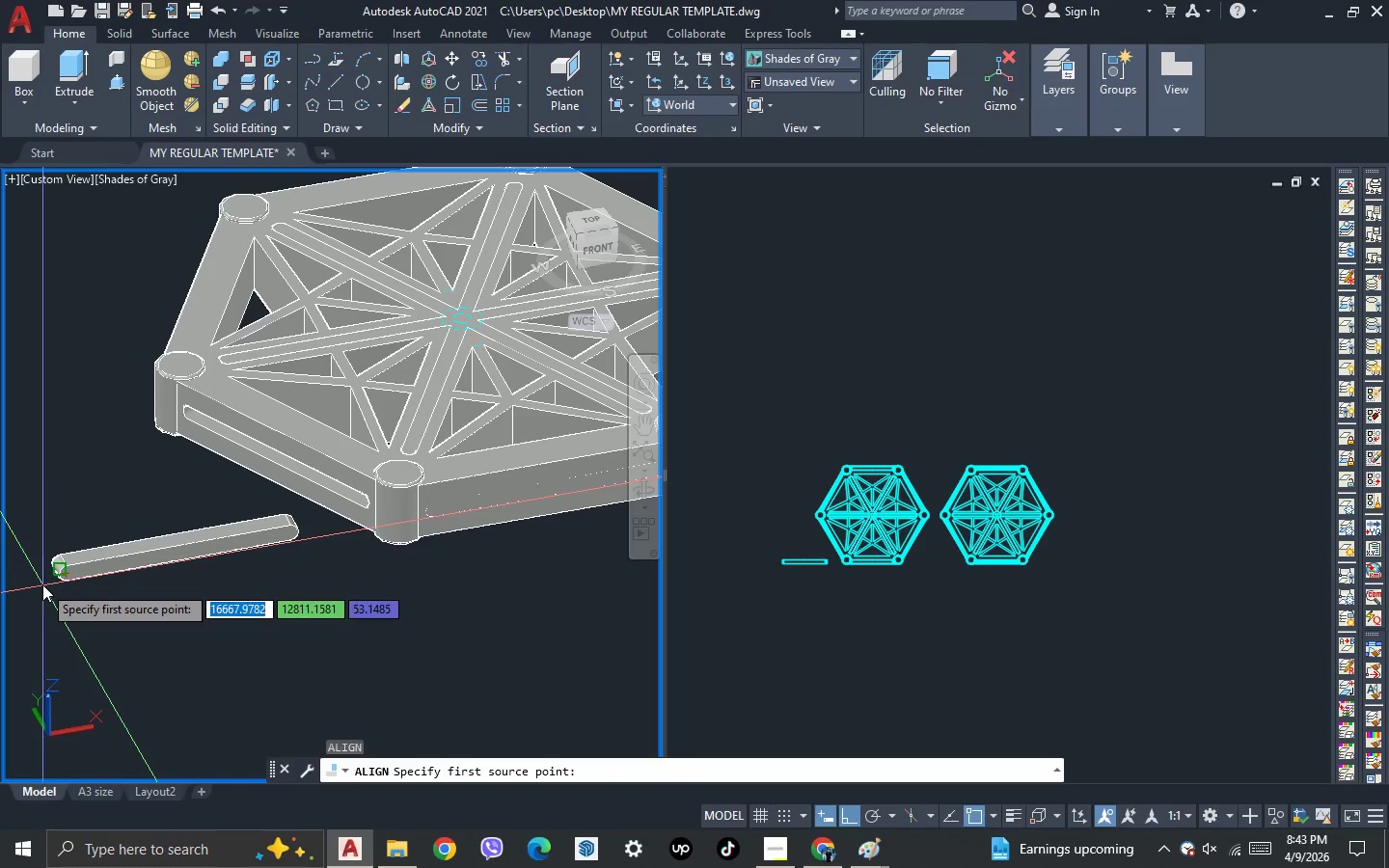 
scroll: coordinate [108, 543], scroll_direction: up, amount: 6.0
 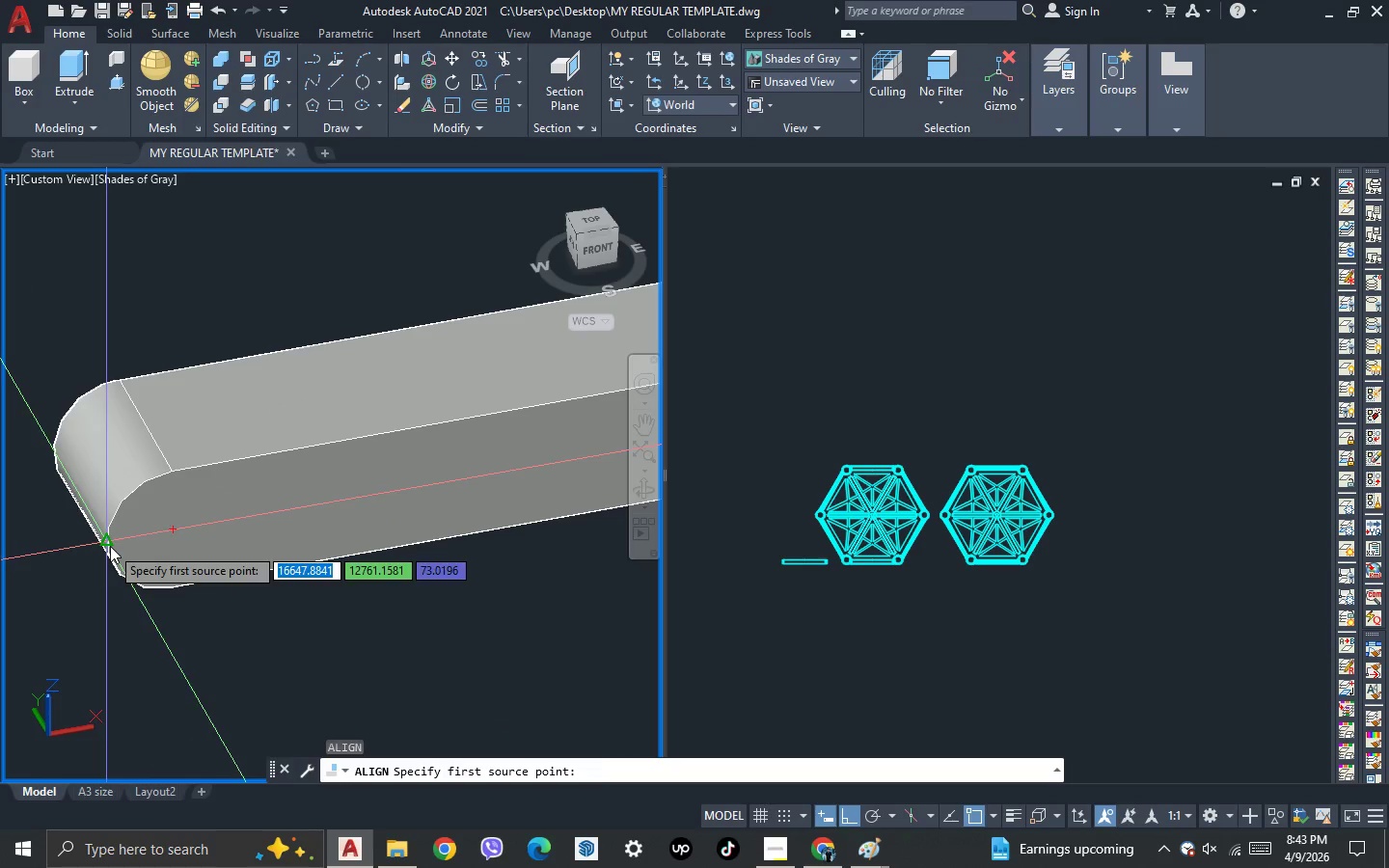 
left_click_drag(start_coordinate=[110, 546], to_coordinate=[97, 569])
 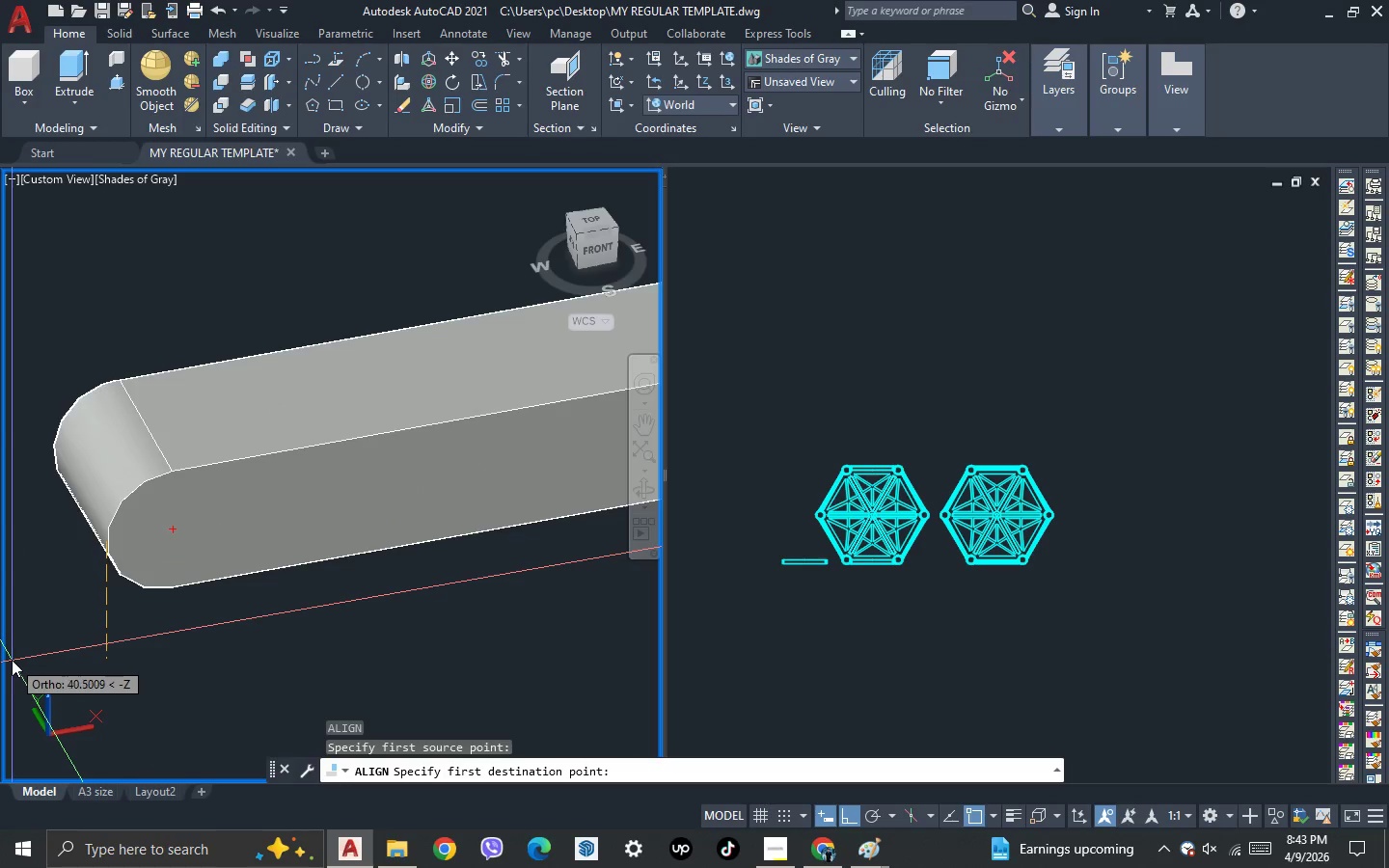 
scroll: coordinate [12, 660], scroll_direction: down, amount: 6.0
 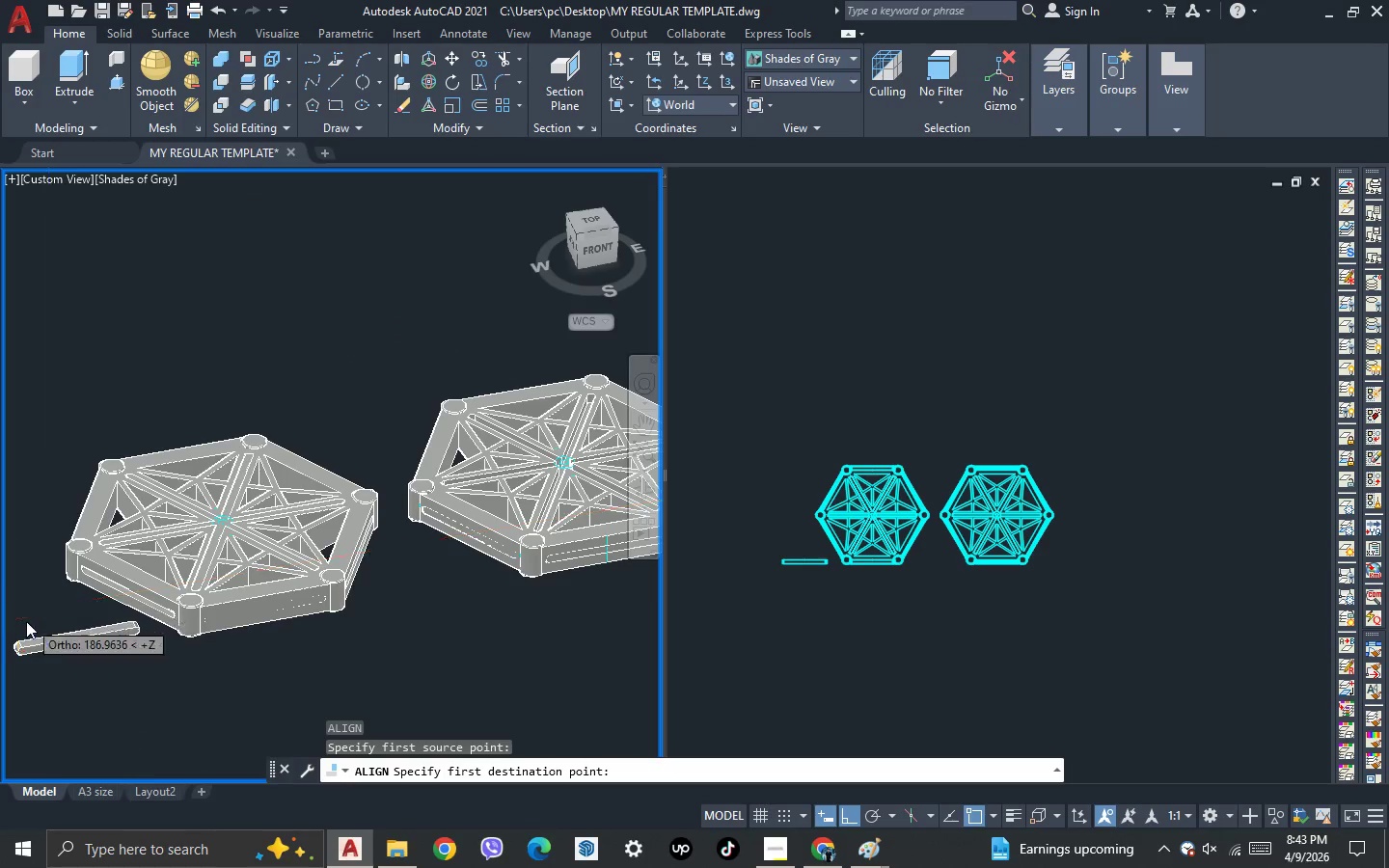 
scroll: coordinate [31, 691], scroll_direction: up, amount: 8.0
 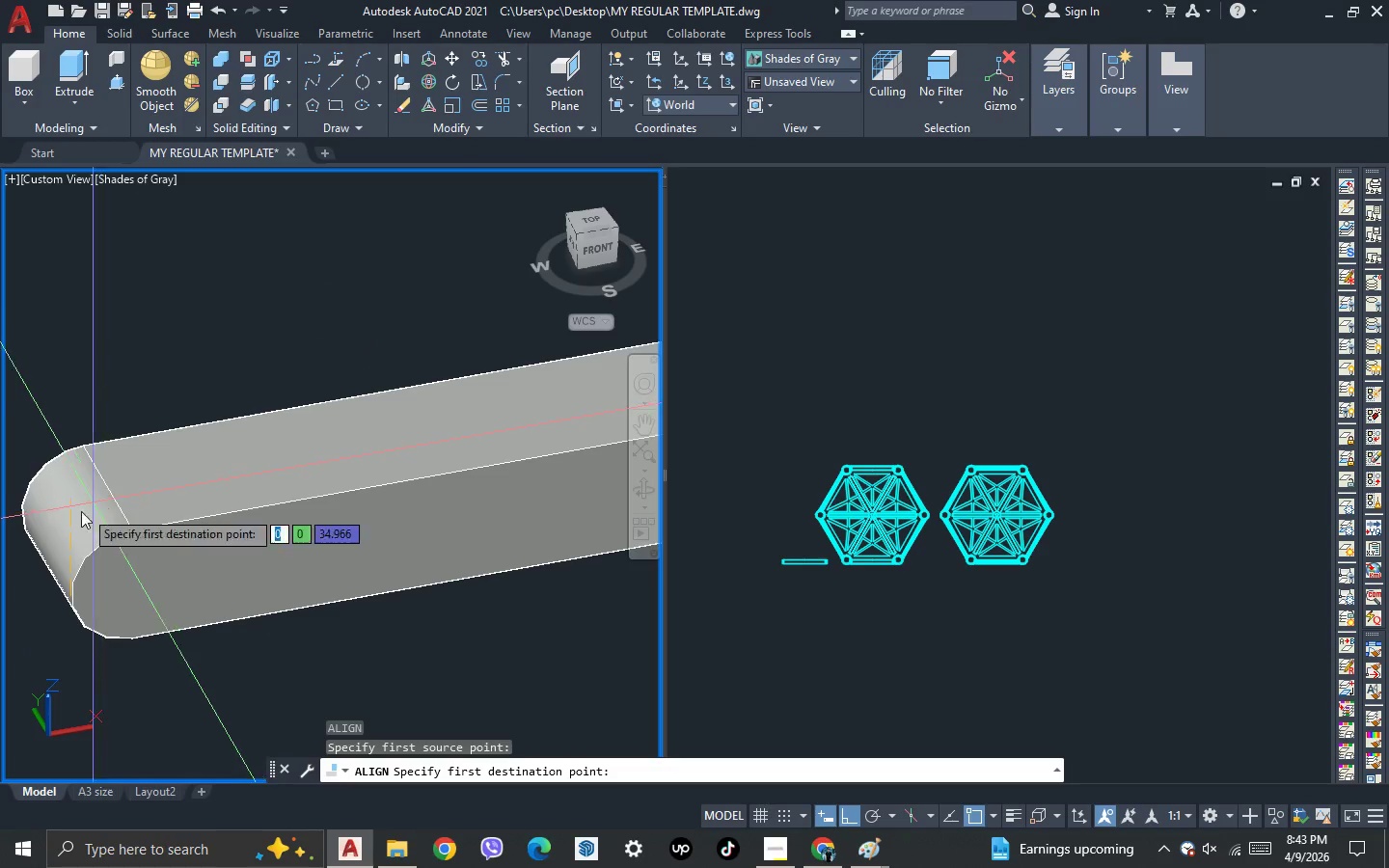 
scroll: coordinate [176, 466], scroll_direction: none, amount: 0.0
 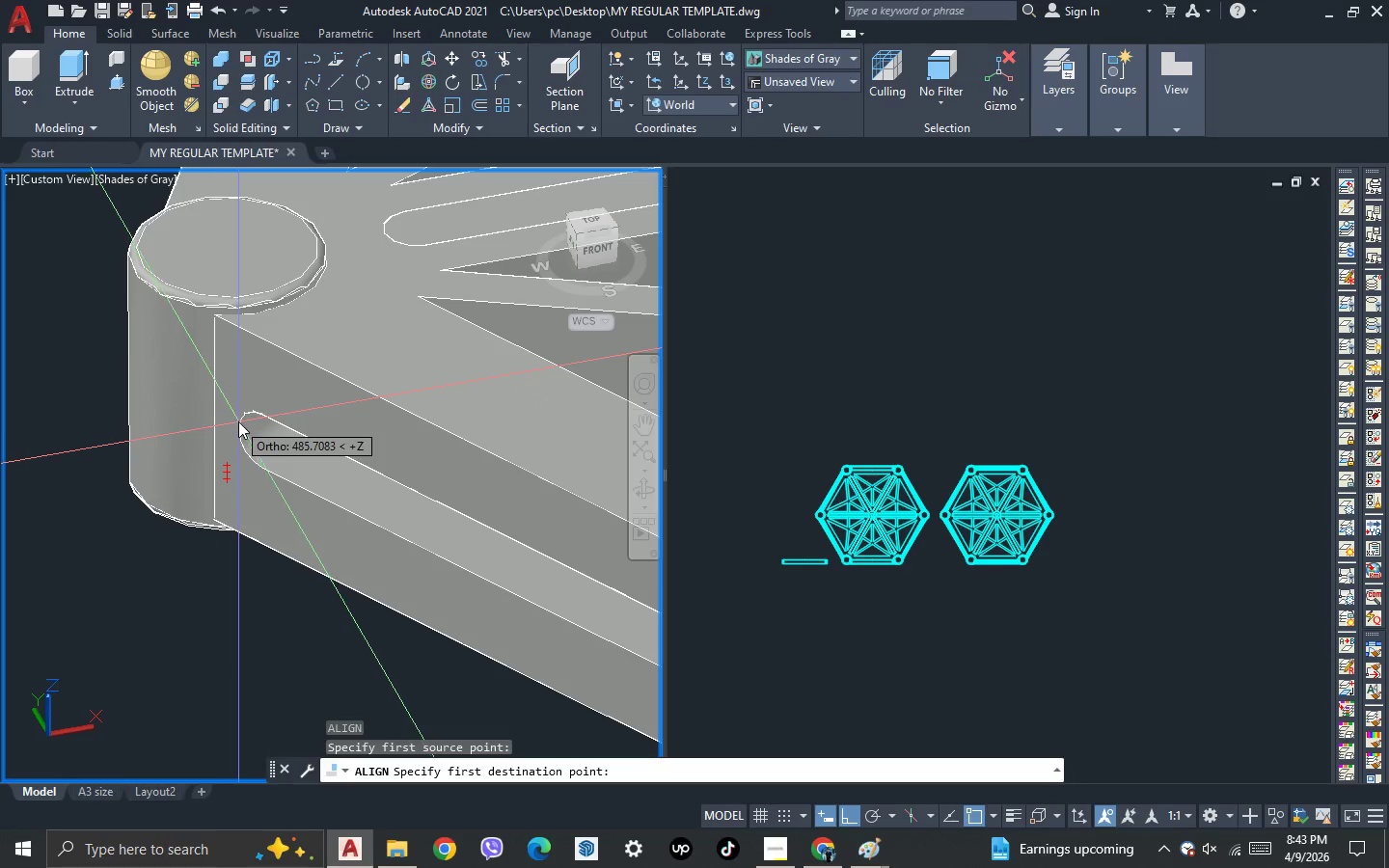 
scroll: coordinate [238, 423], scroll_direction: up, amount: 2.0
 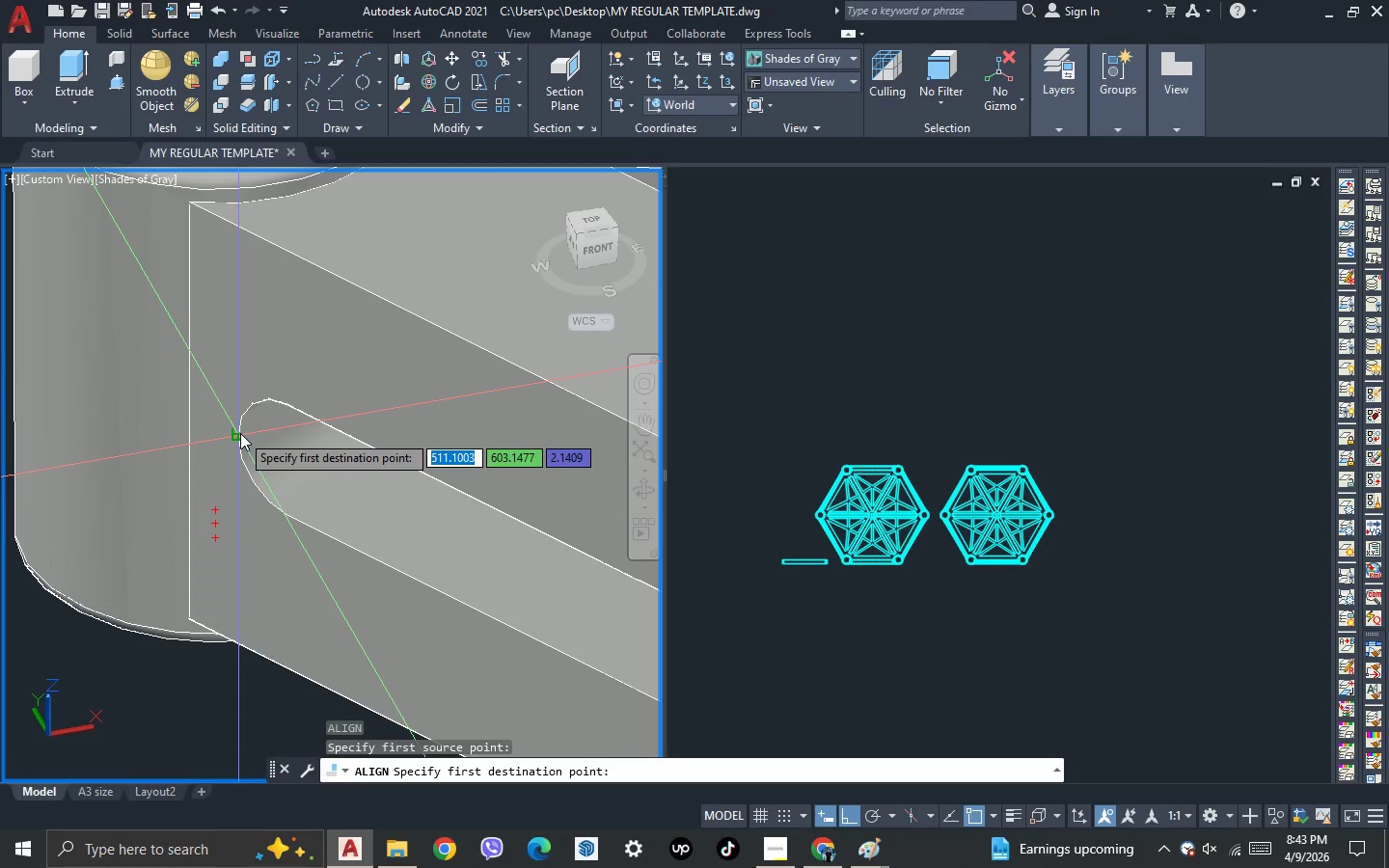 
scroll: coordinate [204, 378], scroll_direction: down, amount: 4.0
 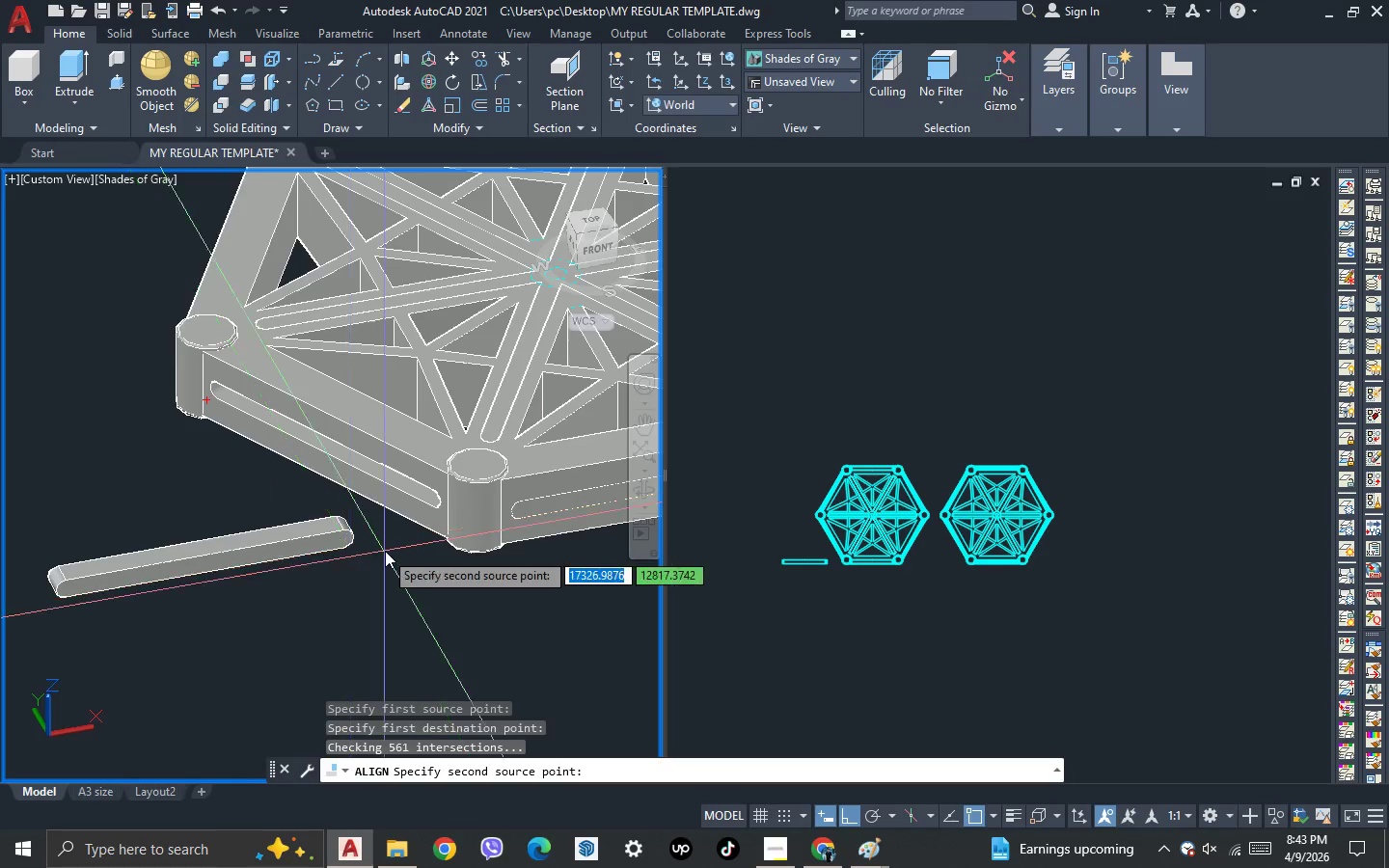 
scroll: coordinate [391, 553], scroll_direction: up, amount: 3.0
 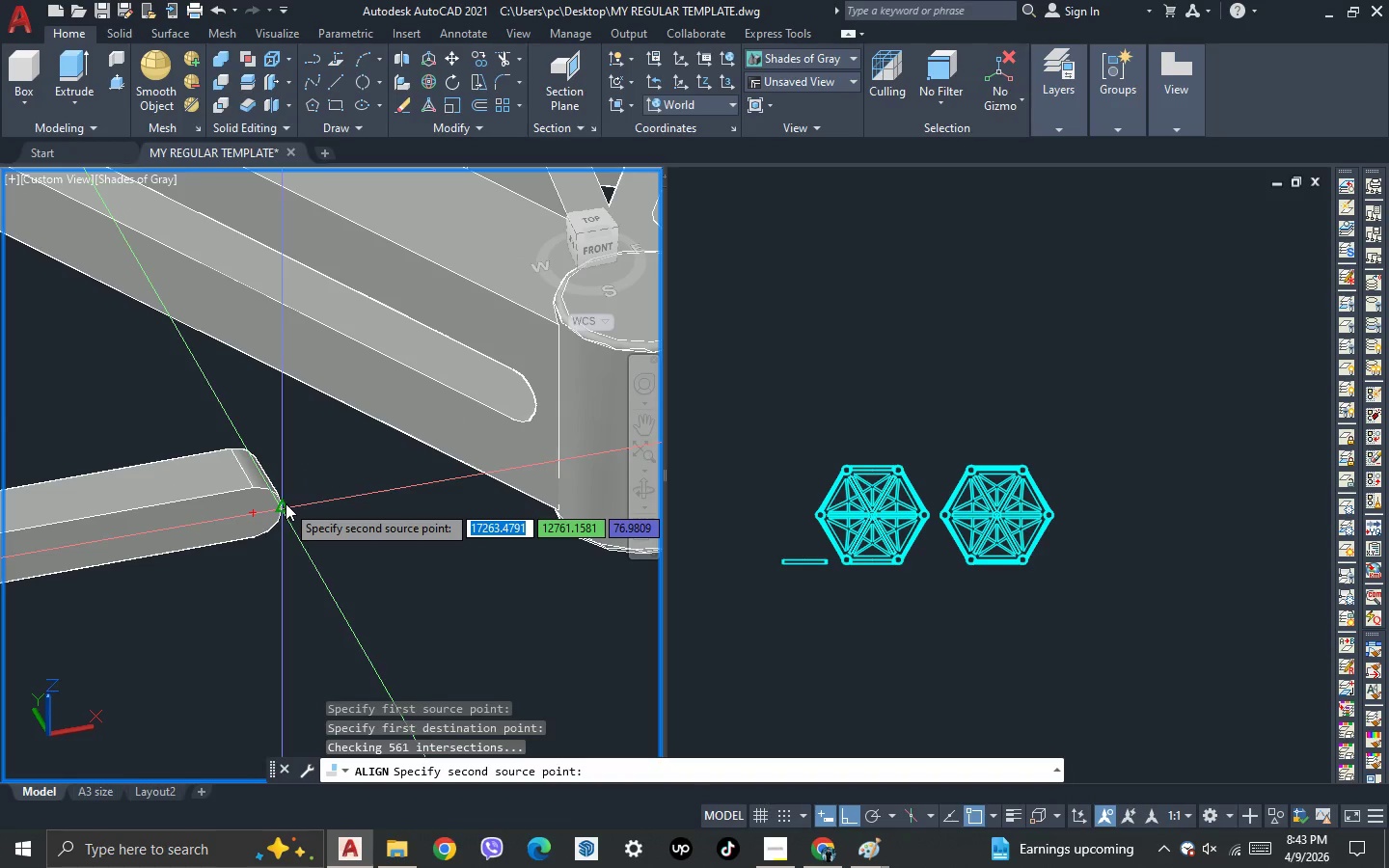 
left_click_drag(start_coordinate=[286, 503], to_coordinate=[290, 503])
 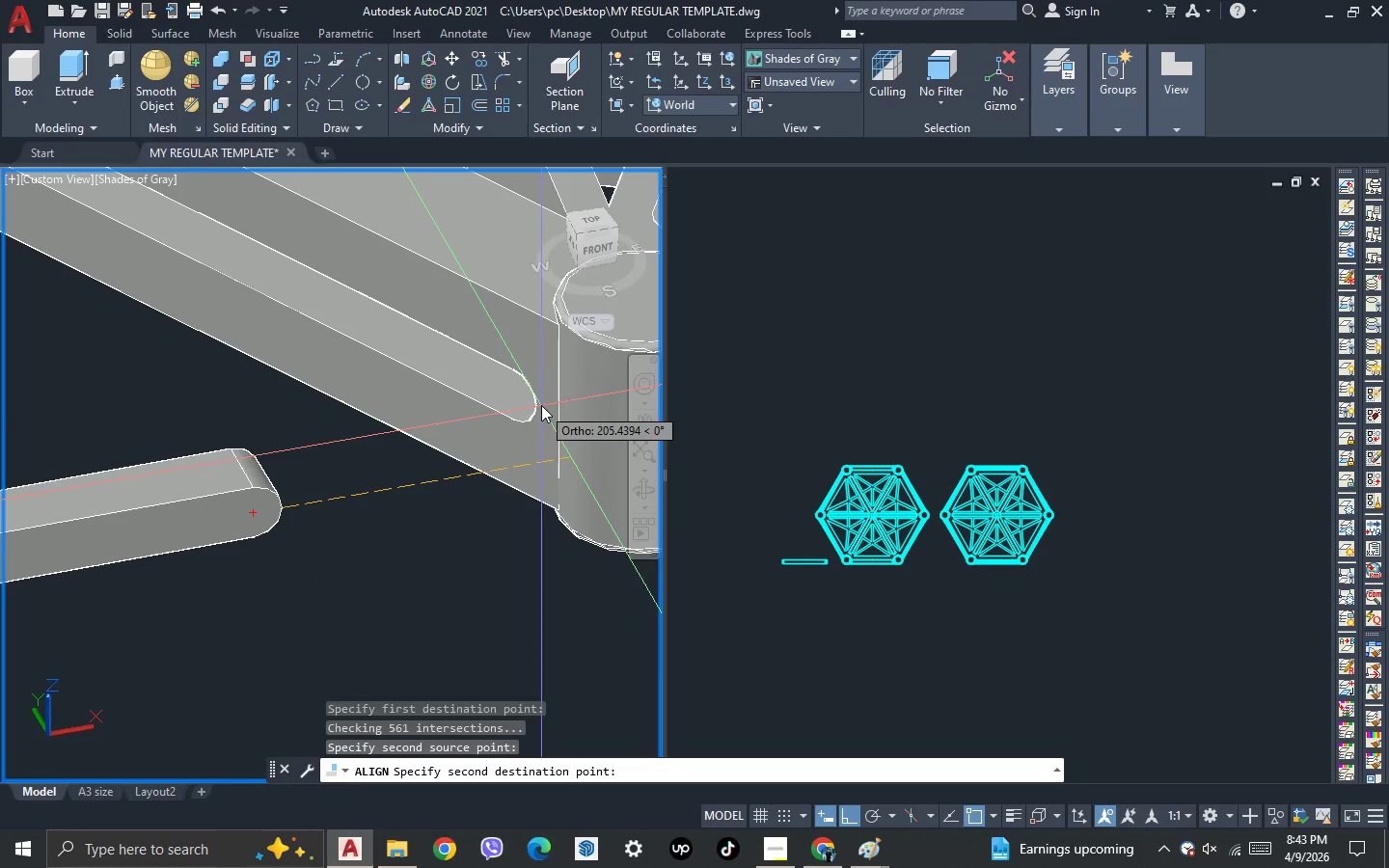 
scroll: coordinate [542, 404], scroll_direction: up, amount: 3.0
 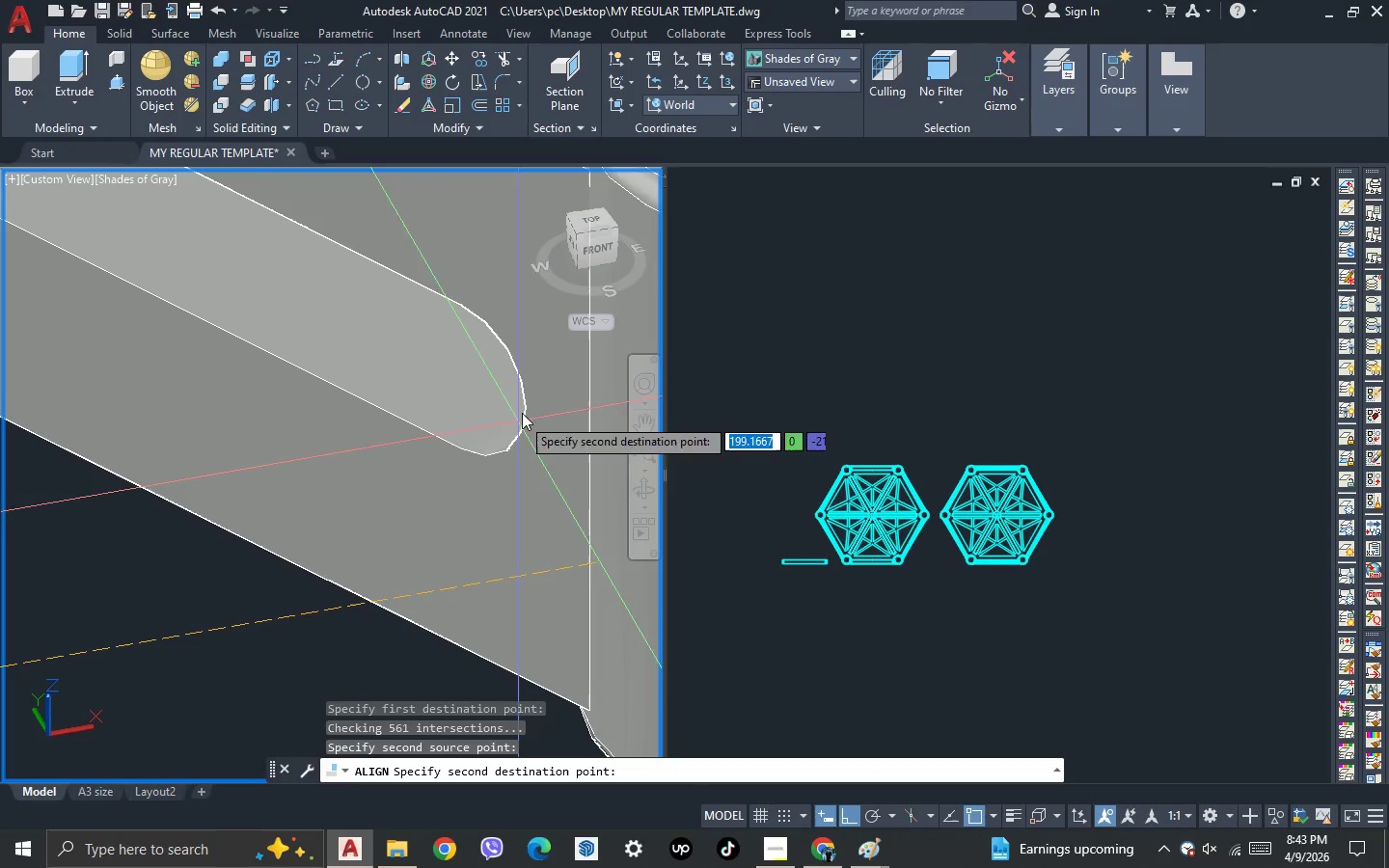 
scroll: coordinate [454, 449], scroll_direction: down, amount: 3.0
 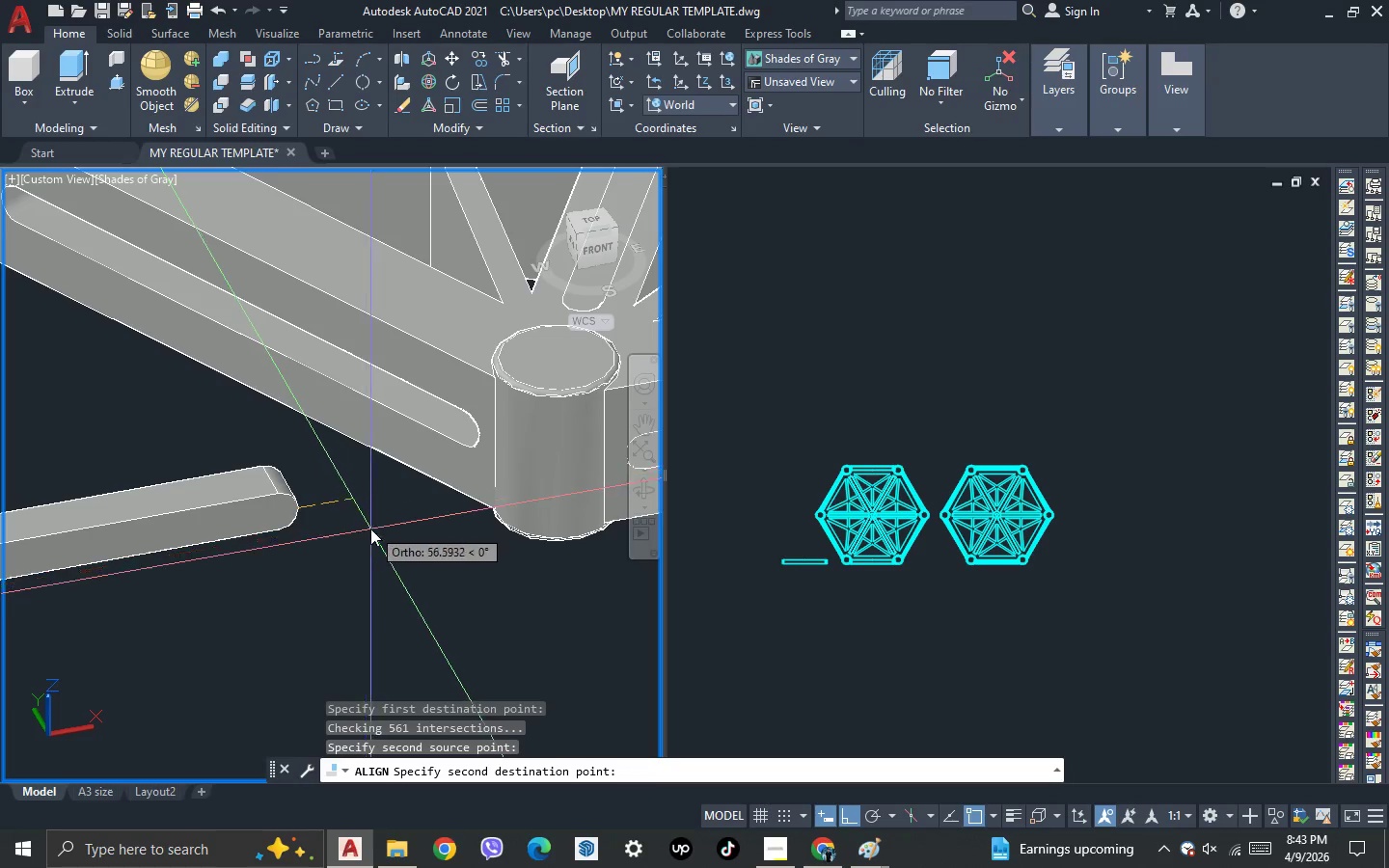 
key(Escape)
 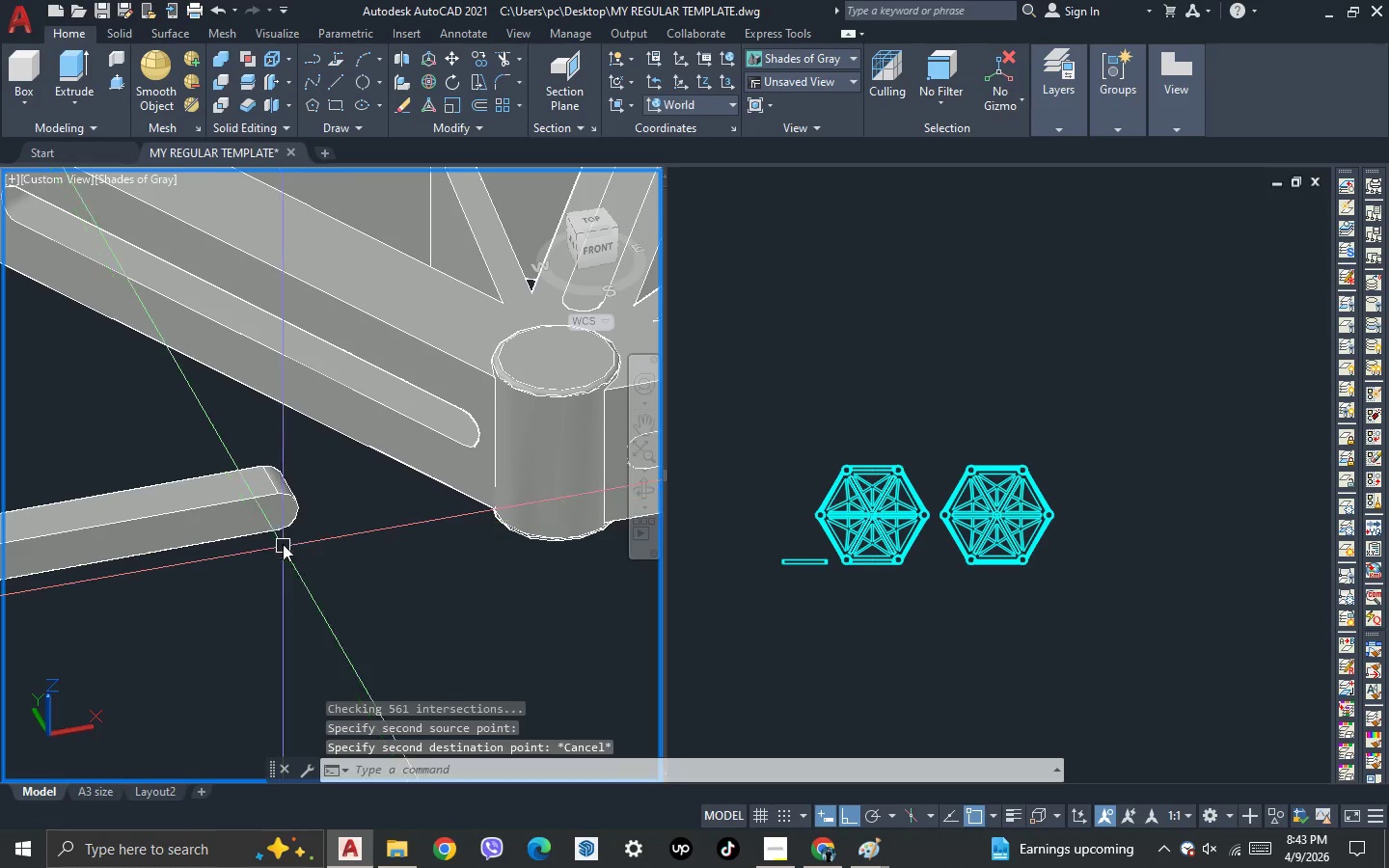 
scroll: coordinate [239, 505], scroll_direction: down, amount: 3.0
 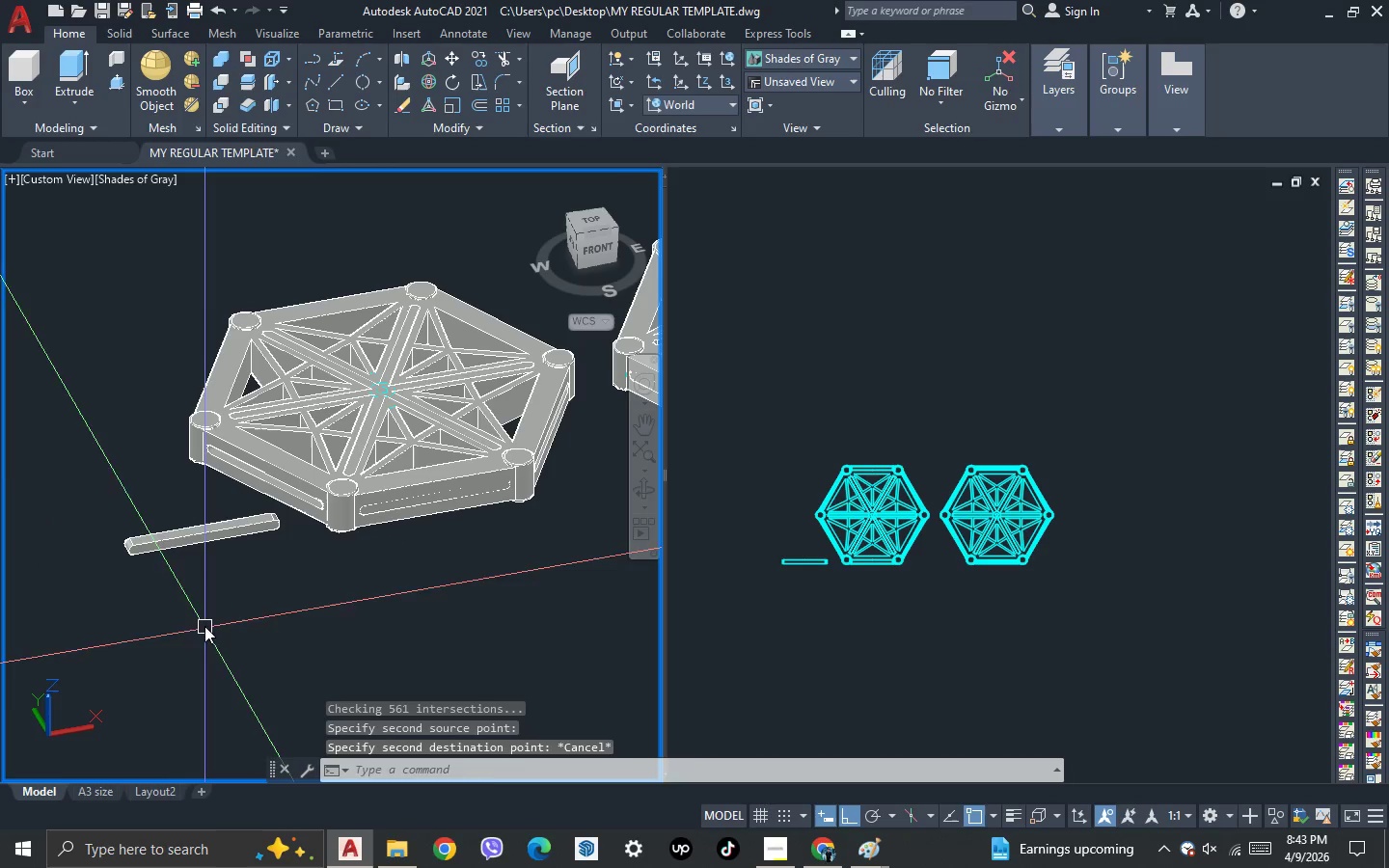 
left_click_drag(start_coordinate=[204, 626], to_coordinate=[196, 607])
 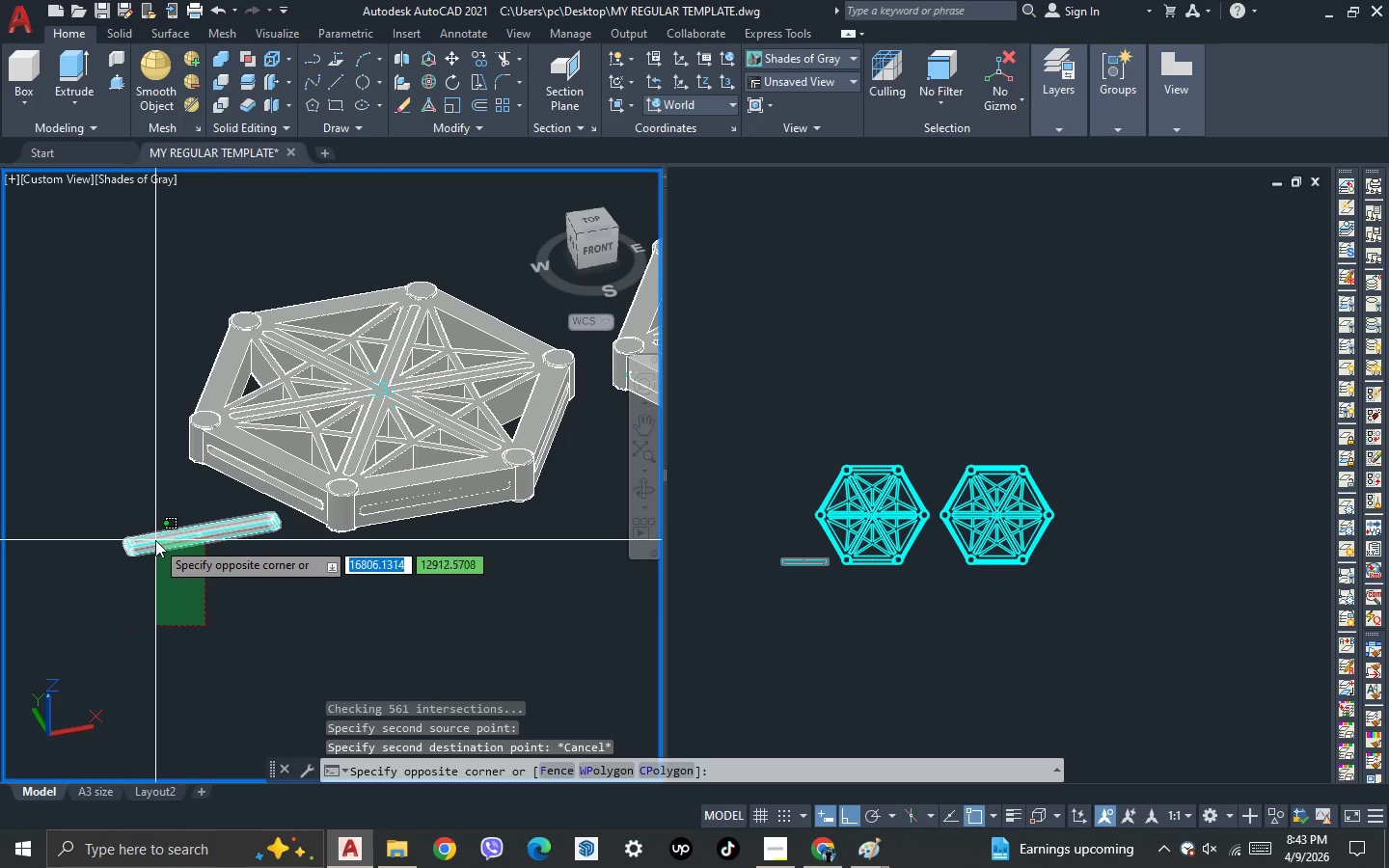 
left_click([155, 540])
 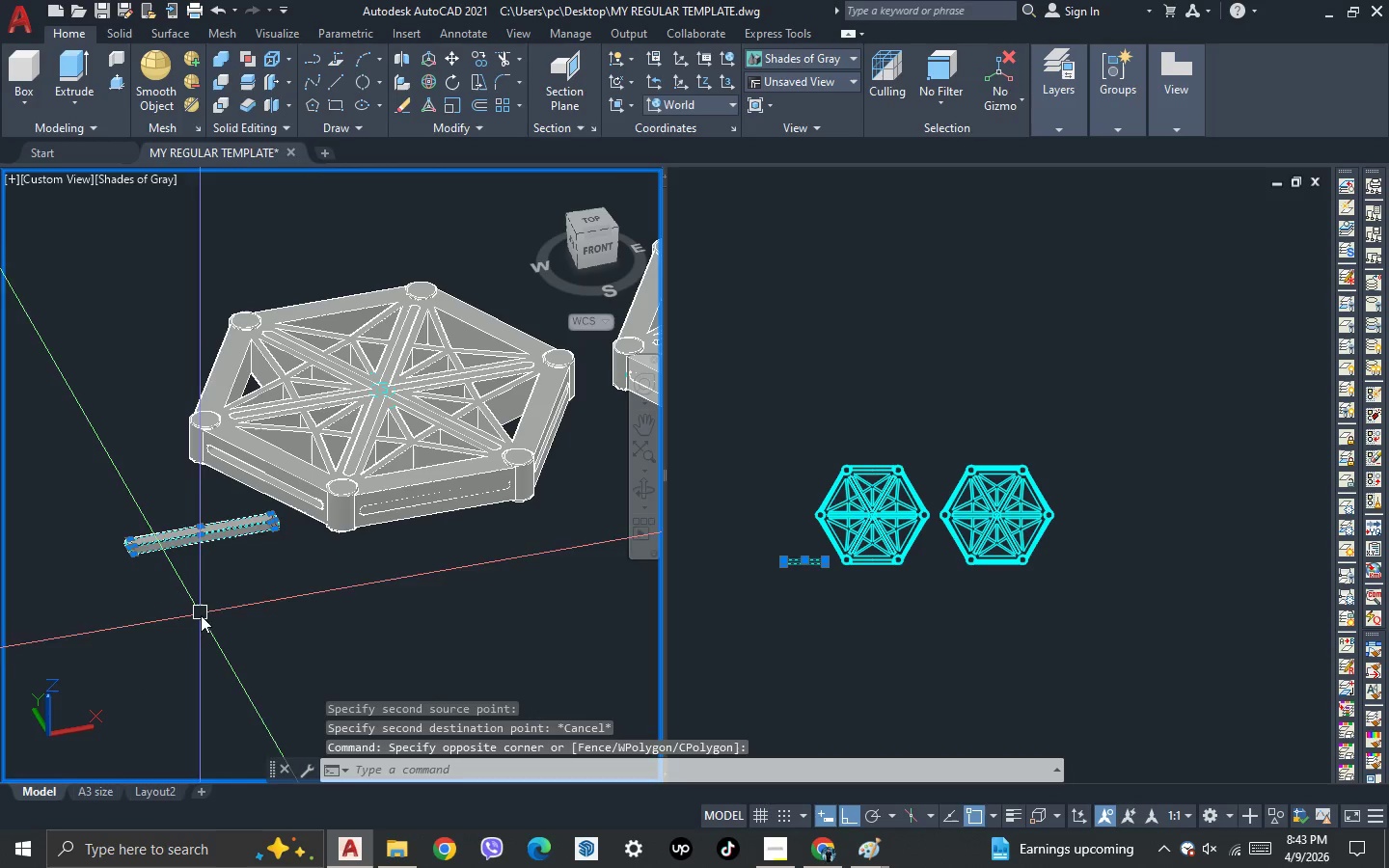 
key(Delete)
 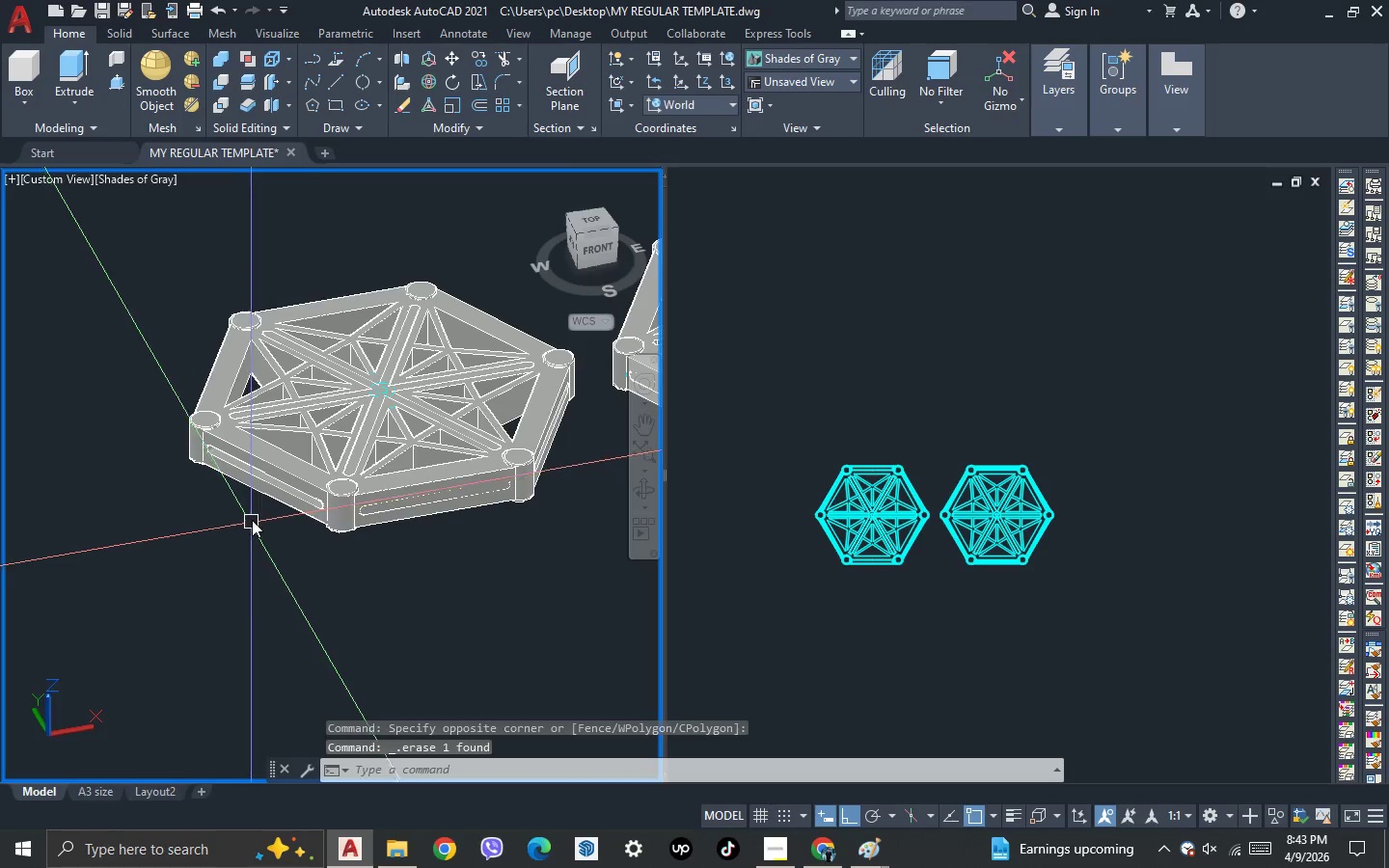 
scroll: coordinate [255, 507], scroll_direction: up, amount: 2.0
 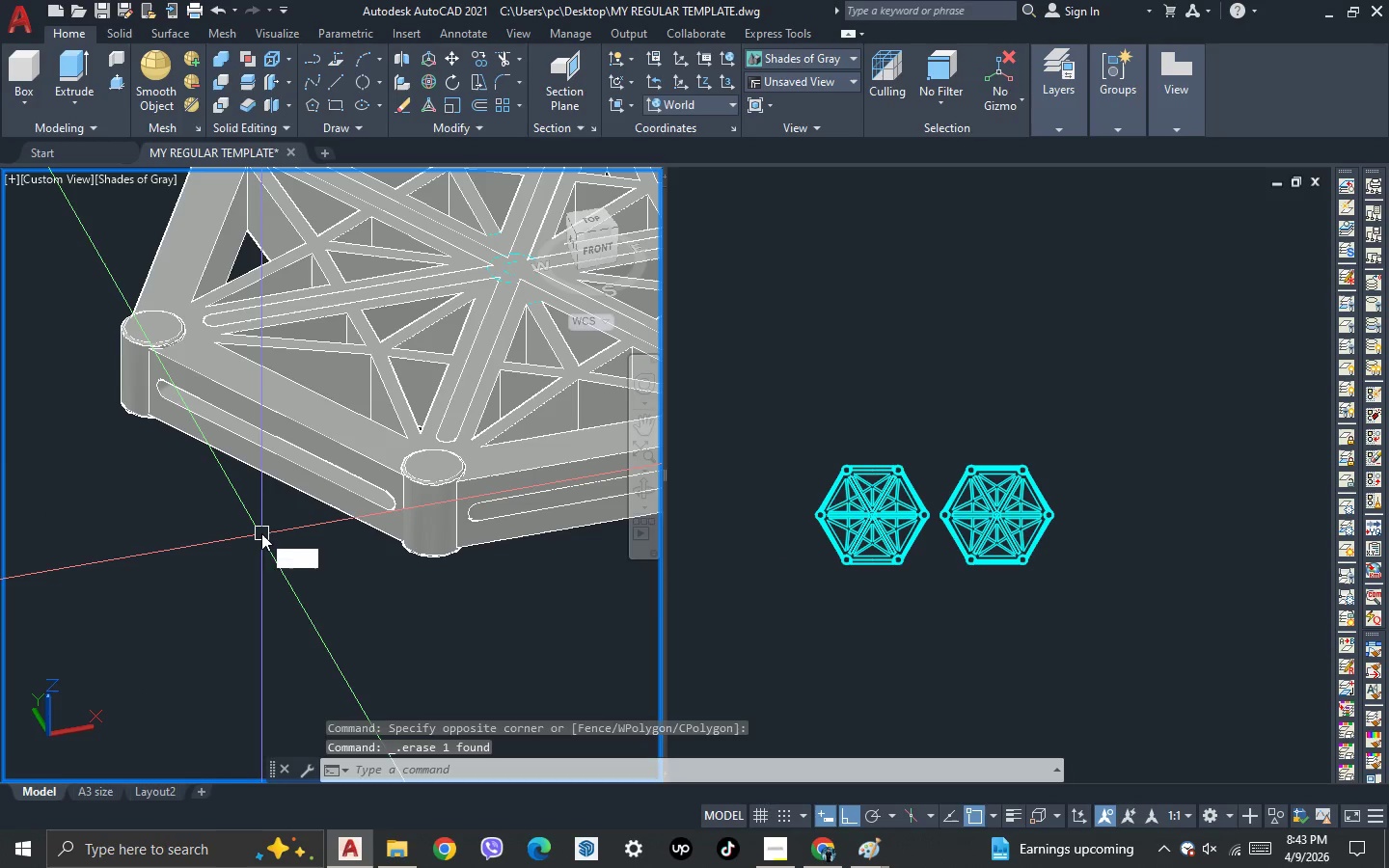 
type(pre)
 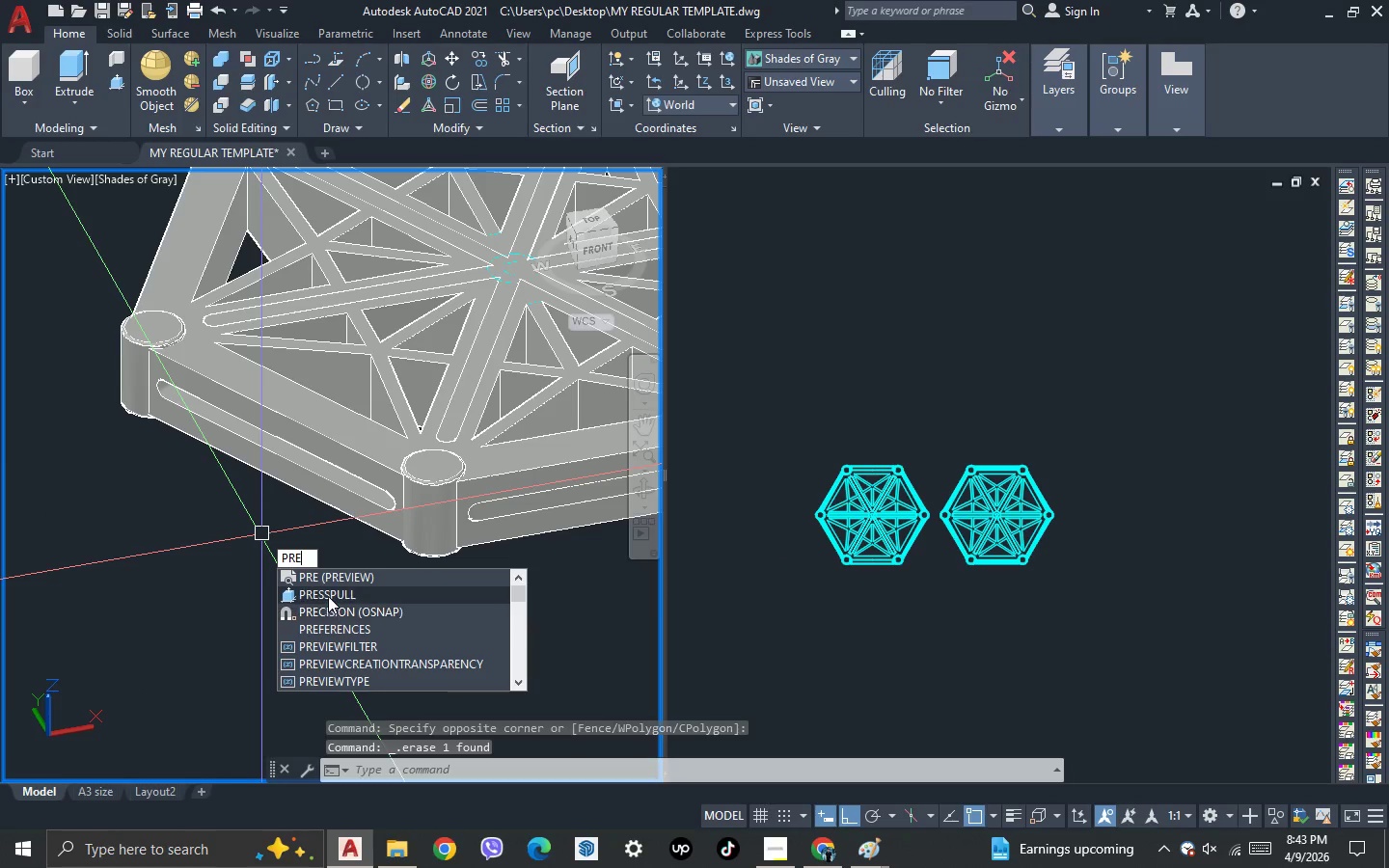 
left_click([328, 593])
 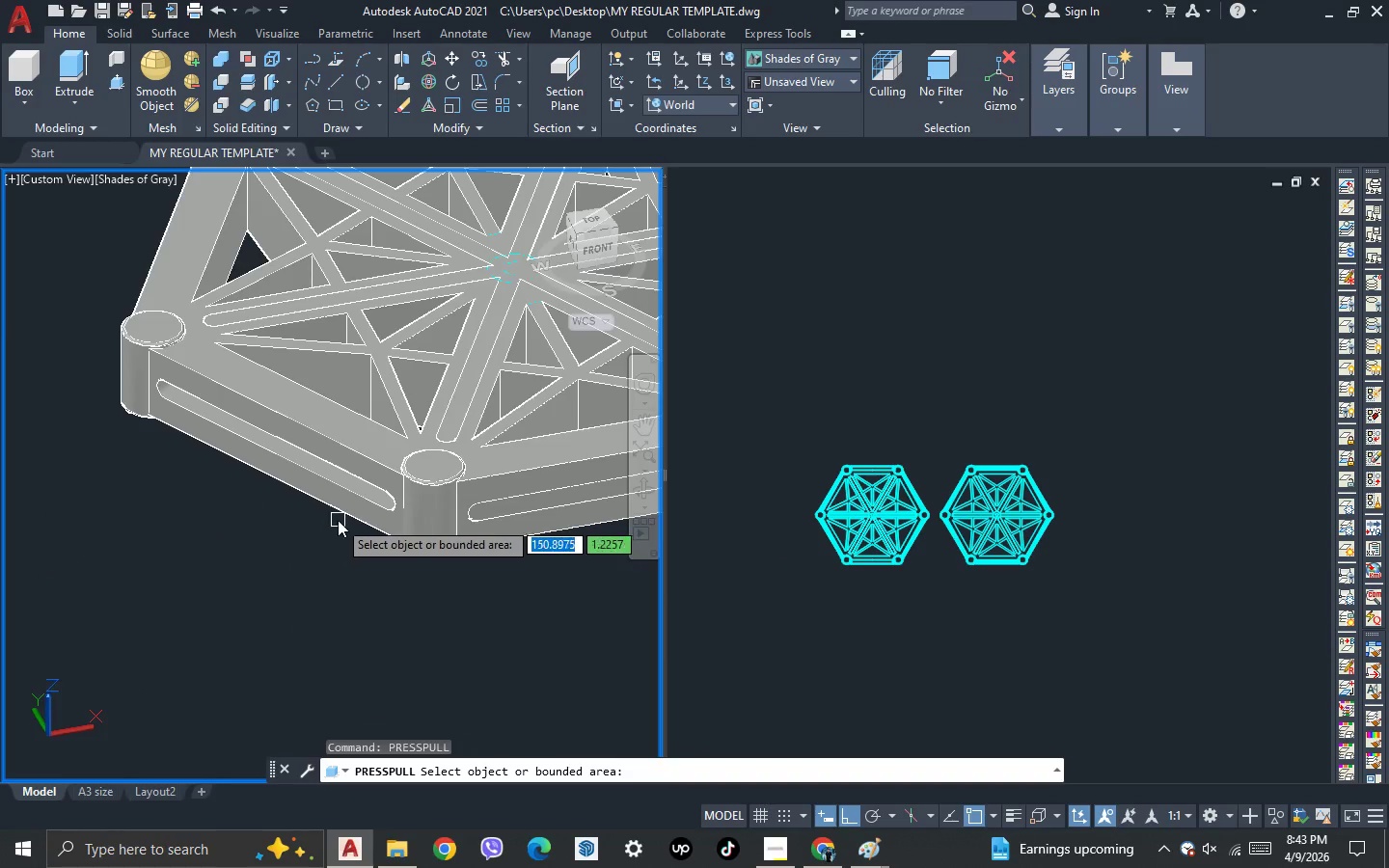 
scroll: coordinate [371, 489], scroll_direction: up, amount: 5.0
 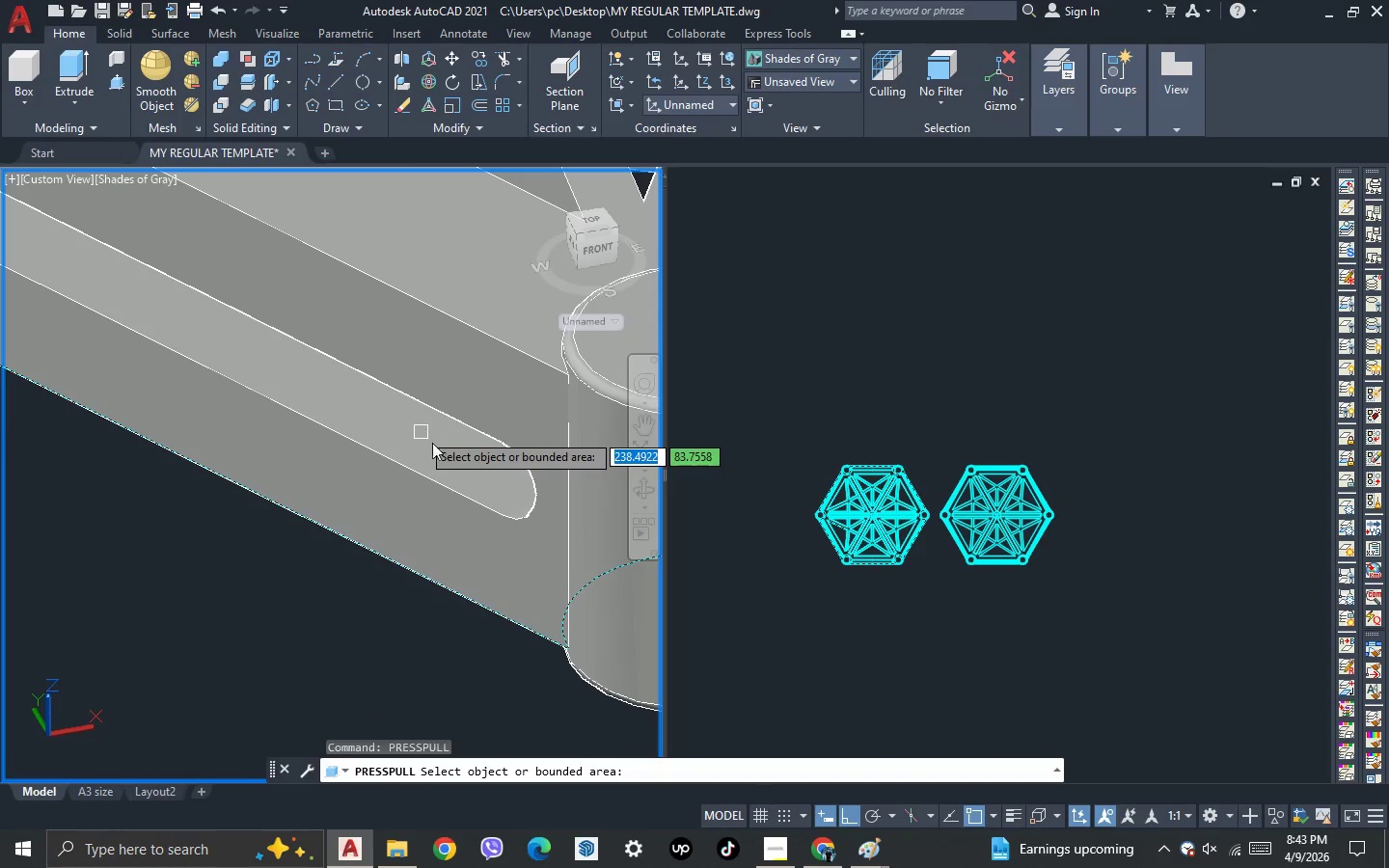 
key(Escape)
 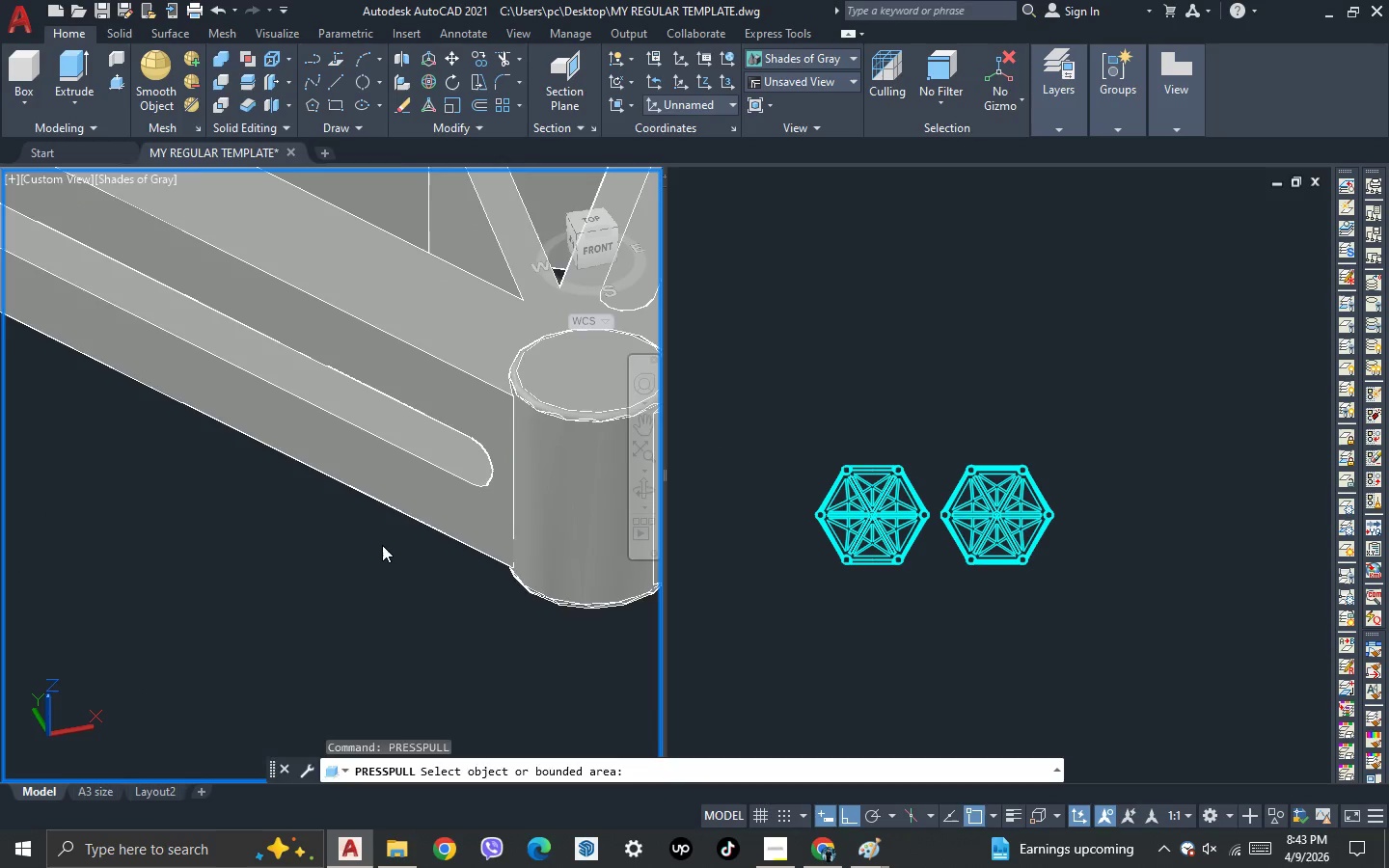 
key(Escape)
 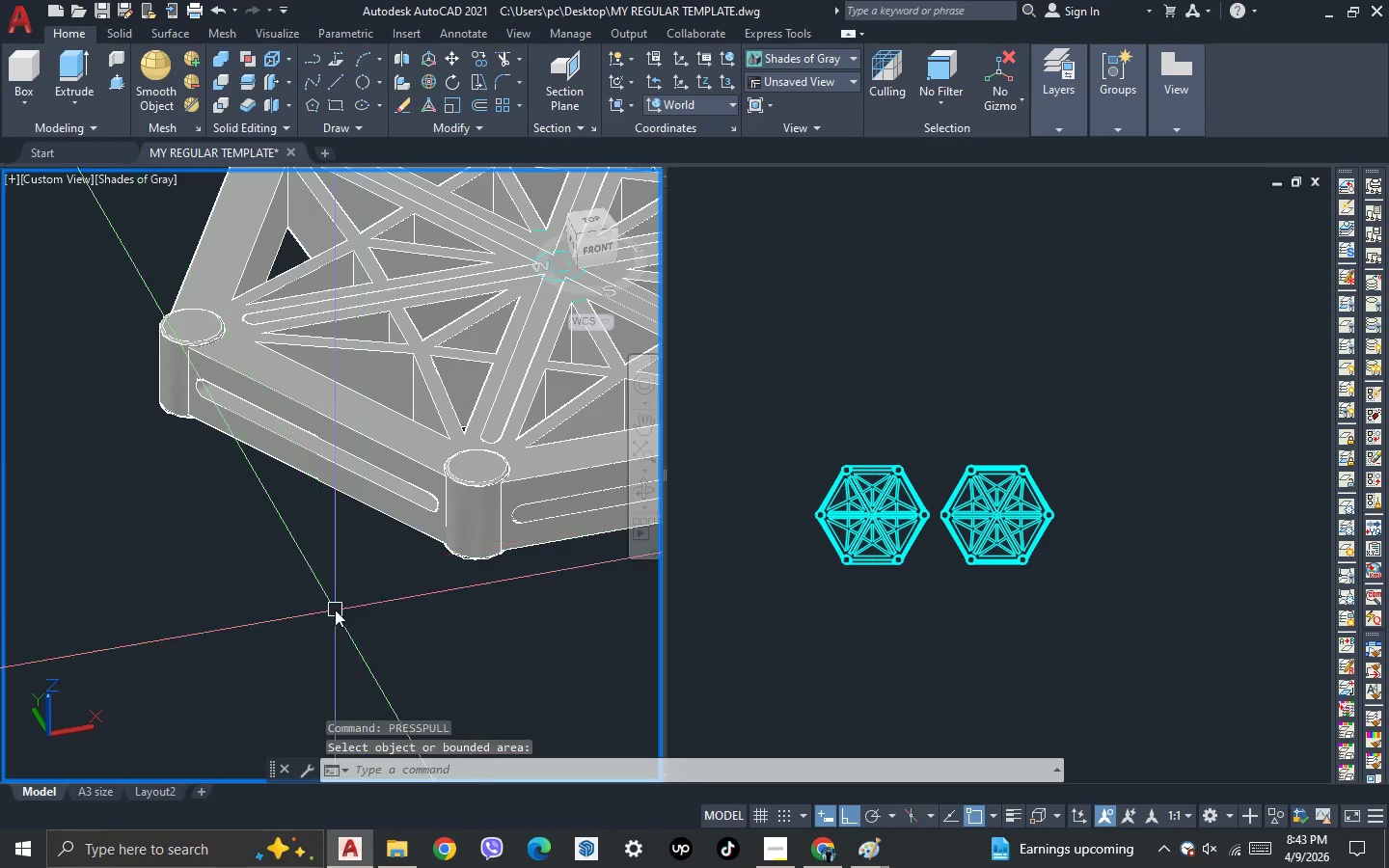 
scroll: coordinate [380, 547], scroll_direction: down, amount: 3.0
 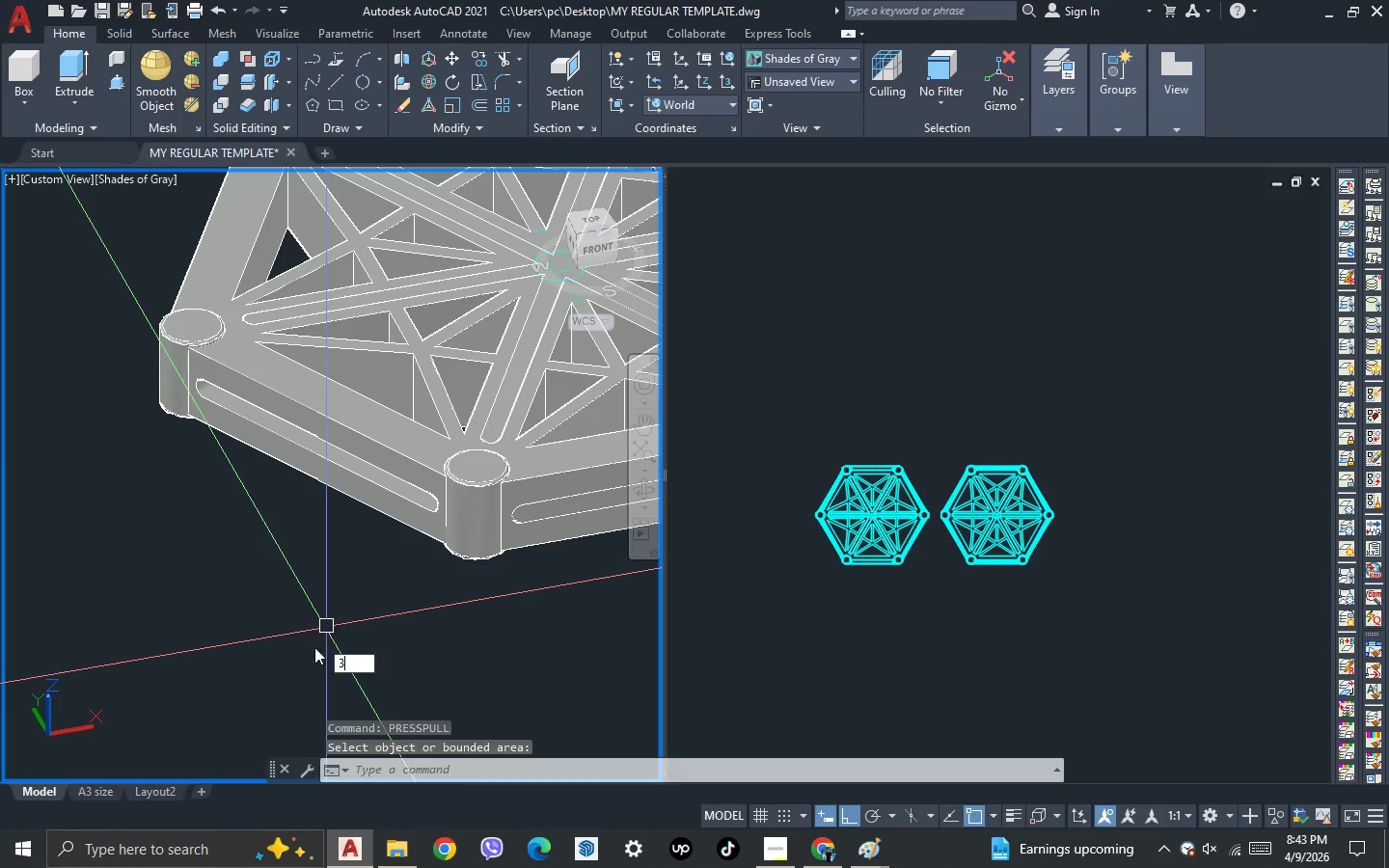 
type(3 )
key(Escape)
key(Escape)
type(pre)
 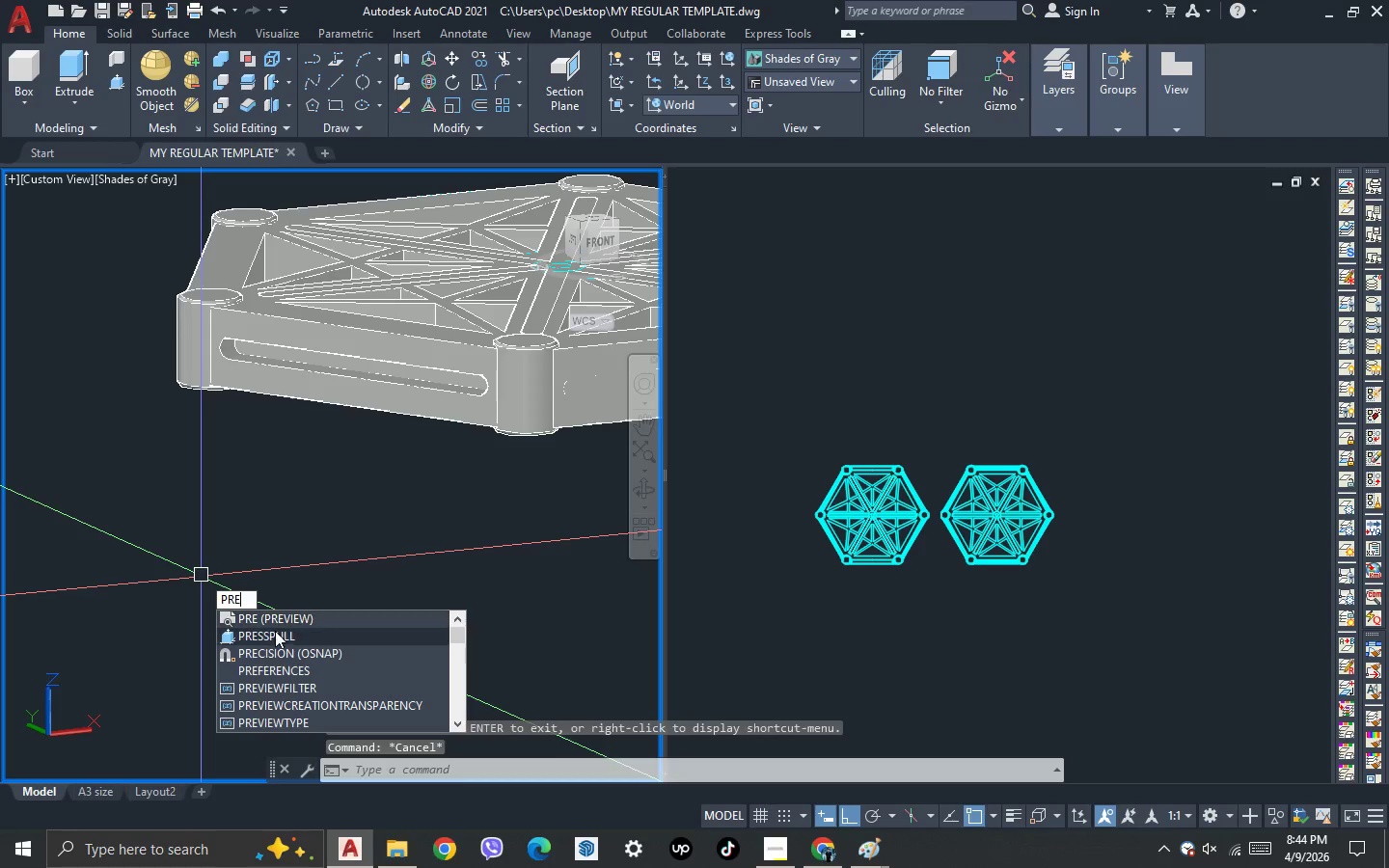 
left_click_drag(start_coordinate=[313, 633], to_coordinate=[337, 548])
 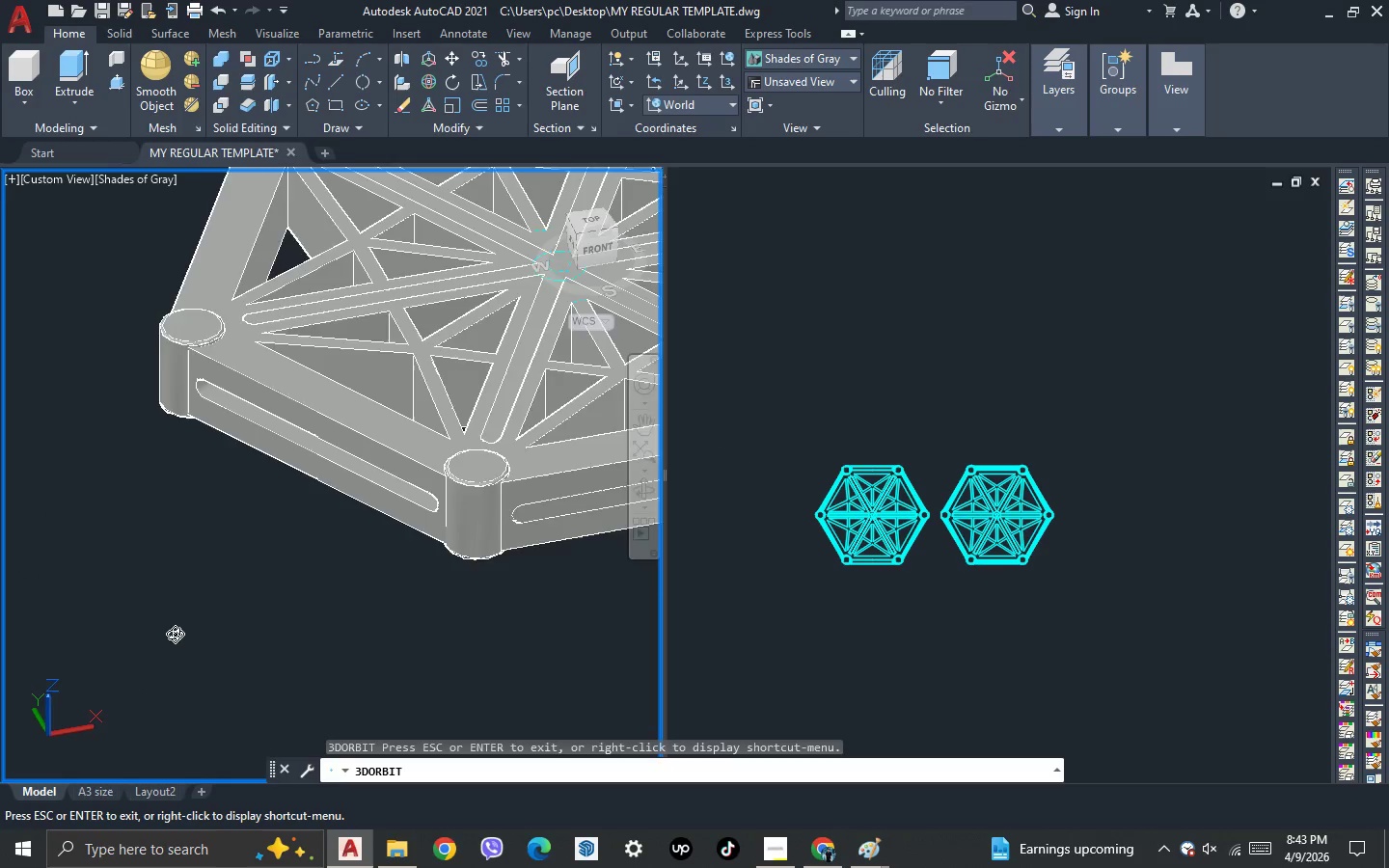 
left_click_drag(start_coordinate=[175, 636], to_coordinate=[190, 603])
 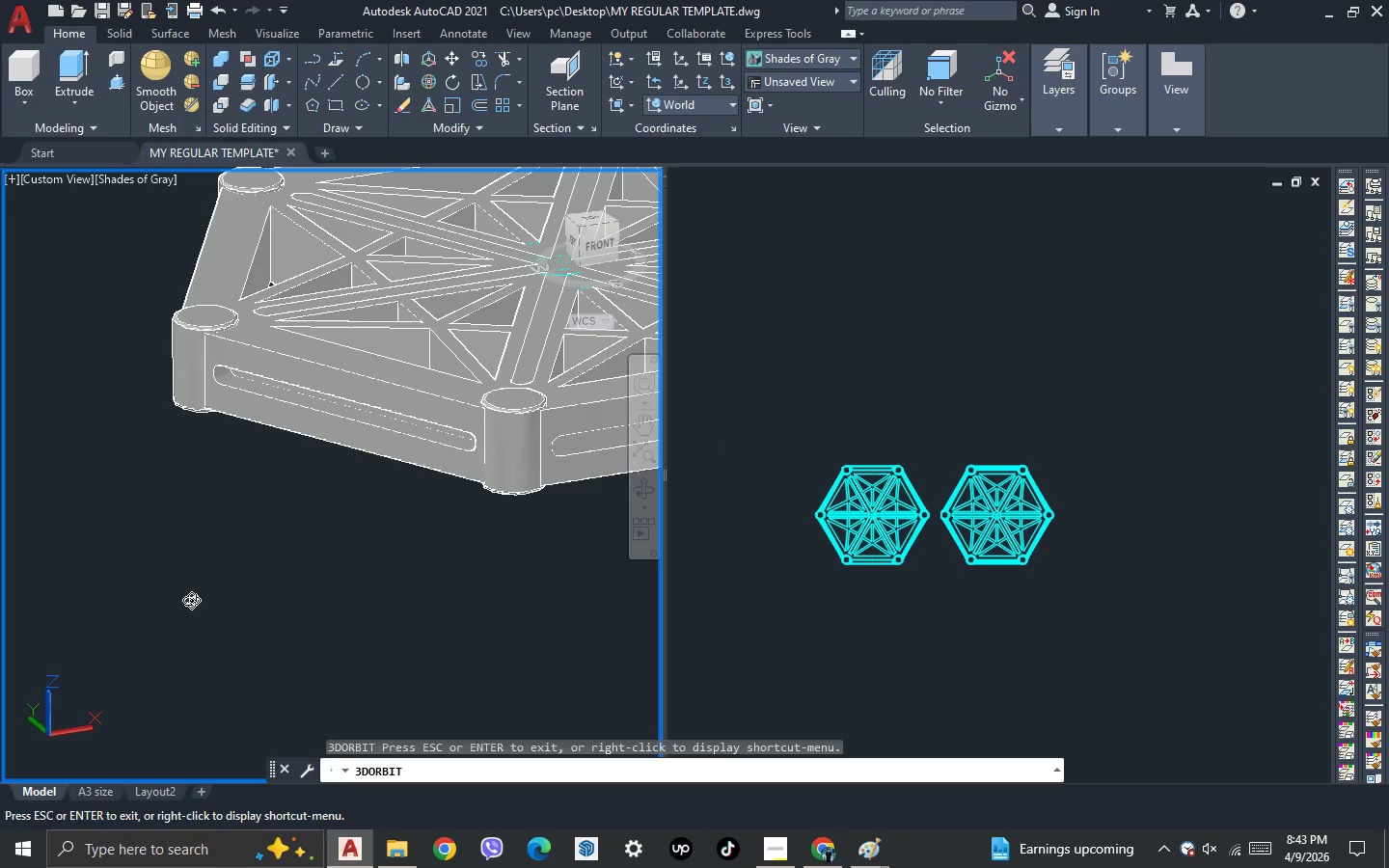 
left_click_drag(start_coordinate=[191, 600], to_coordinate=[196, 575])
 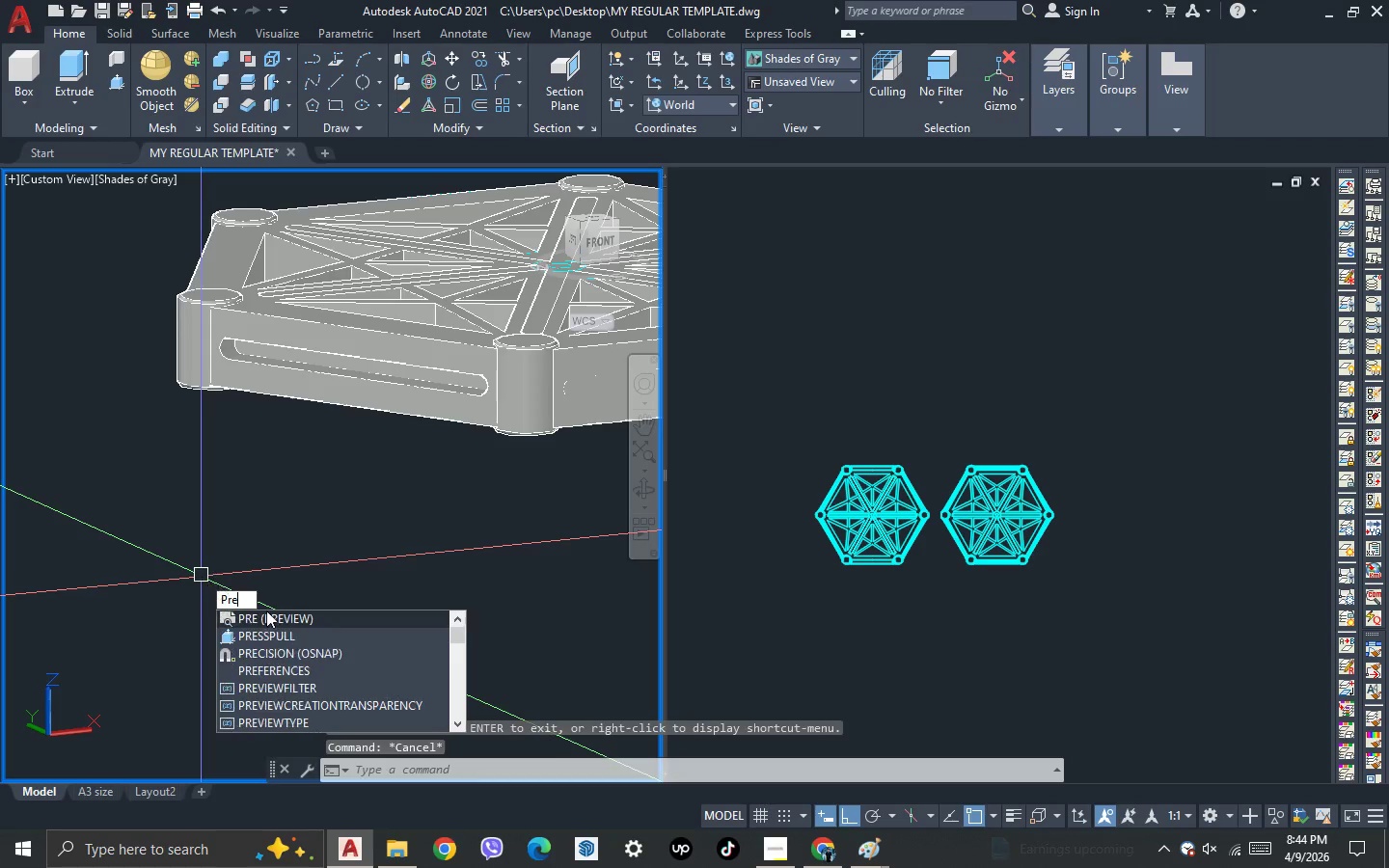 
left_click_drag(start_coordinate=[275, 635], to_coordinate=[276, 622])
 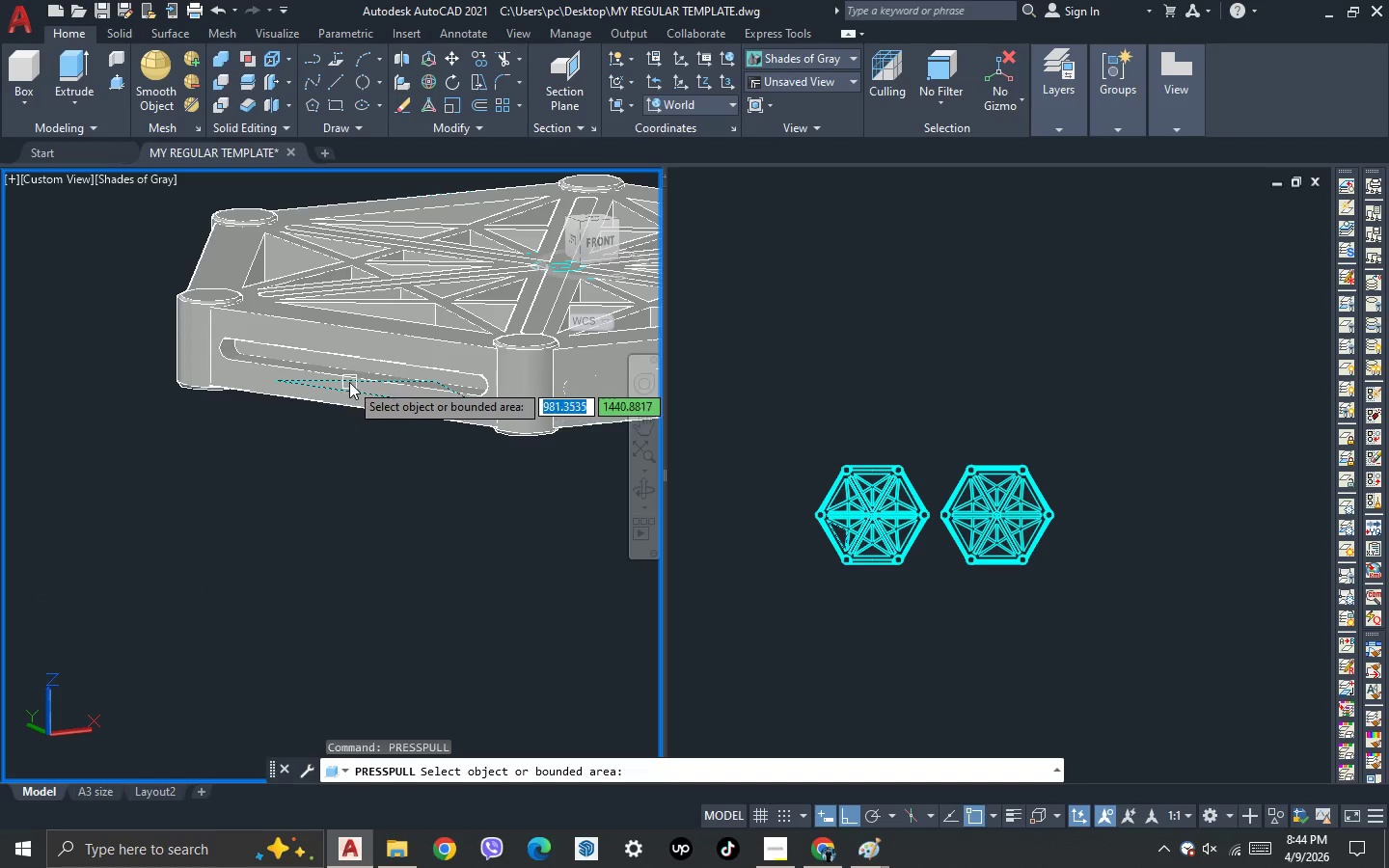 
scroll: coordinate [361, 352], scroll_direction: up, amount: 3.0
 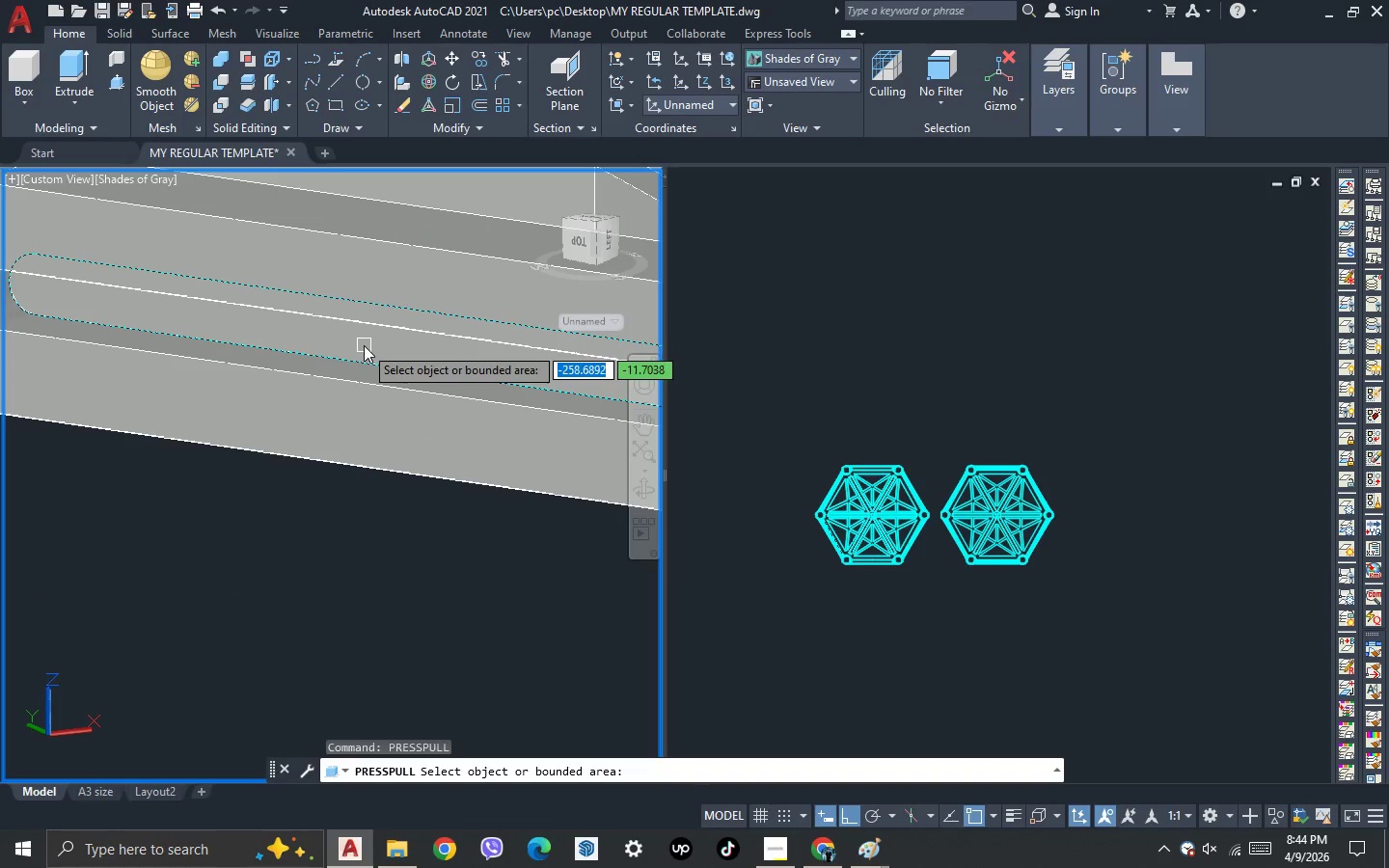 
left_click_drag(start_coordinate=[364, 345], to_coordinate=[360, 354])
 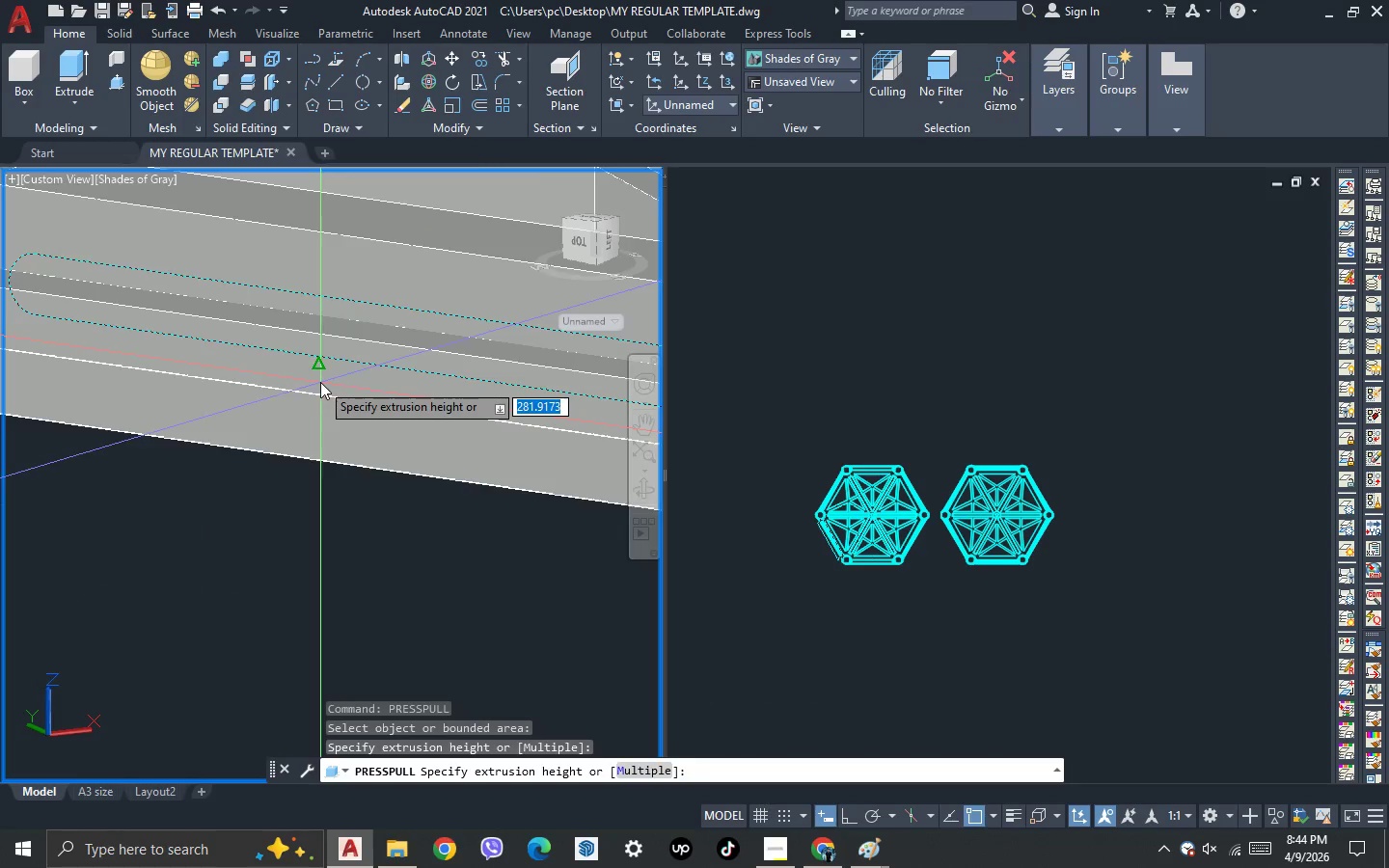 
scroll: coordinate [320, 382], scroll_direction: down, amount: 3.0
 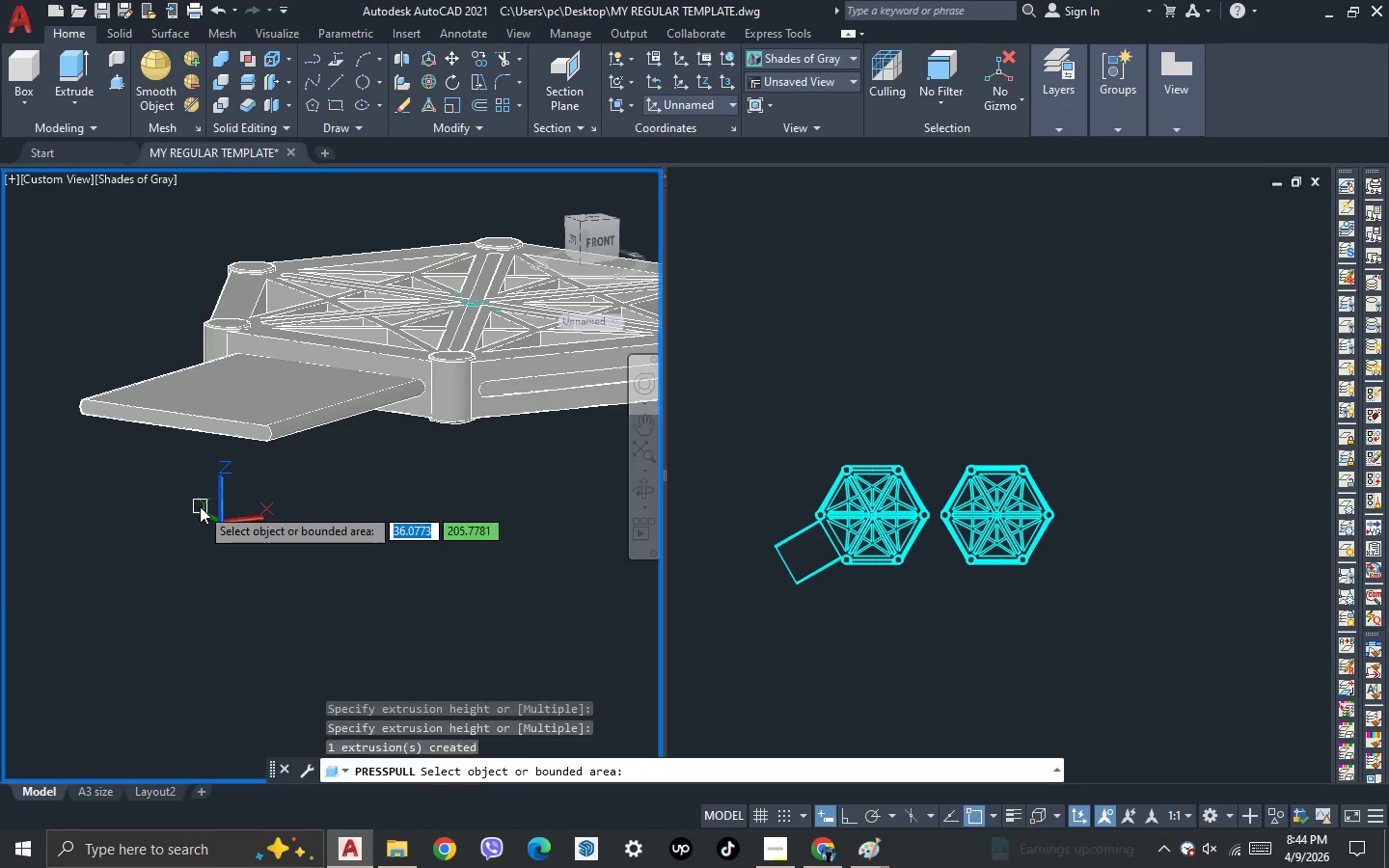 
key(Escape)
 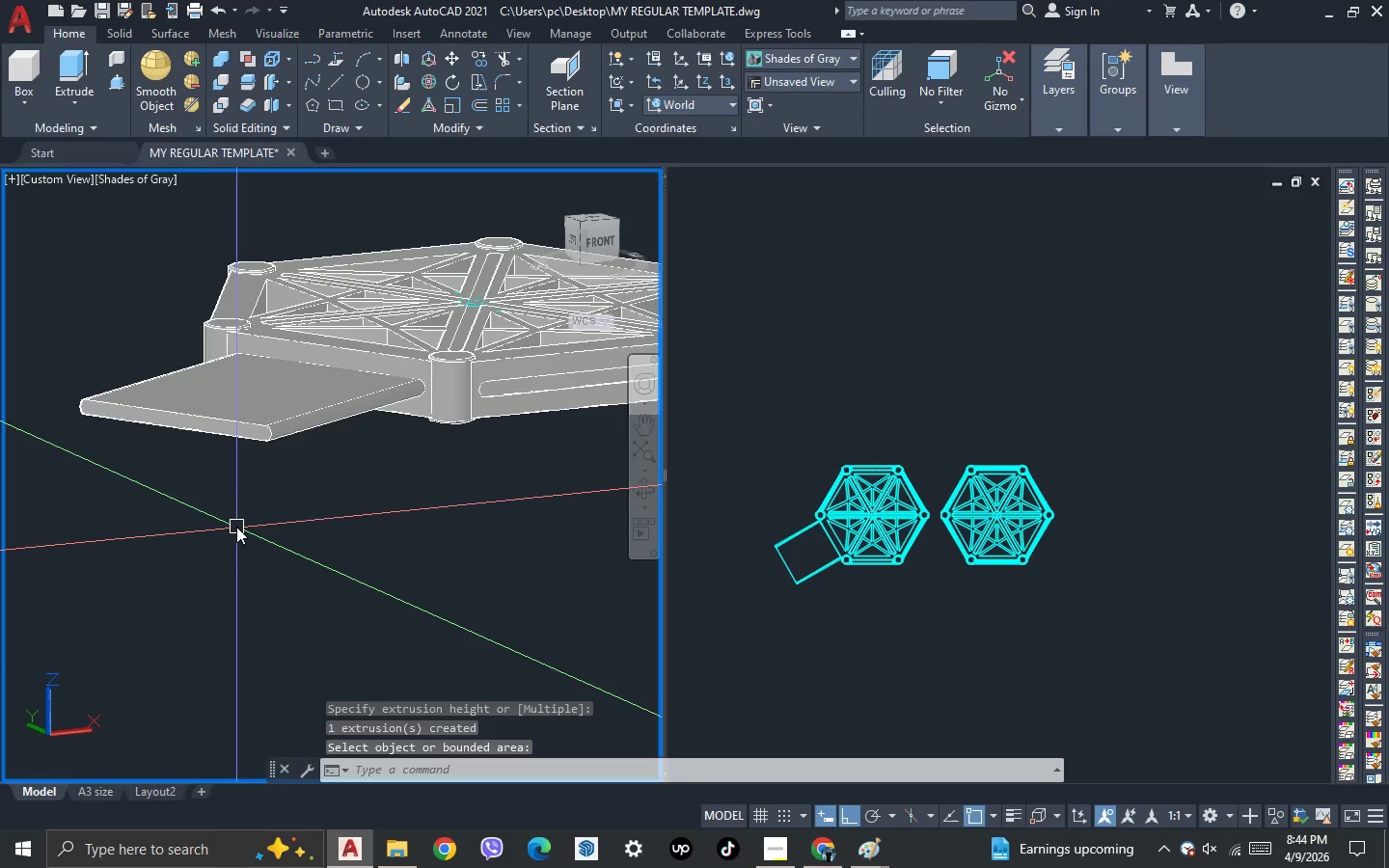 
key(3)
 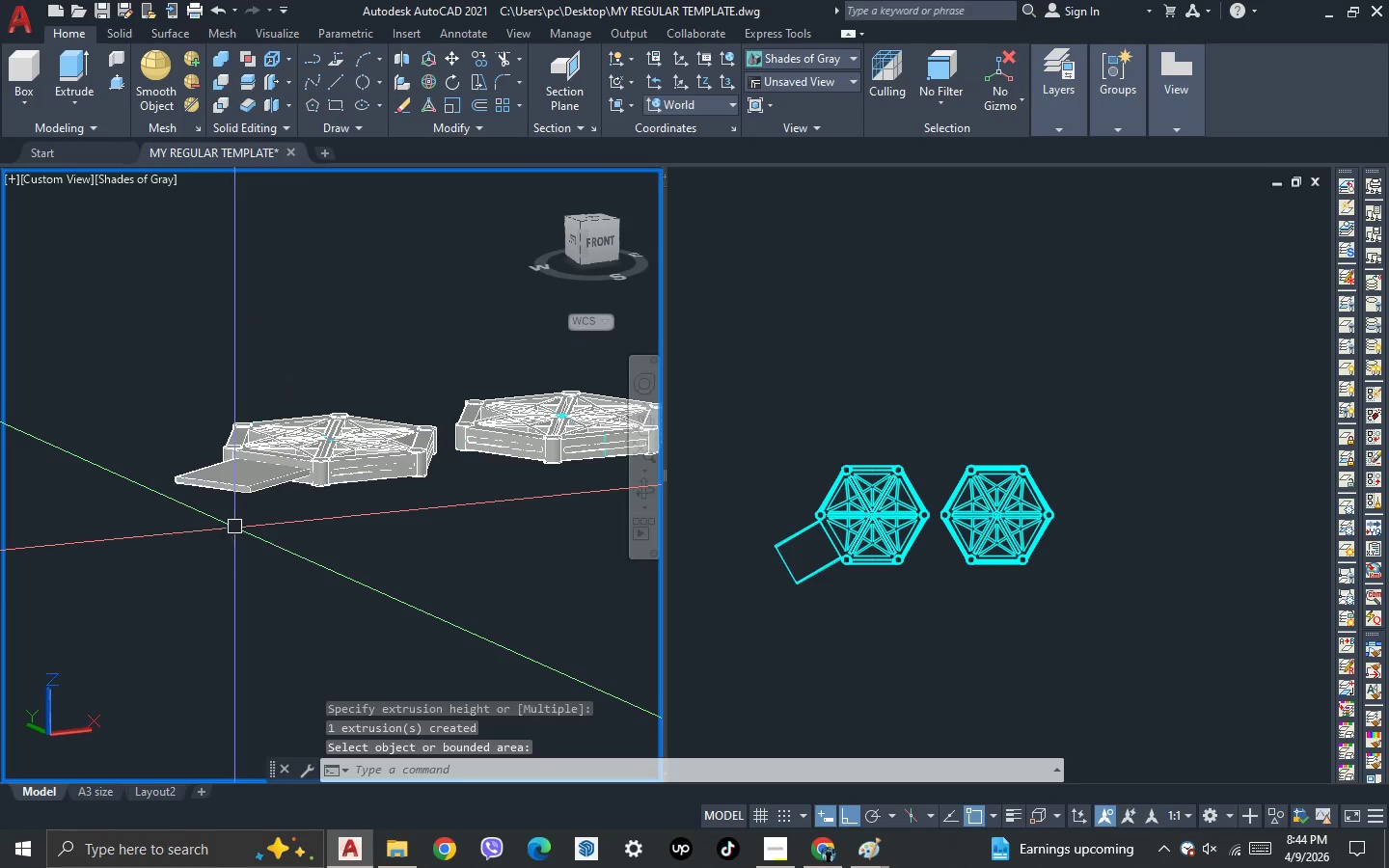 
key(Space)
 